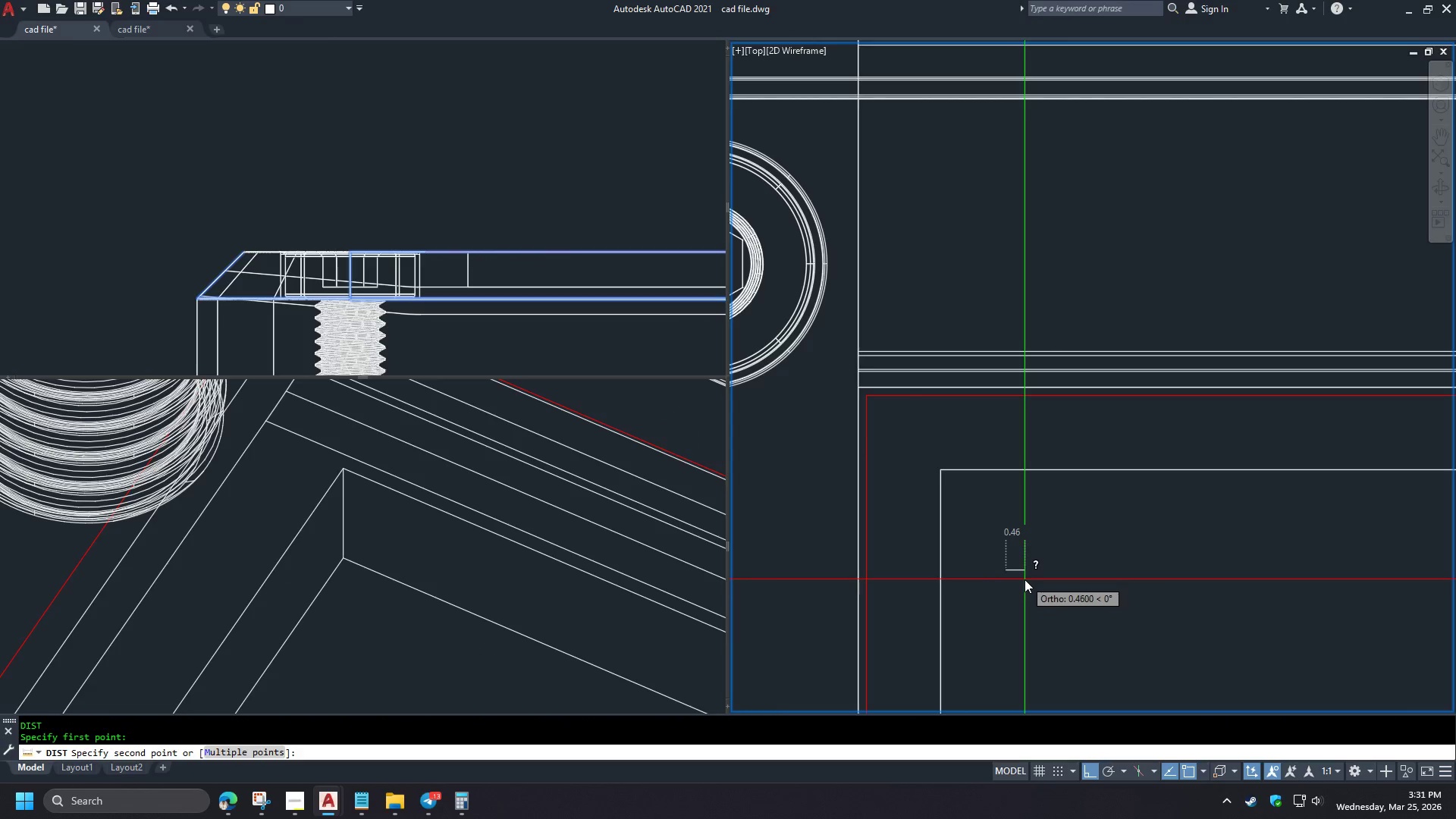 
key(Escape)
type(di )
 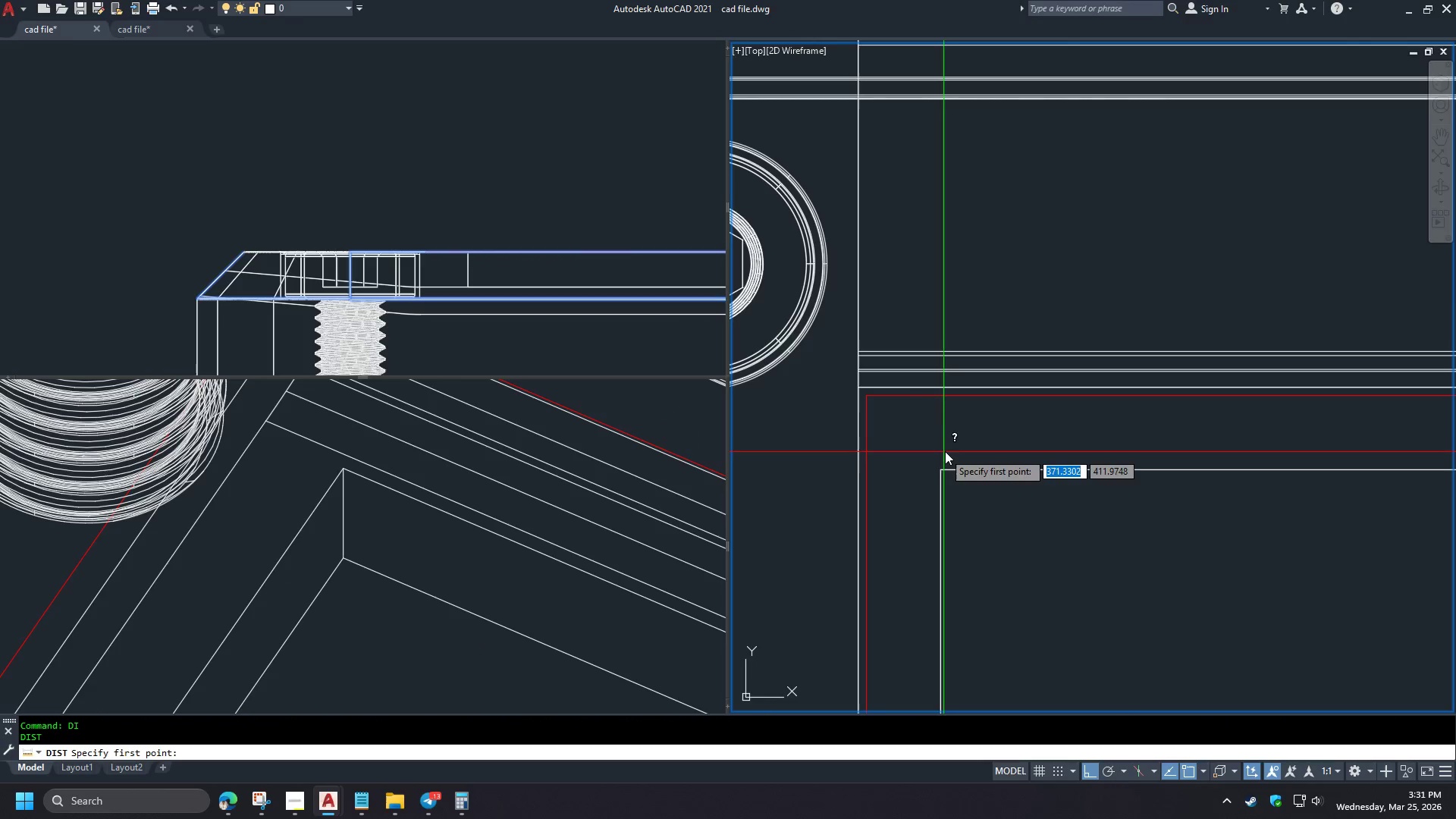 
scroll: coordinate [896, 431], scroll_direction: down, amount: 4.0
 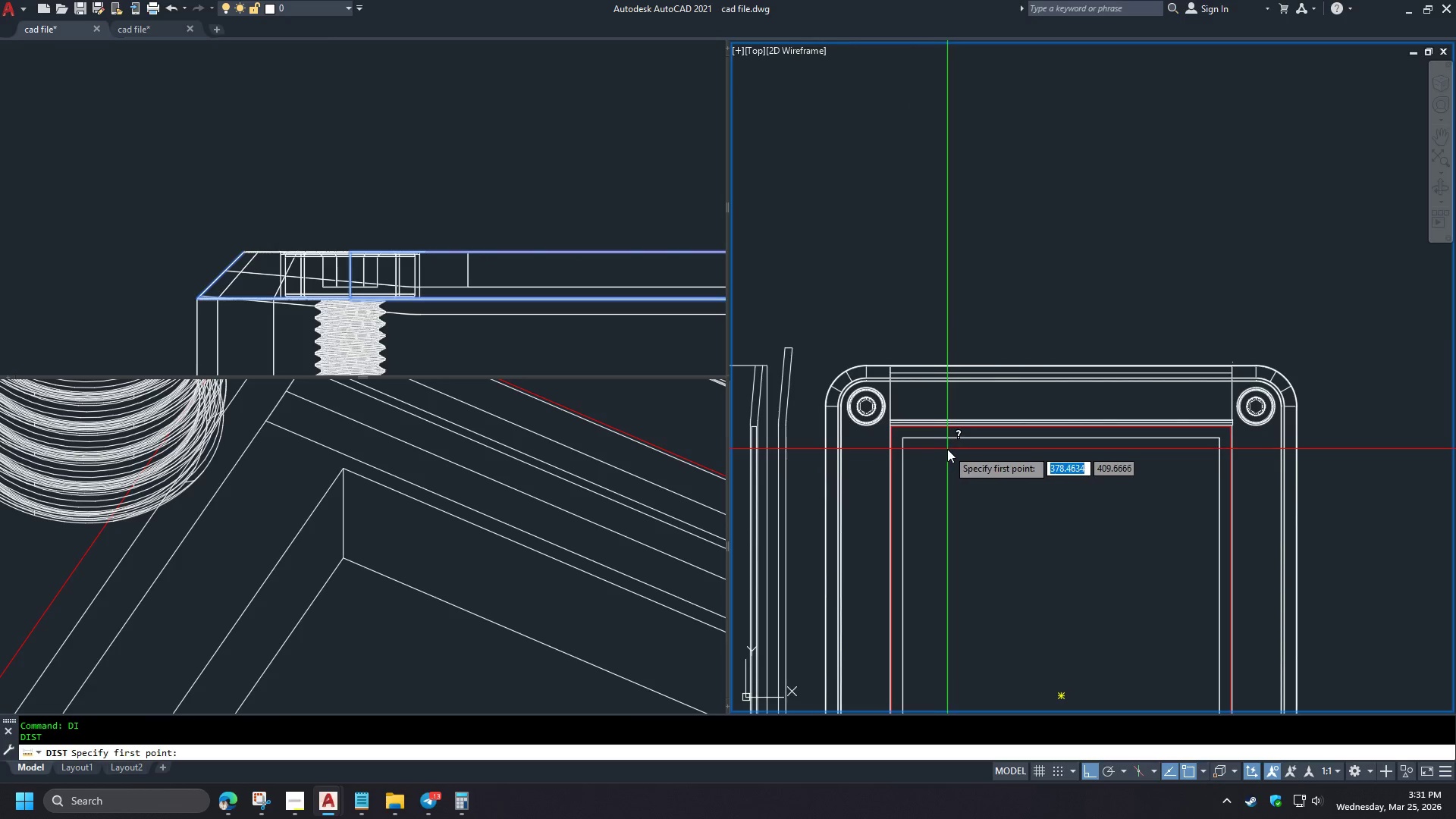 
scroll: coordinate [941, 447], scroll_direction: up, amount: 3.0
 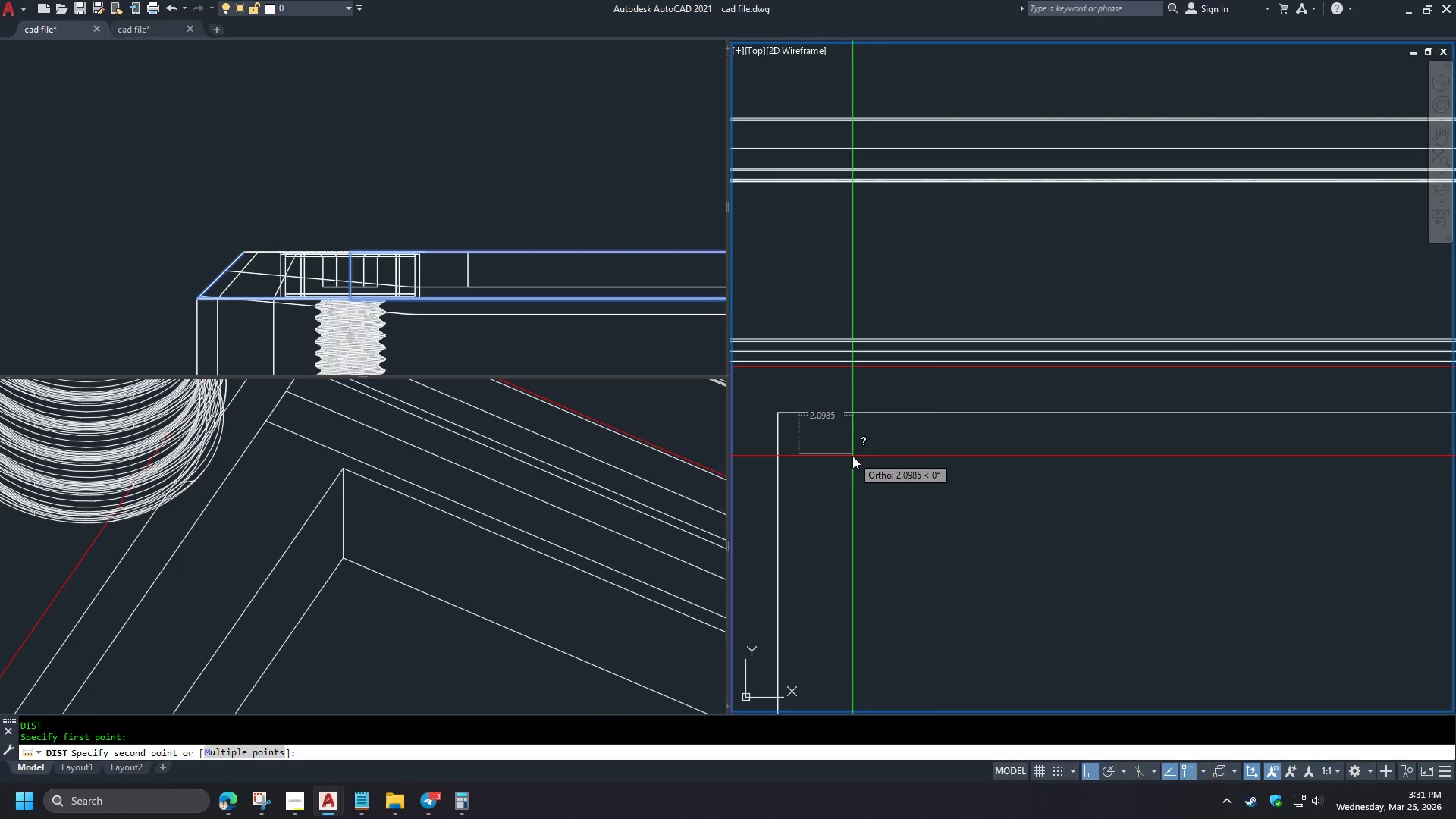 
key(Escape)
 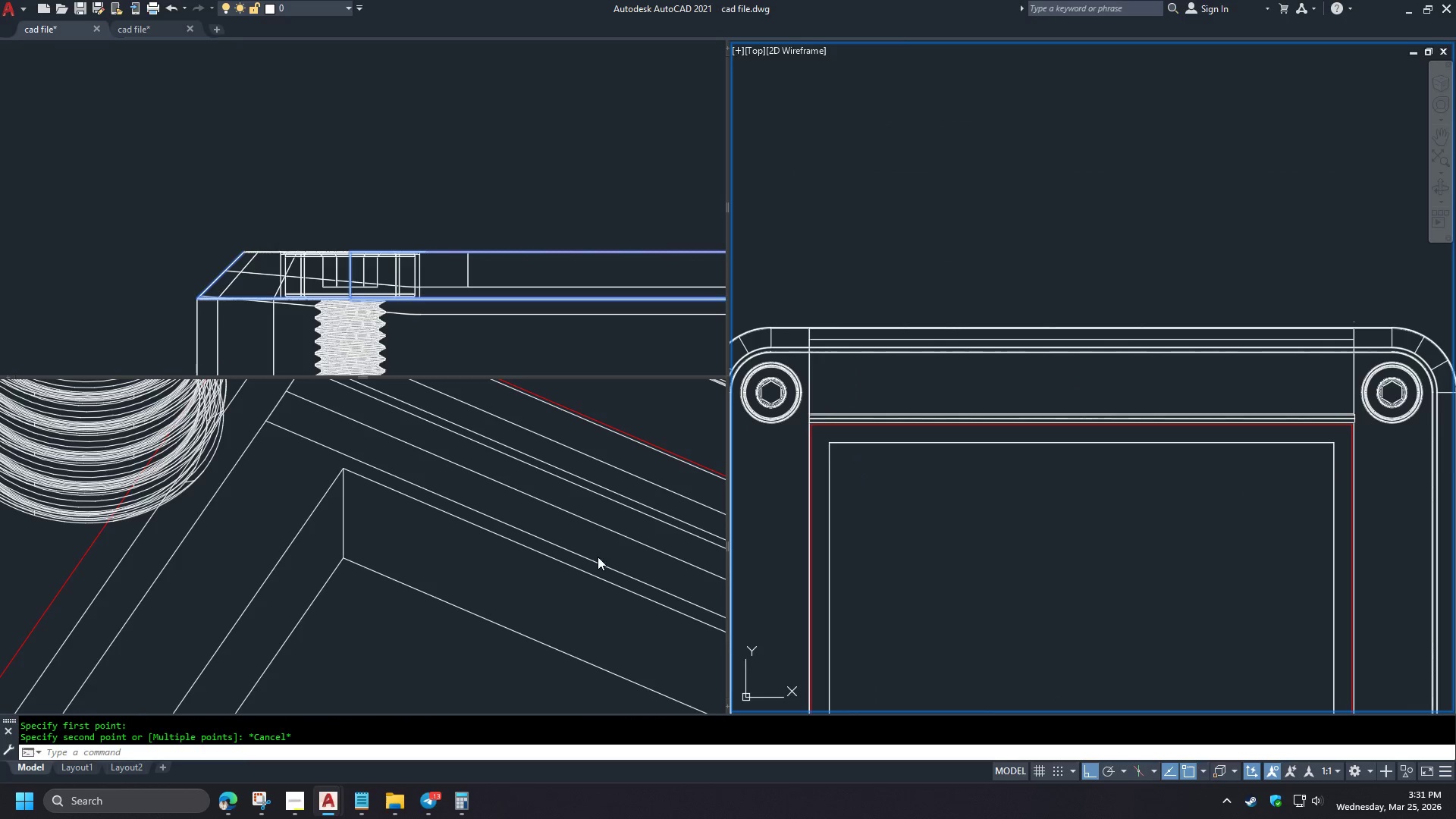 
left_click([372, 661])
 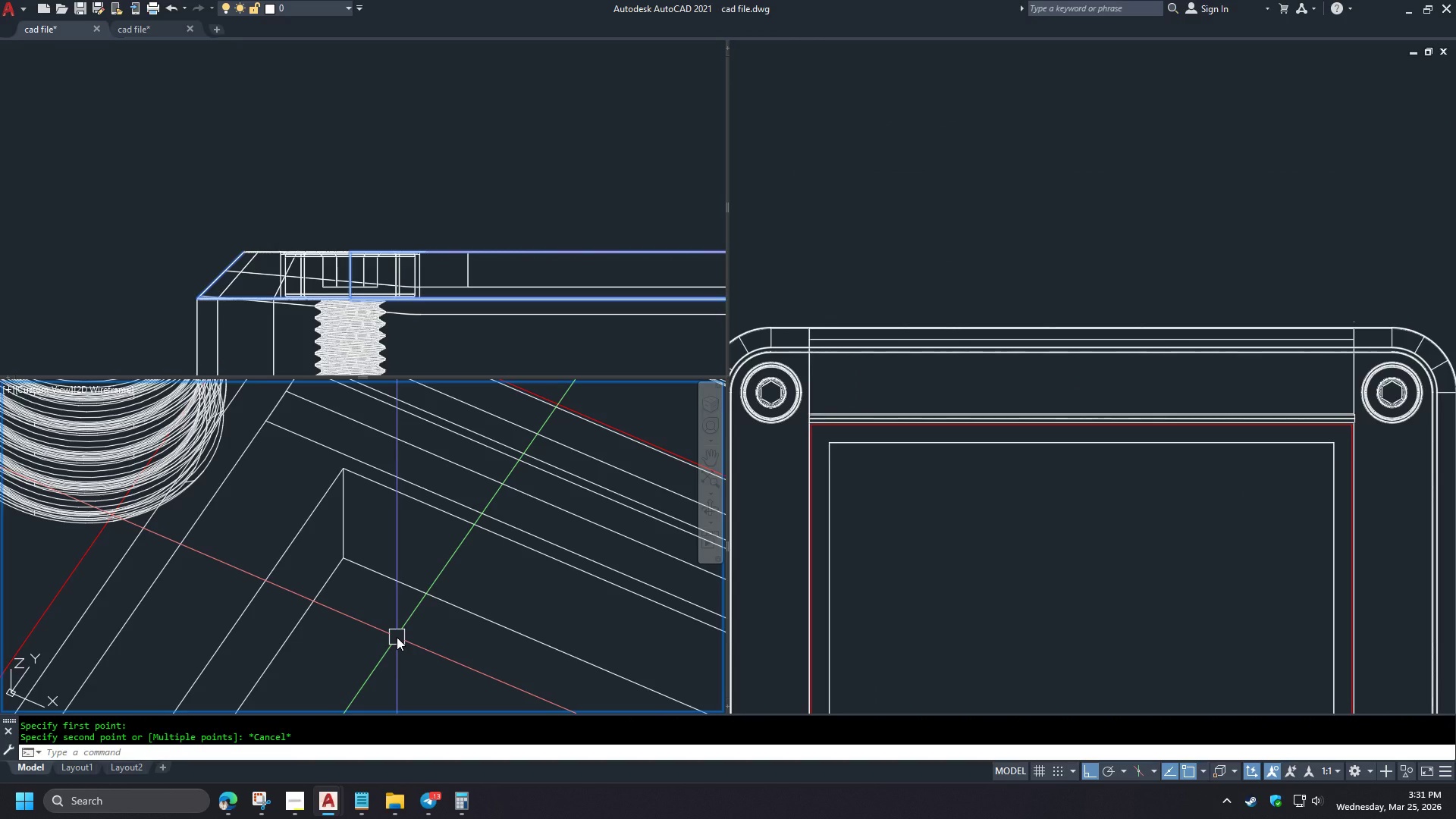 
scroll: coordinate [861, 463], scroll_direction: down, amount: 2.0
 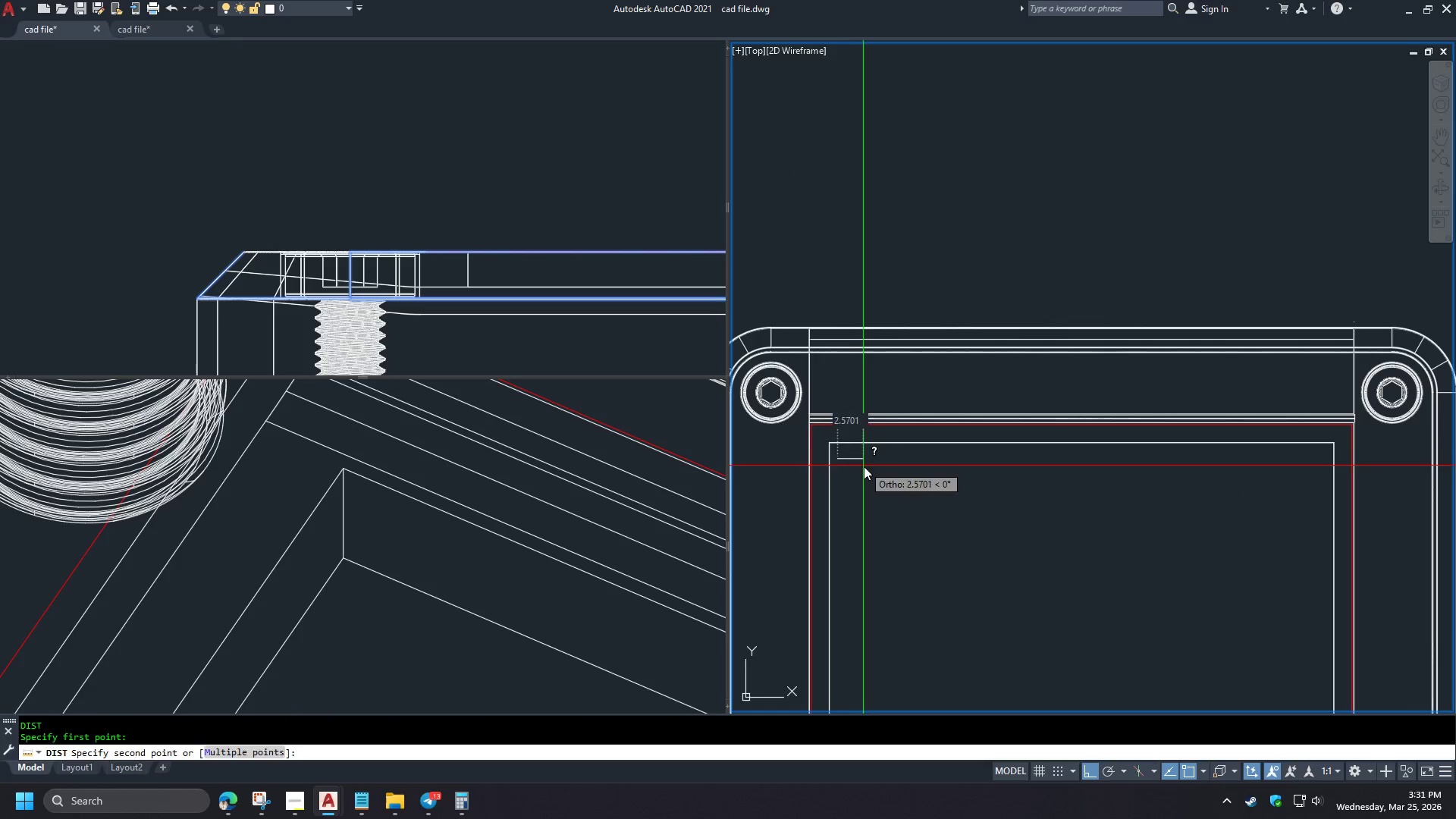 
key(F)
 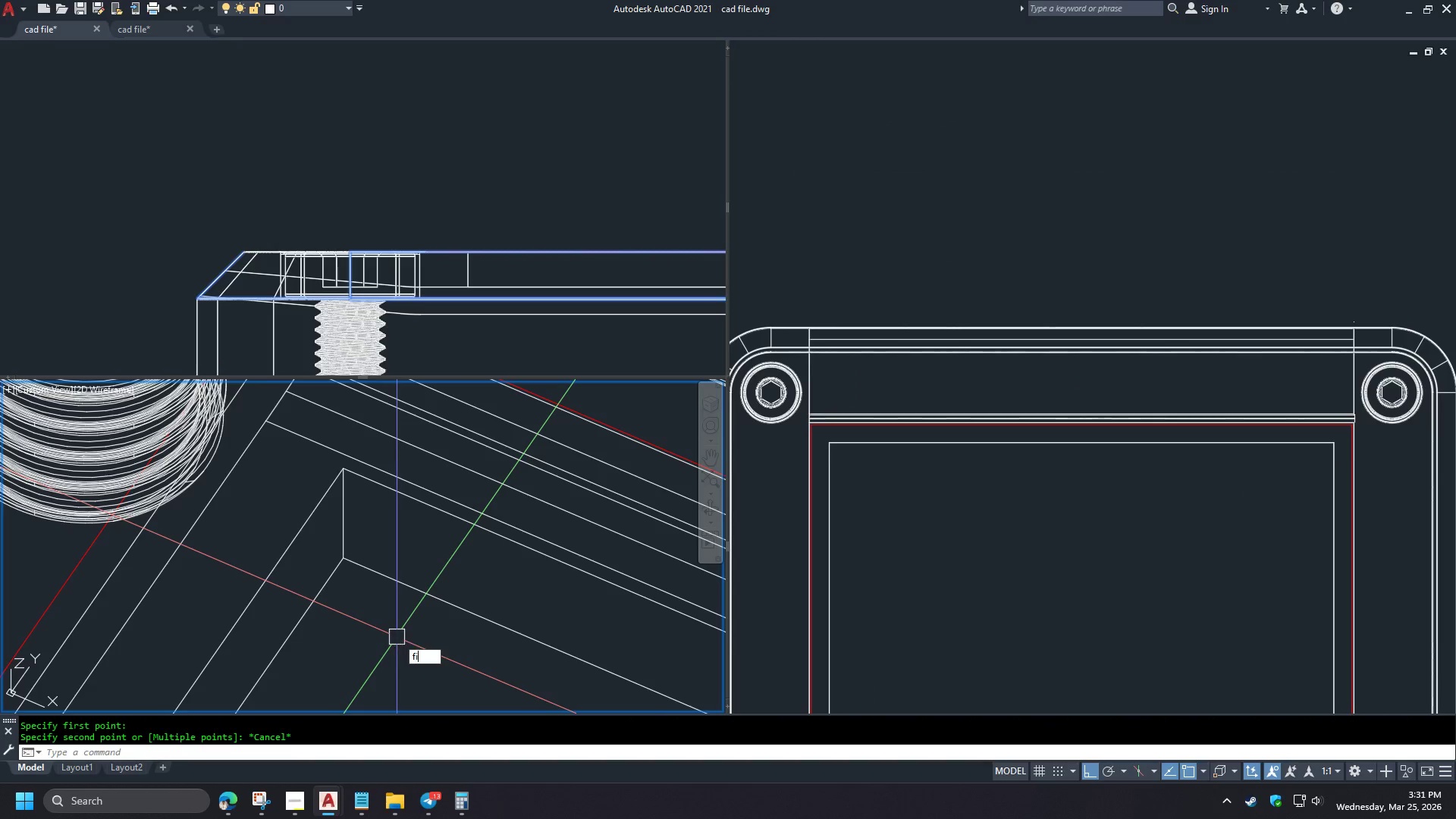 
type(il)
 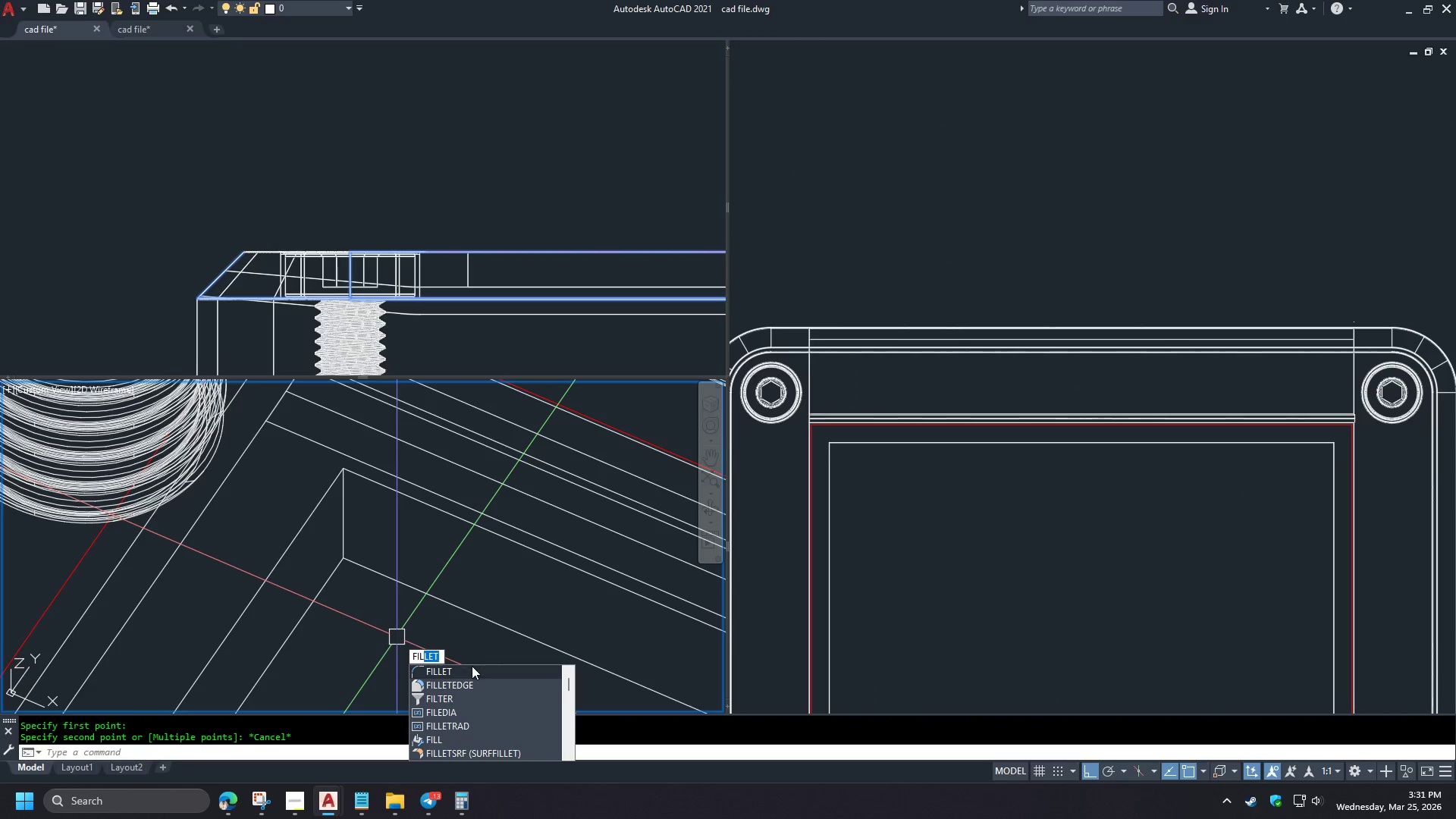 
left_click([469, 682])
 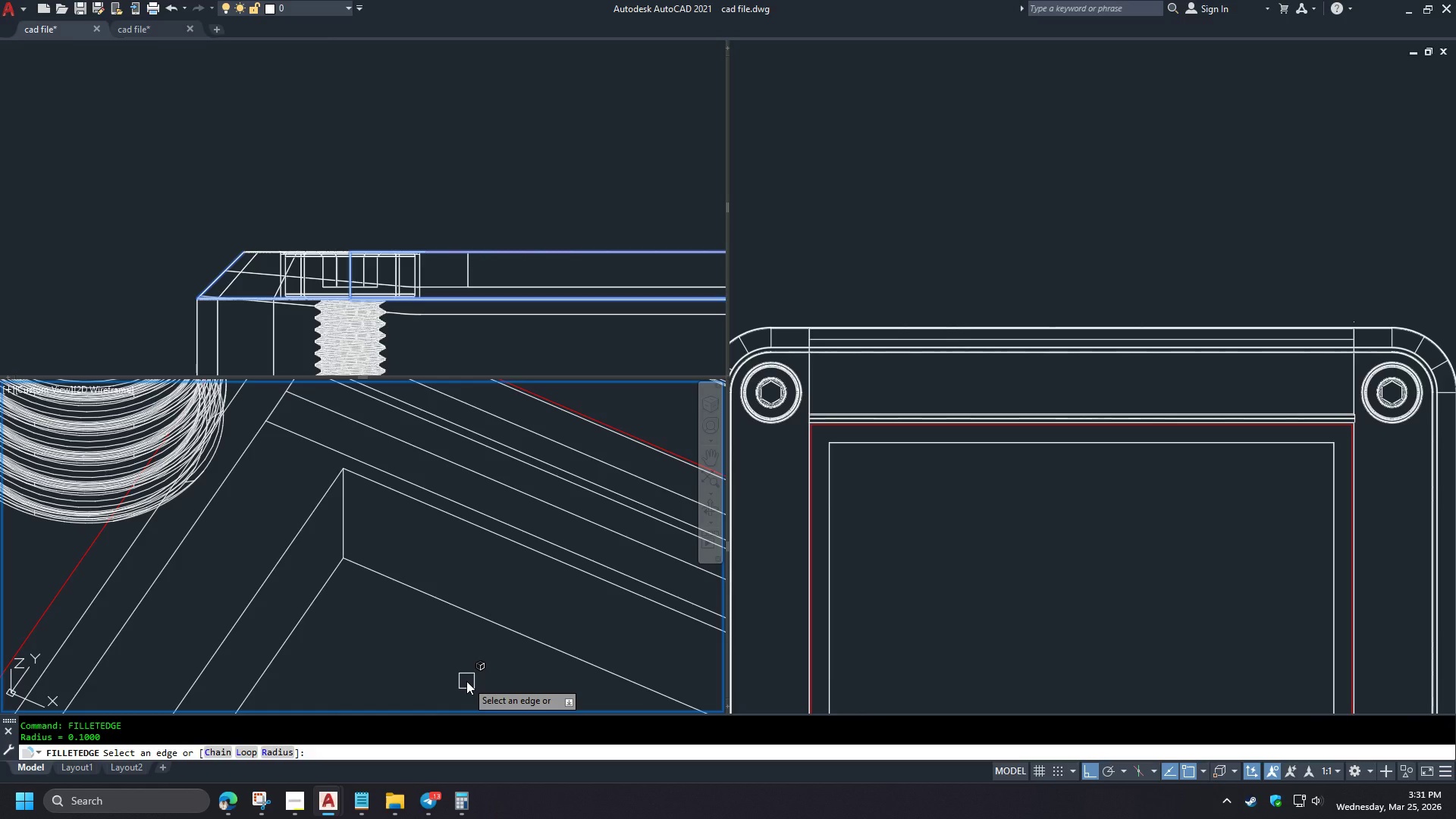 
key(R)
 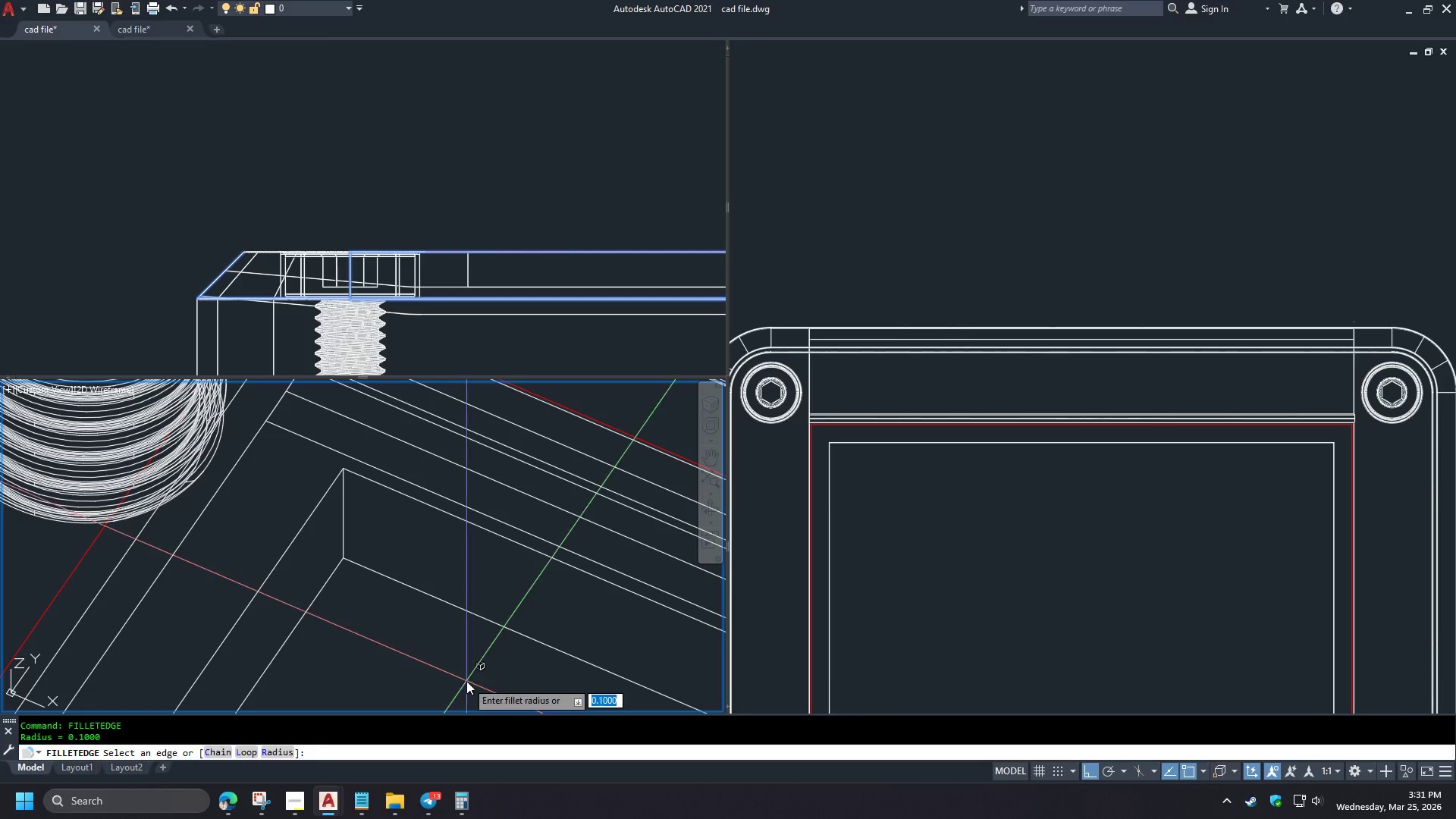 
key(Space)
 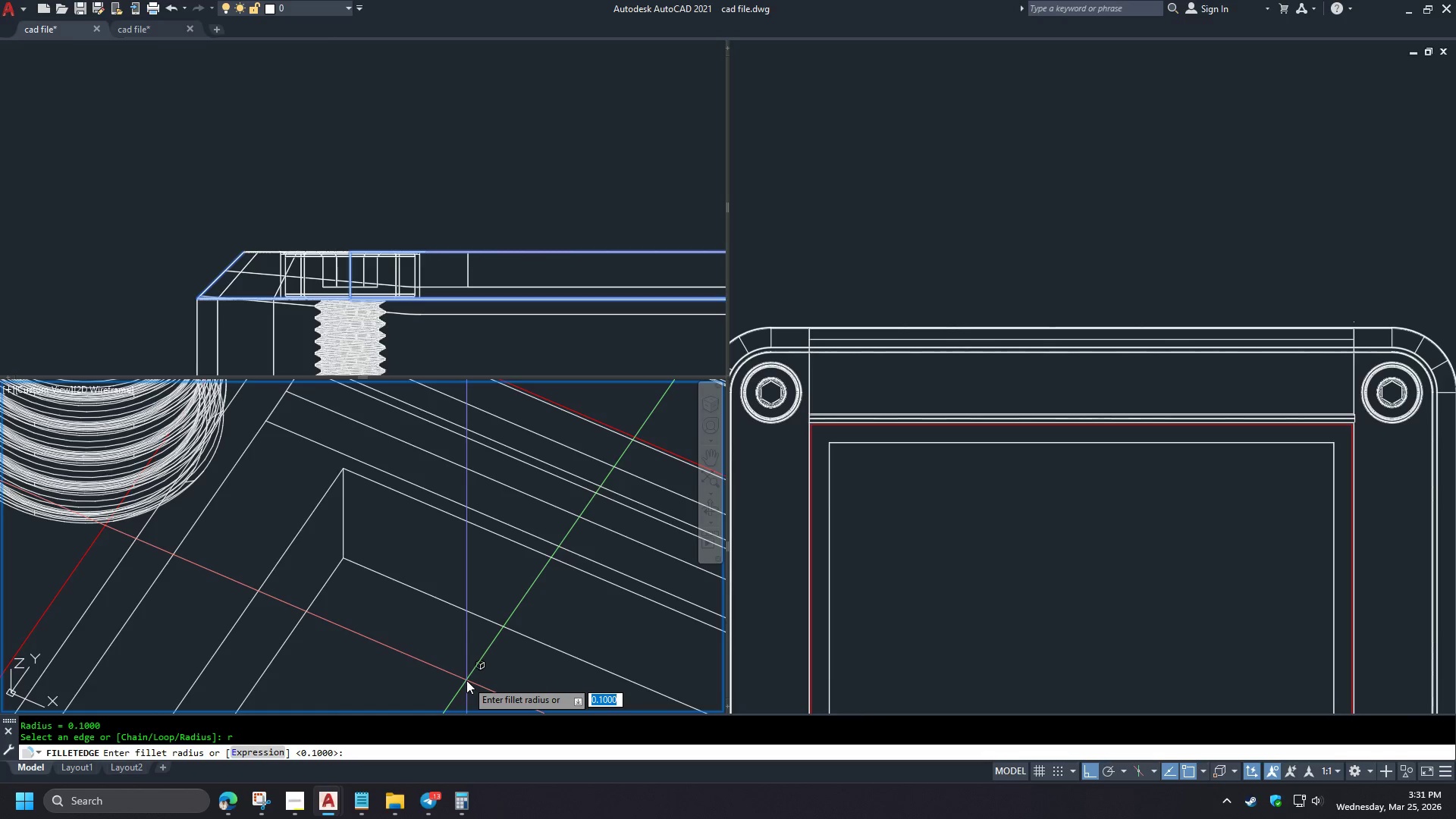 
key(2)
 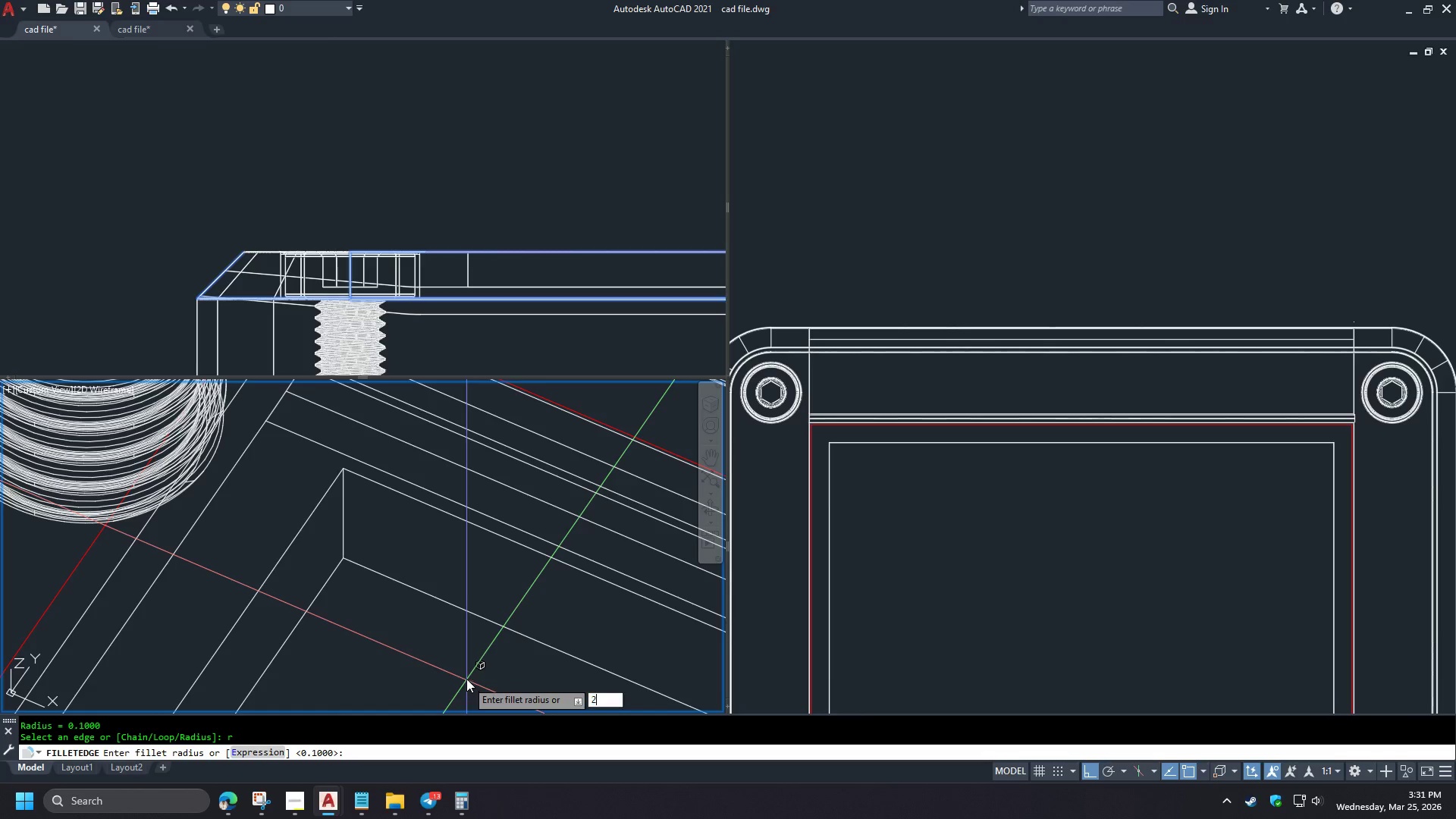 
key(Space)
 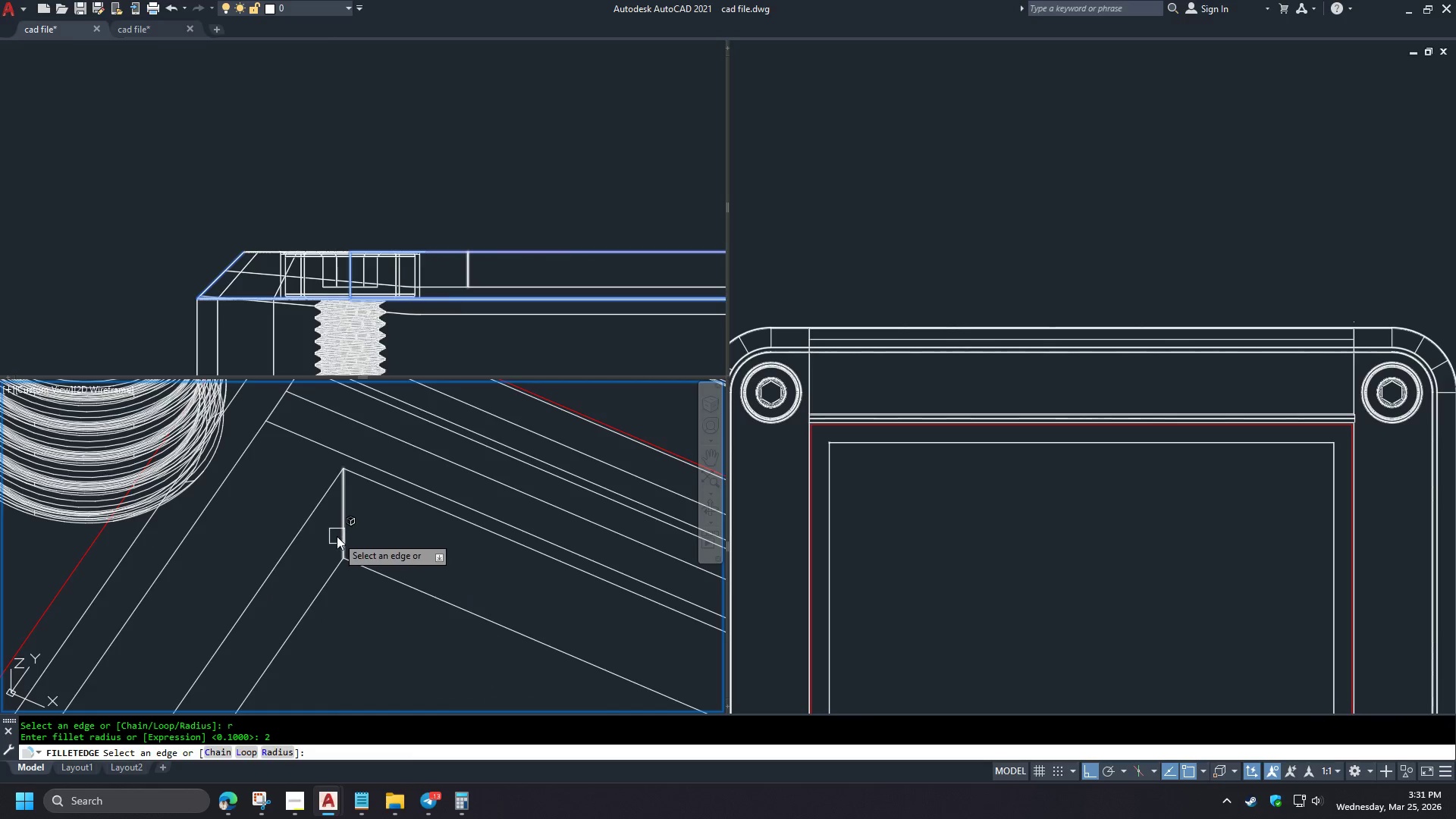 
left_click([340, 534])
 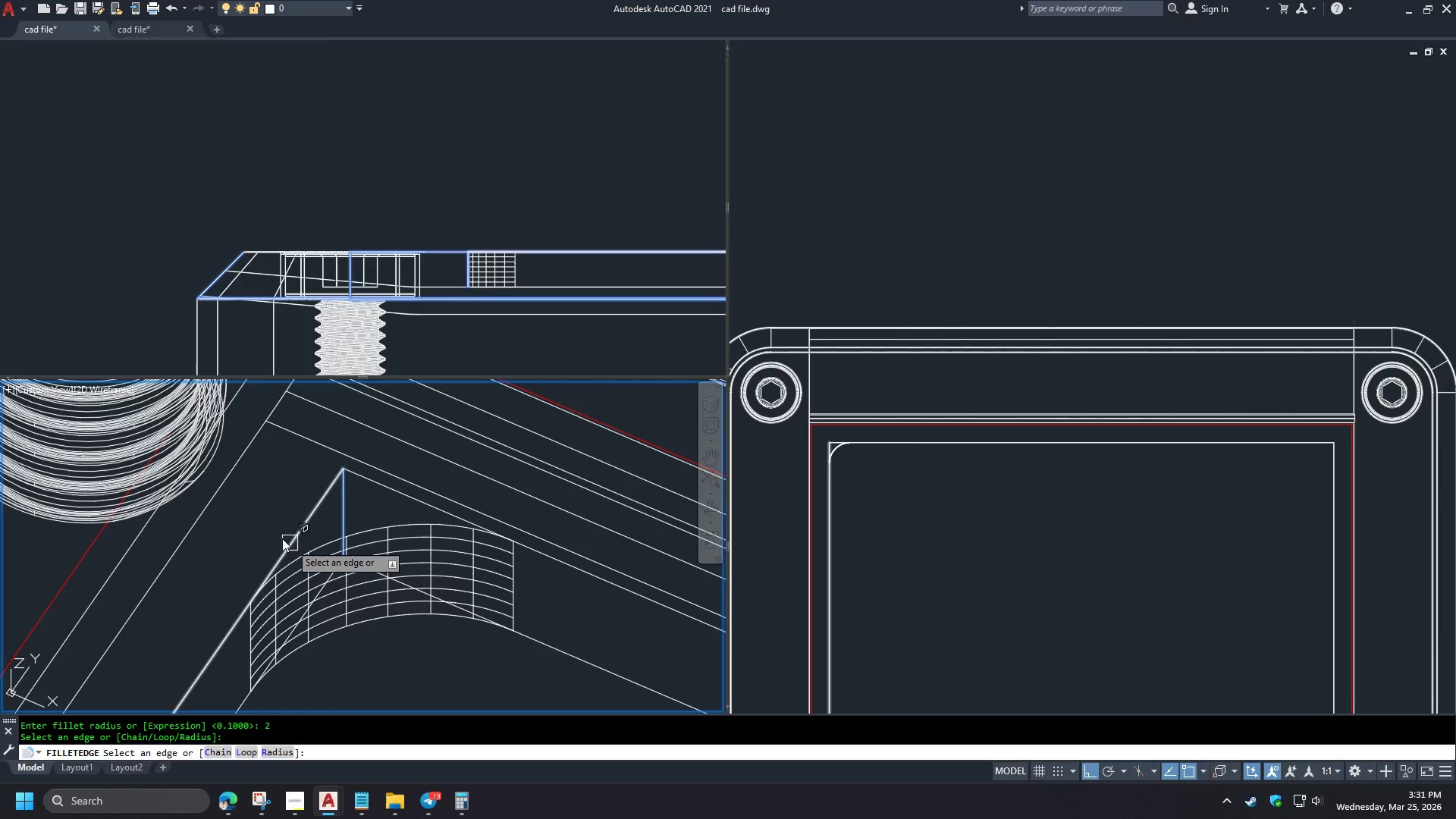 
key(Shift+ShiftLeft)
 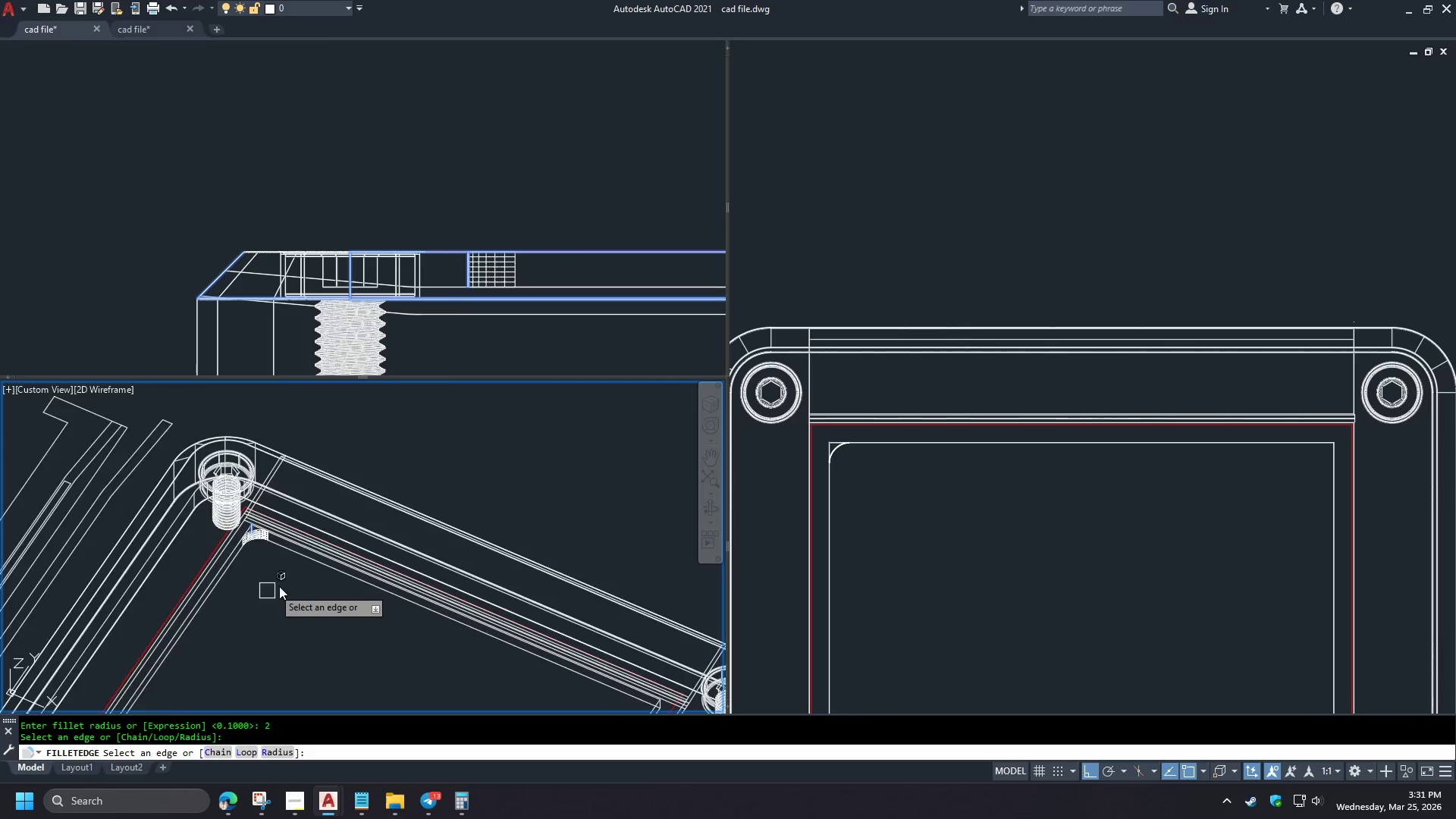 
scroll: coordinate [226, 487], scroll_direction: down, amount: 4.0
 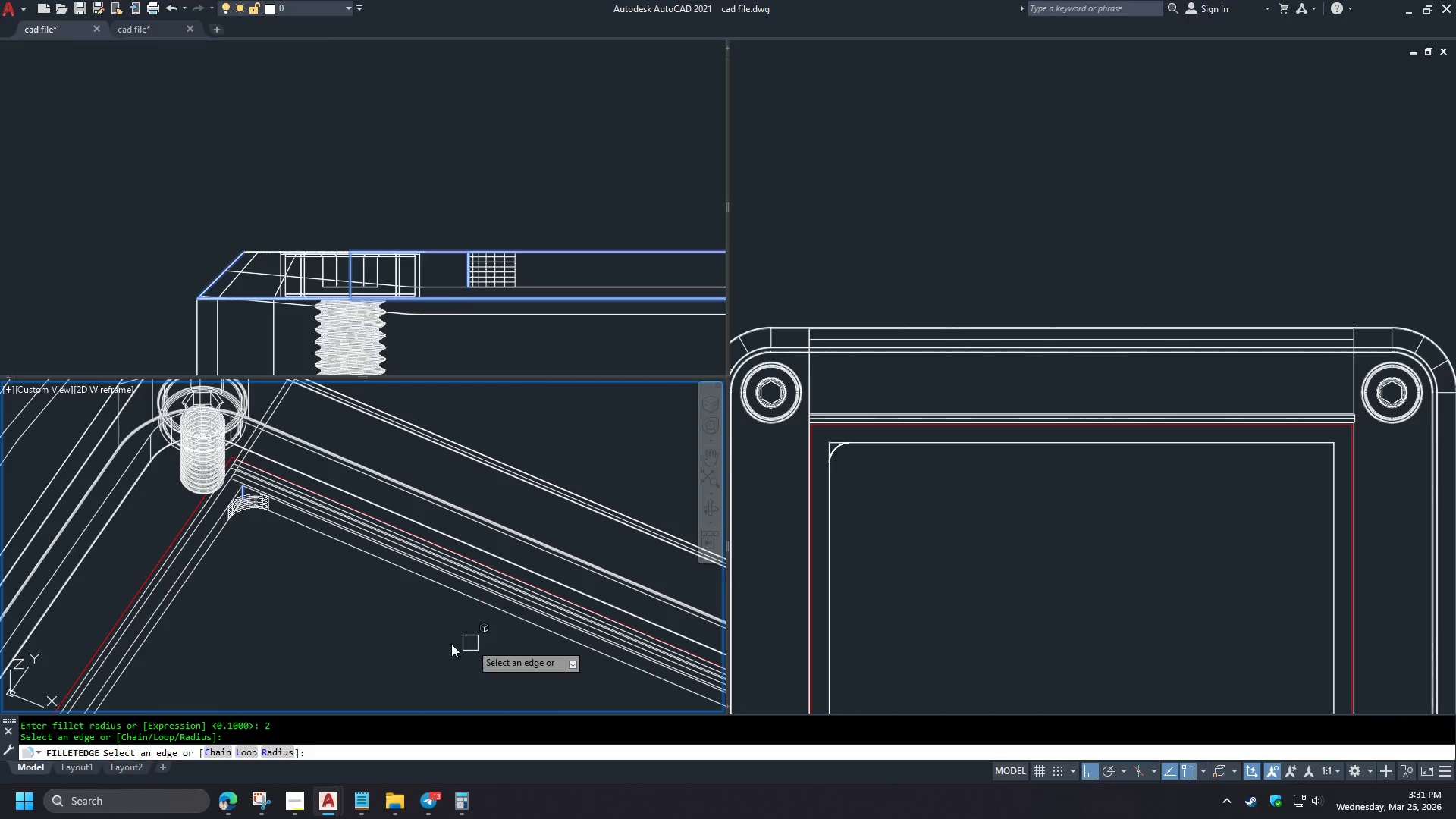 
left_click([395, 610])
 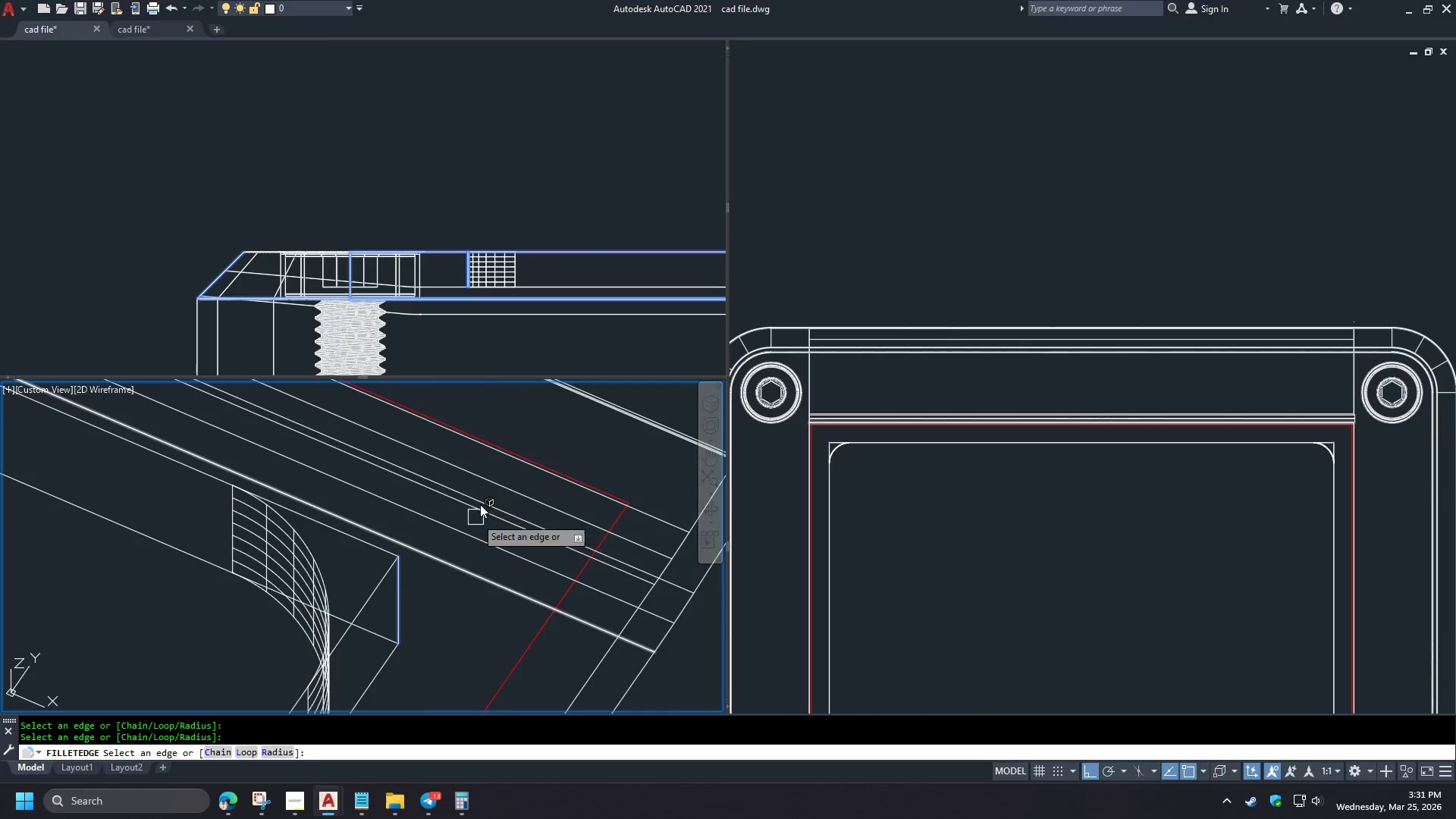 
scroll: coordinate [299, 581], scroll_direction: down, amount: 3.0
 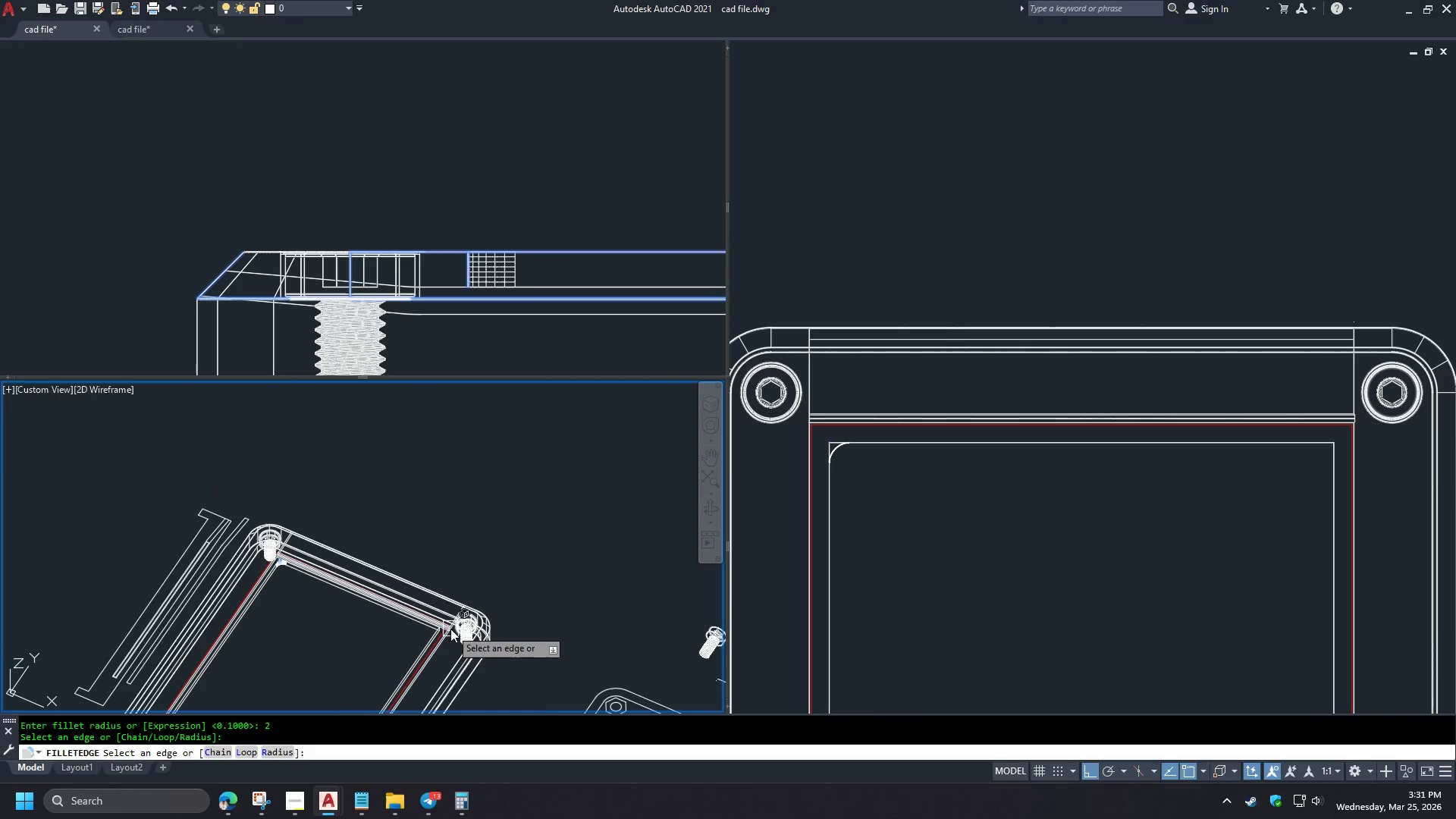 
scroll: coordinate [371, 651], scroll_direction: up, amount: 7.0
 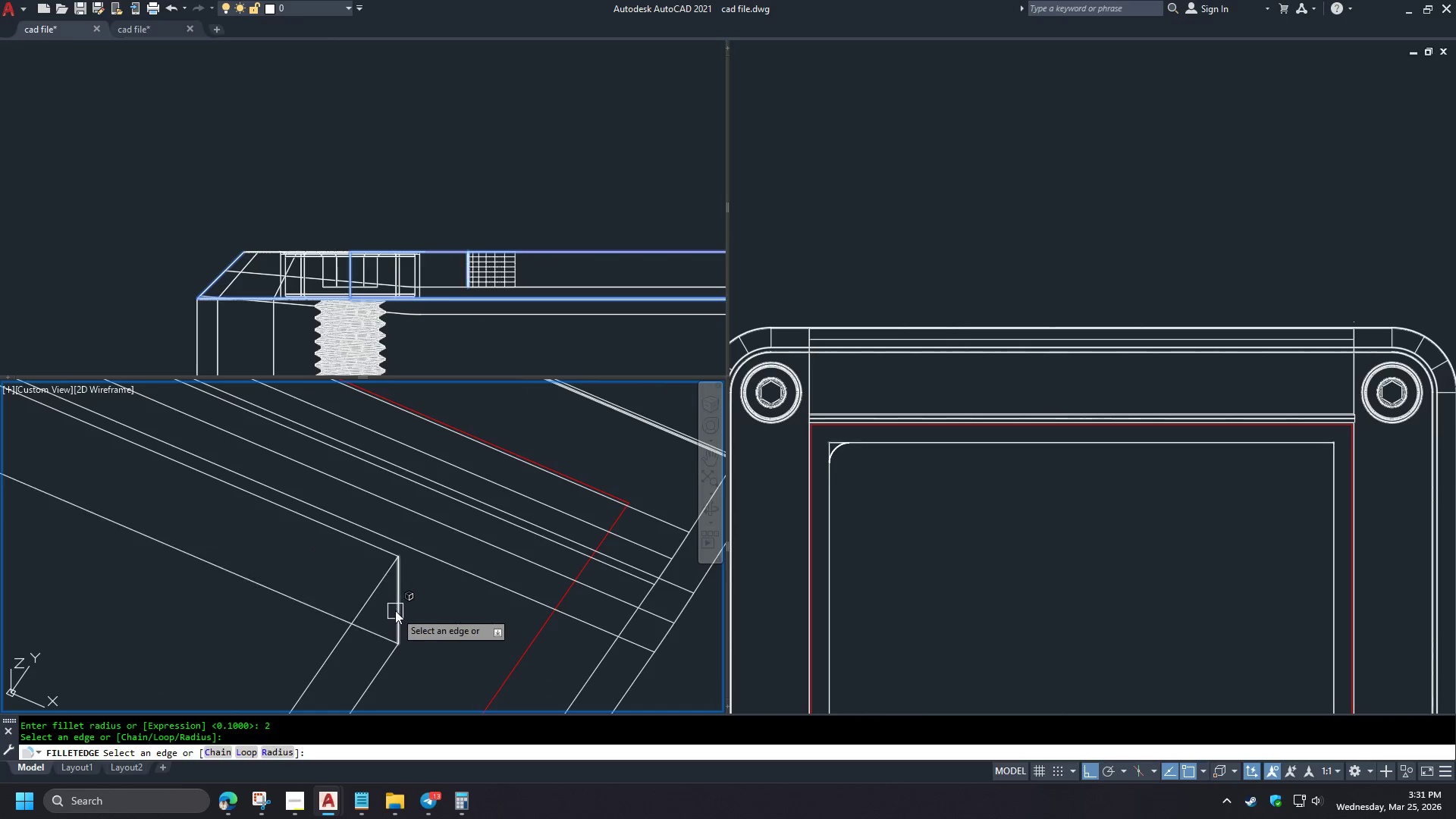 
left_click([421, 542])
 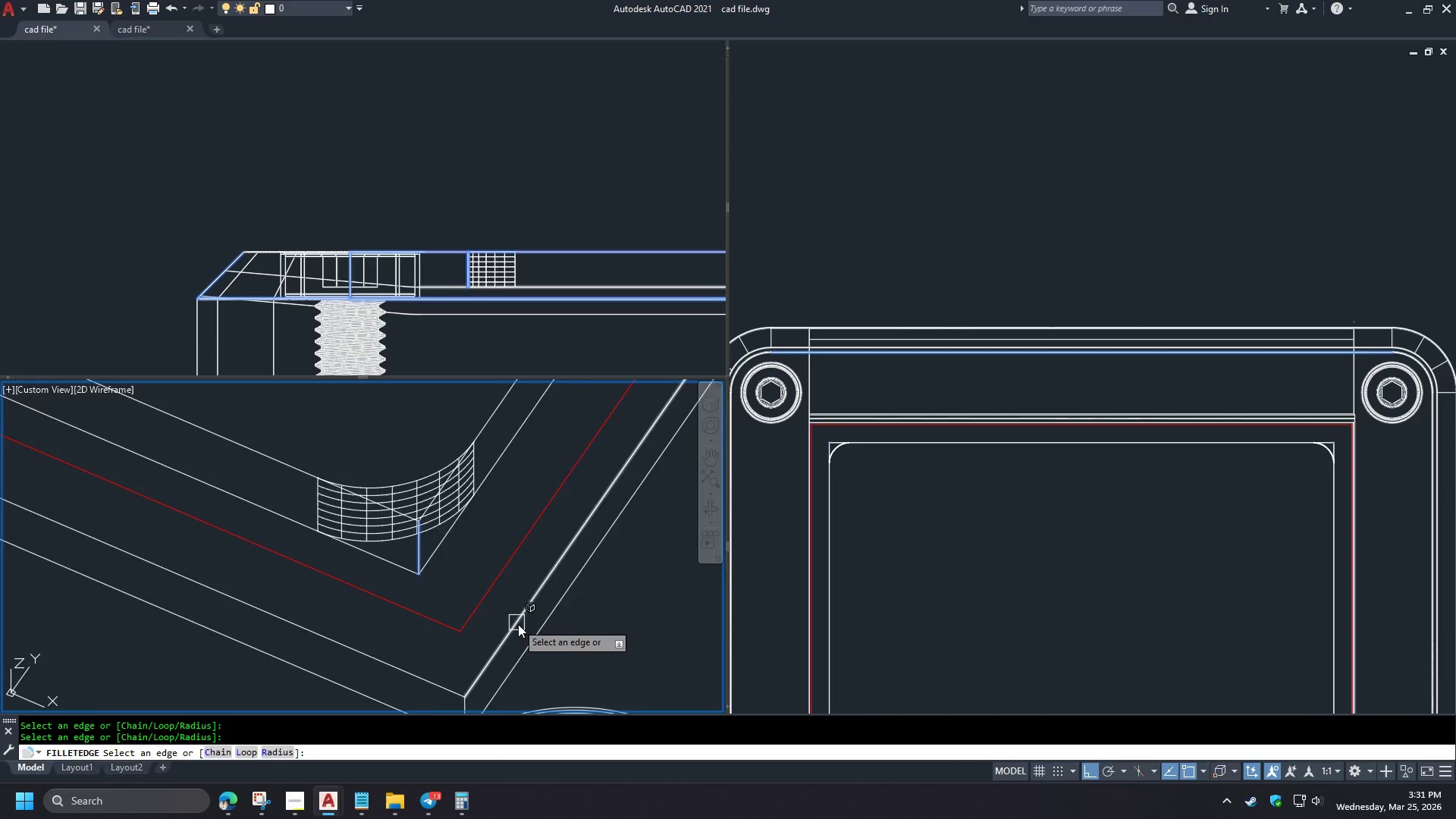 
scroll: coordinate [429, 568], scroll_direction: down, amount: 1.0
 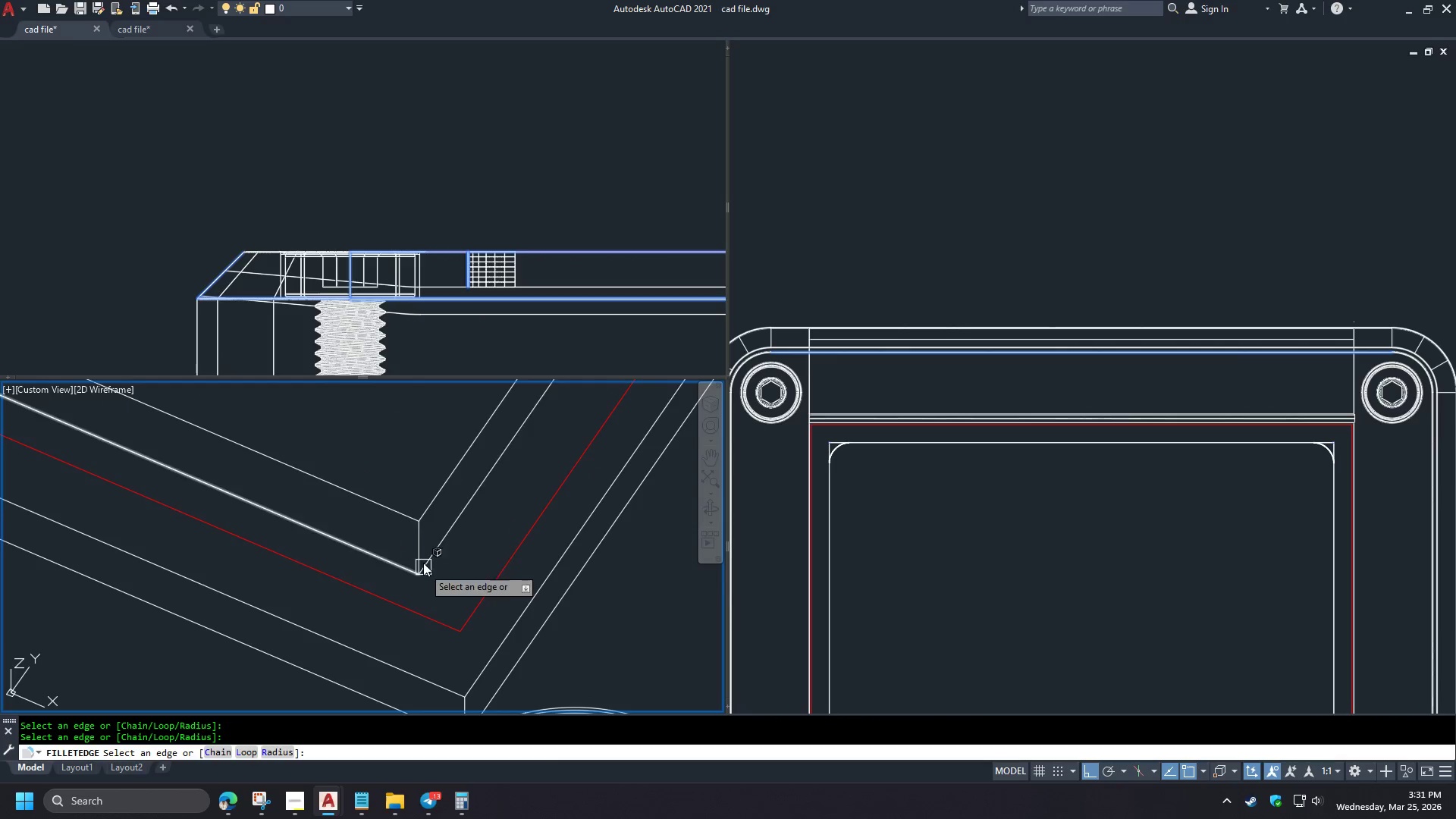 
left_click([388, 497])
 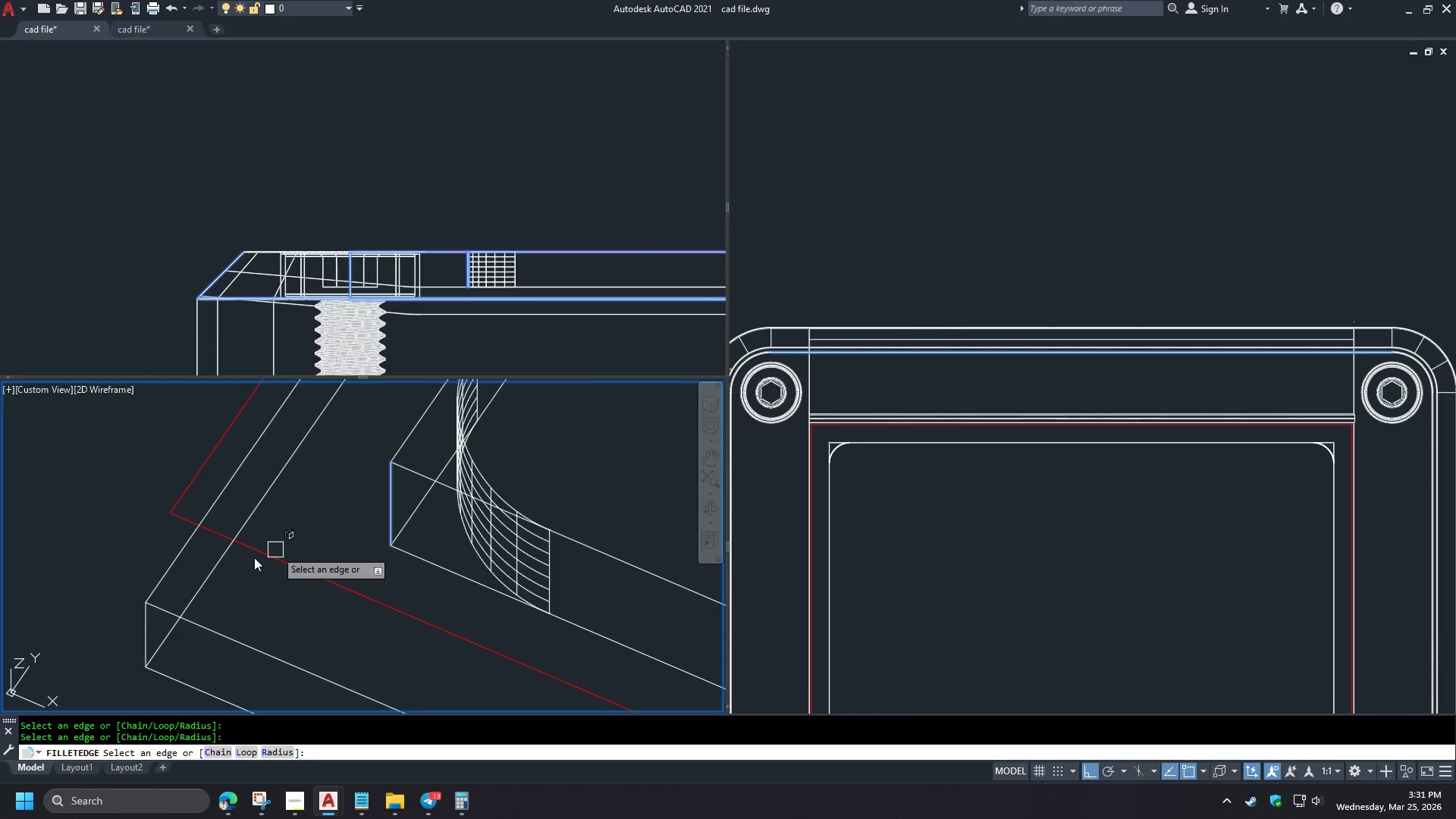 
key(Space)
 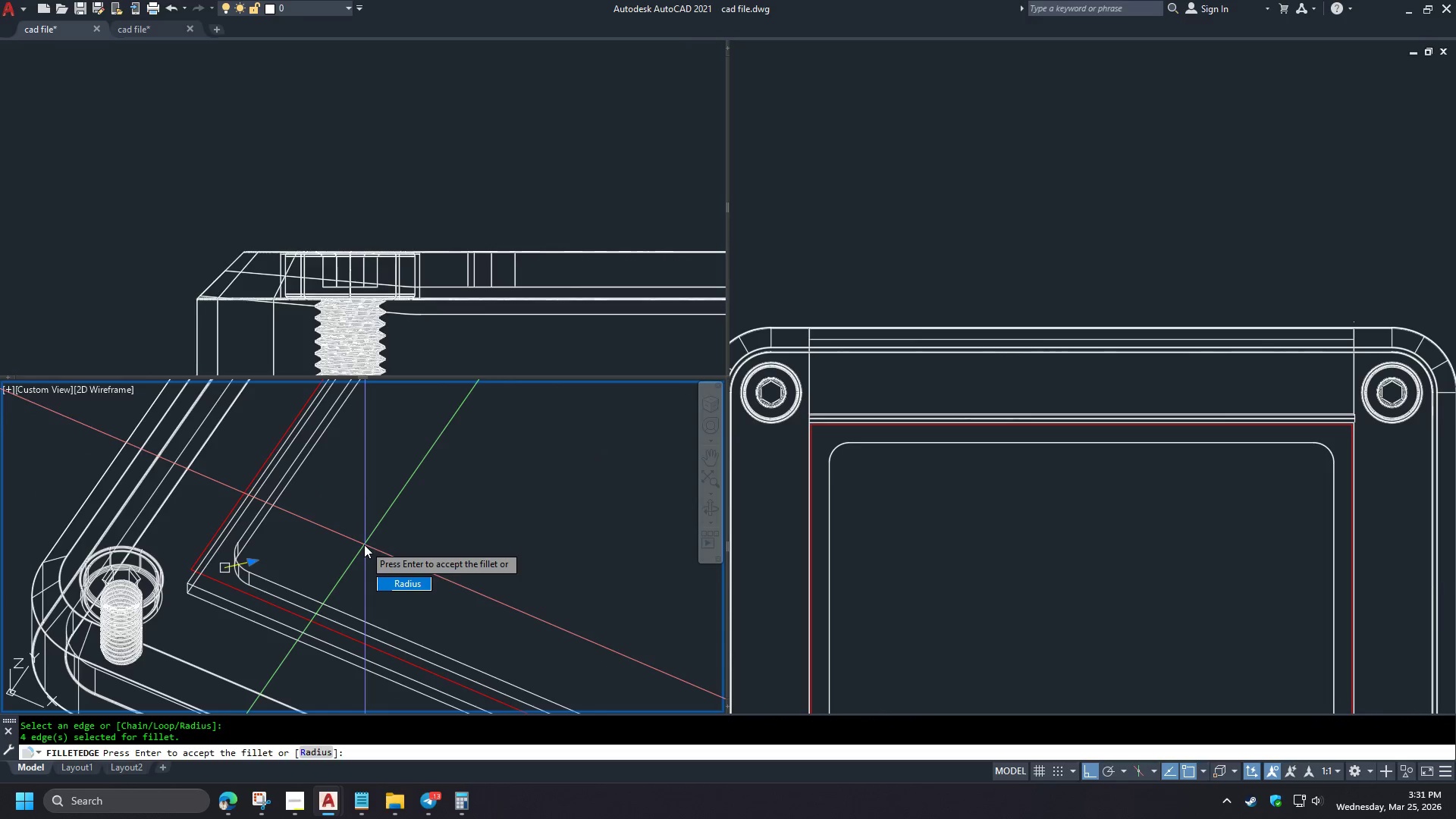 
key(Space)
 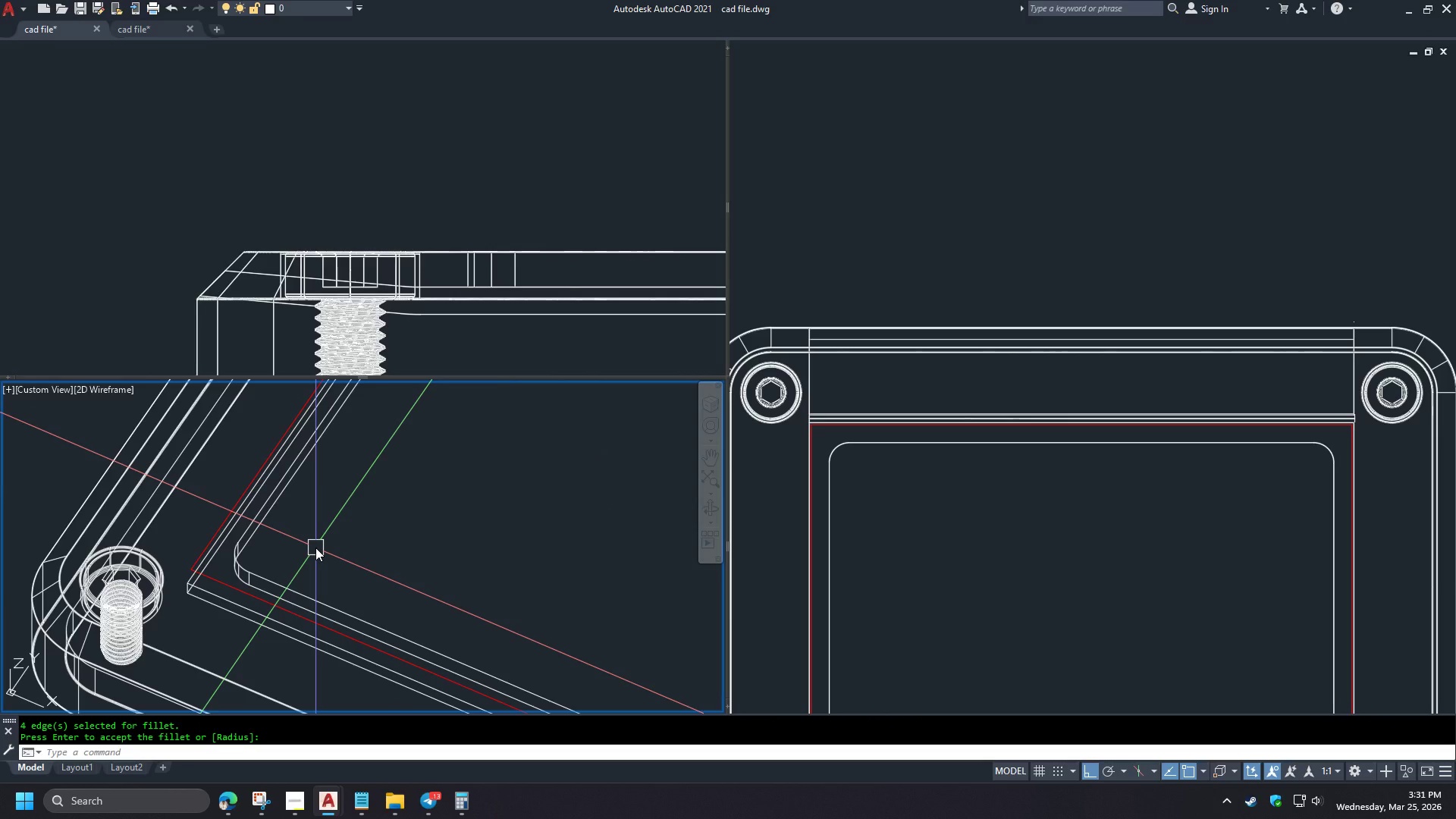 
scroll: coordinate [525, 632], scroll_direction: down, amount: 4.0
 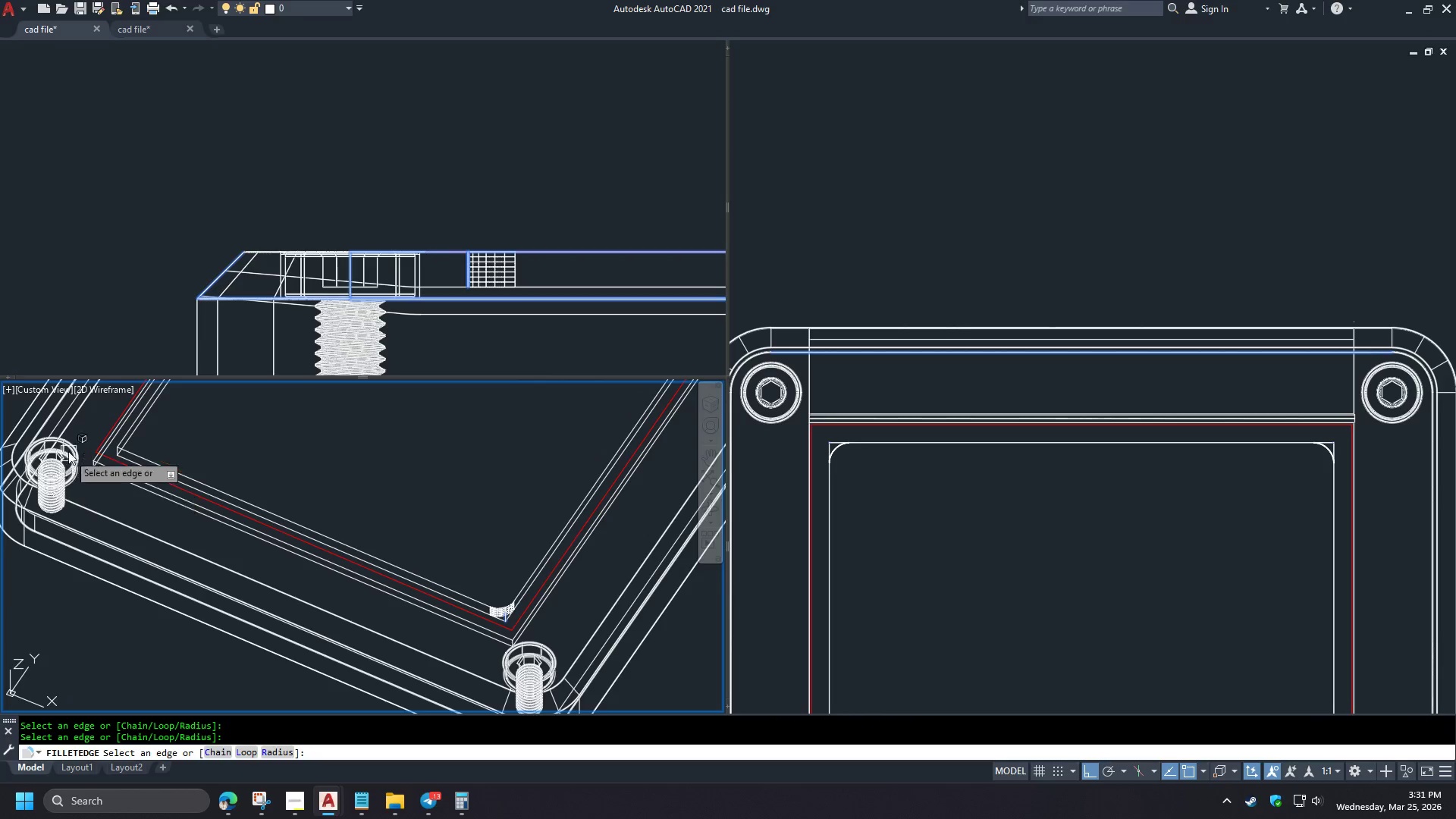 
scroll: coordinate [147, 465], scroll_direction: up, amount: 5.0
 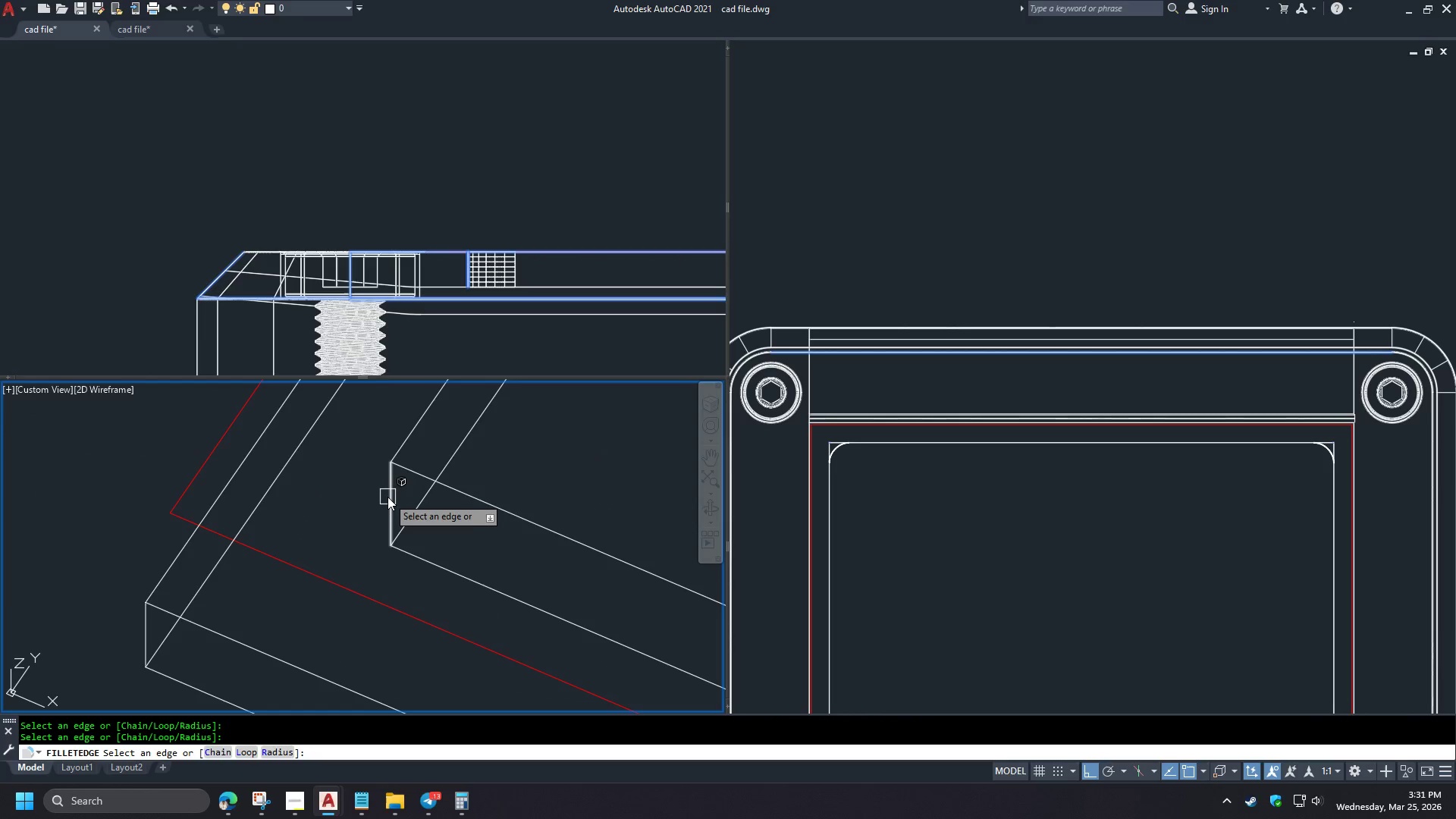 
key(Space)
 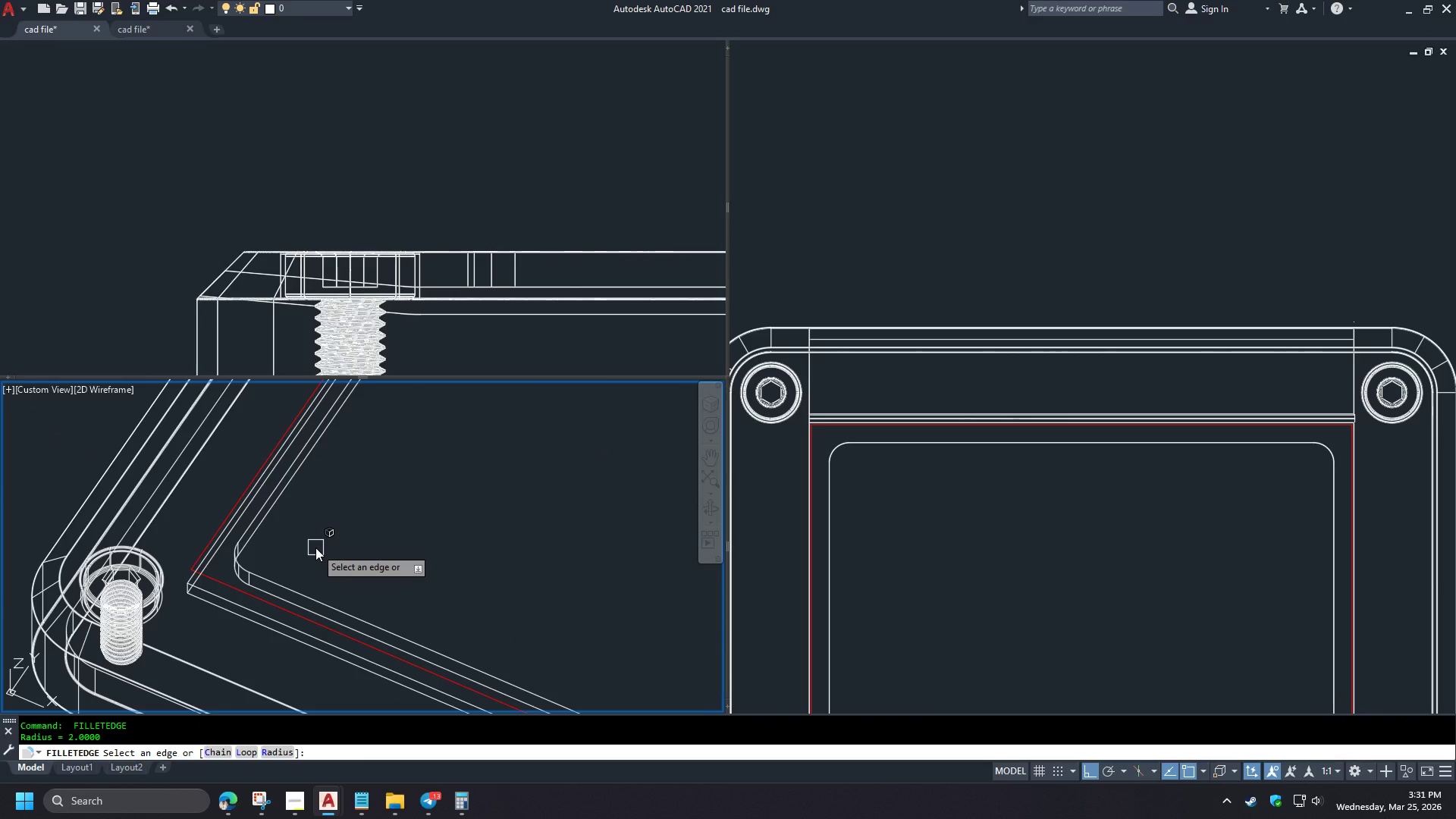 
scroll: coordinate [195, 582], scroll_direction: down, amount: 4.0
 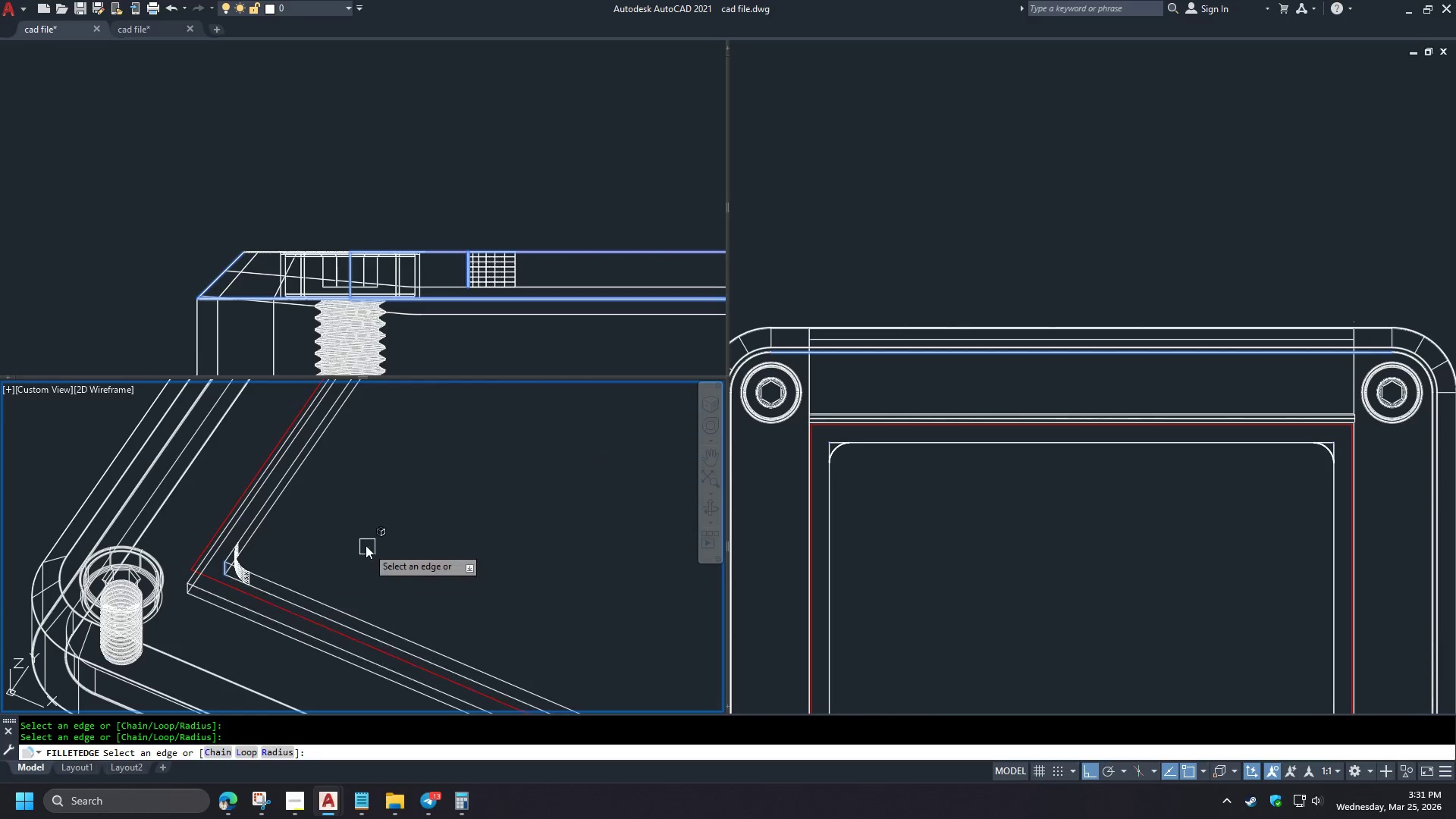 
key(R)
 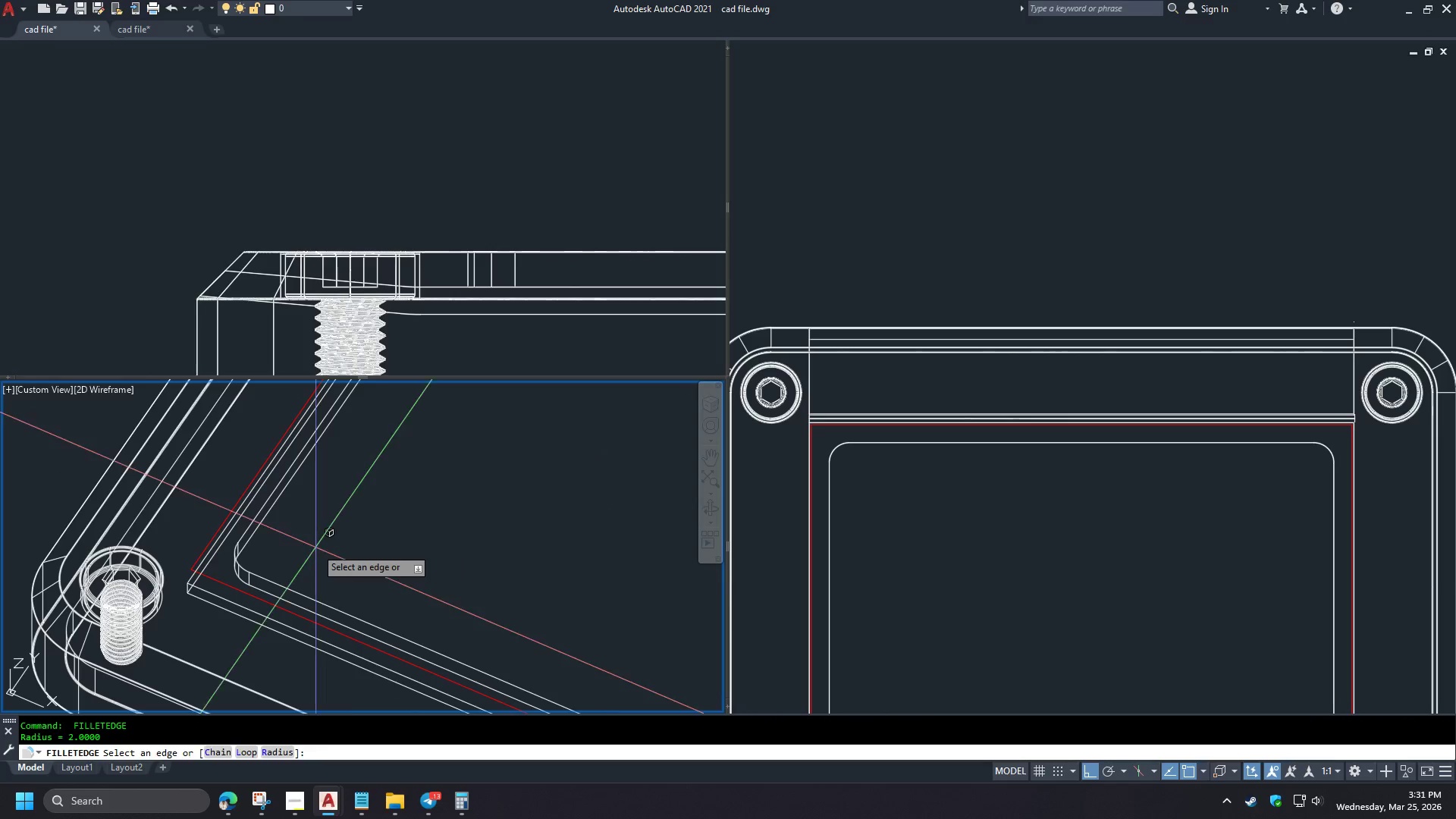 
key(Space)
 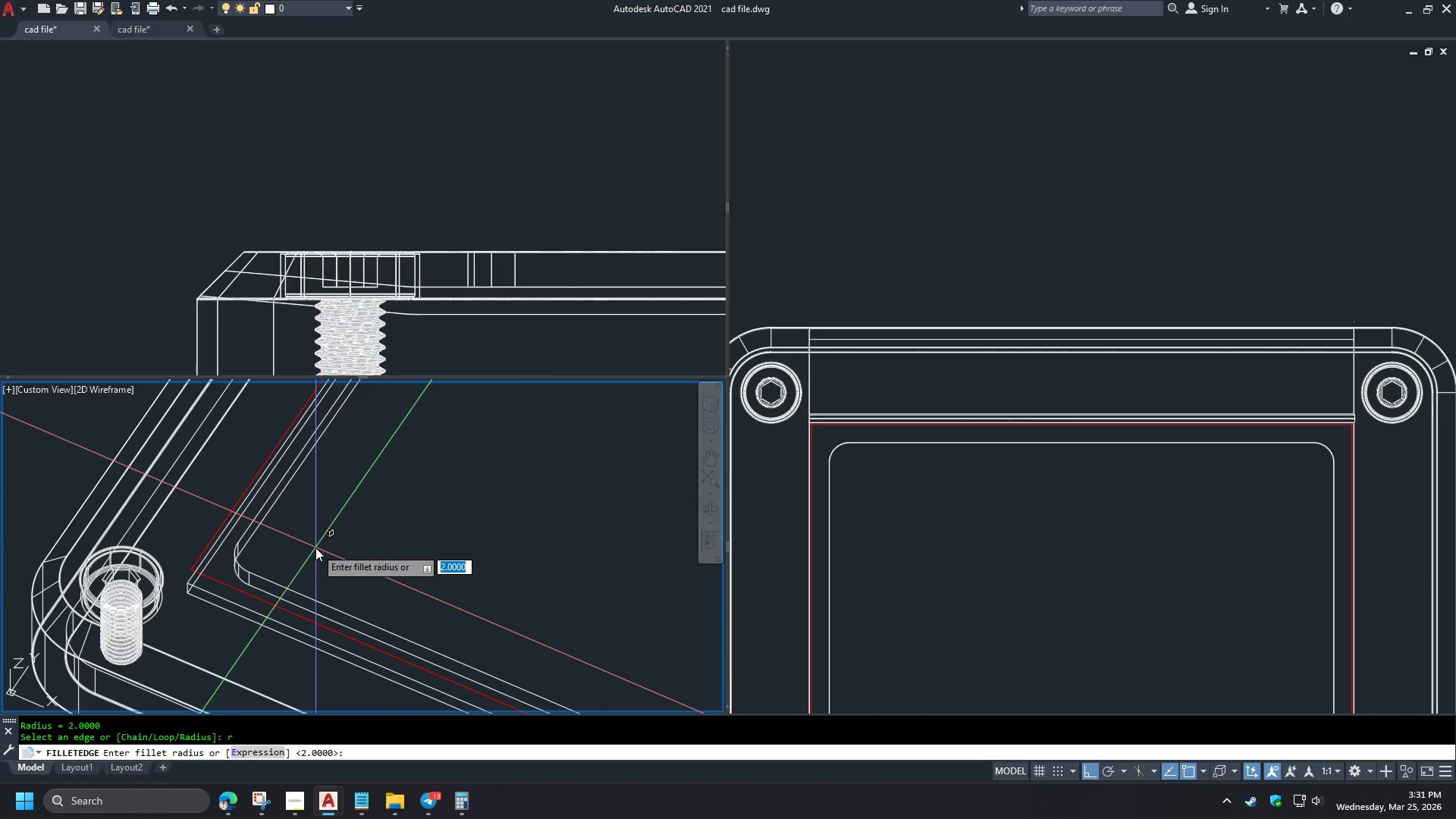 
type(.2)
key(Backspace)
type(1)
key(NumpadEnter)
key(Escape)
type(fil)
 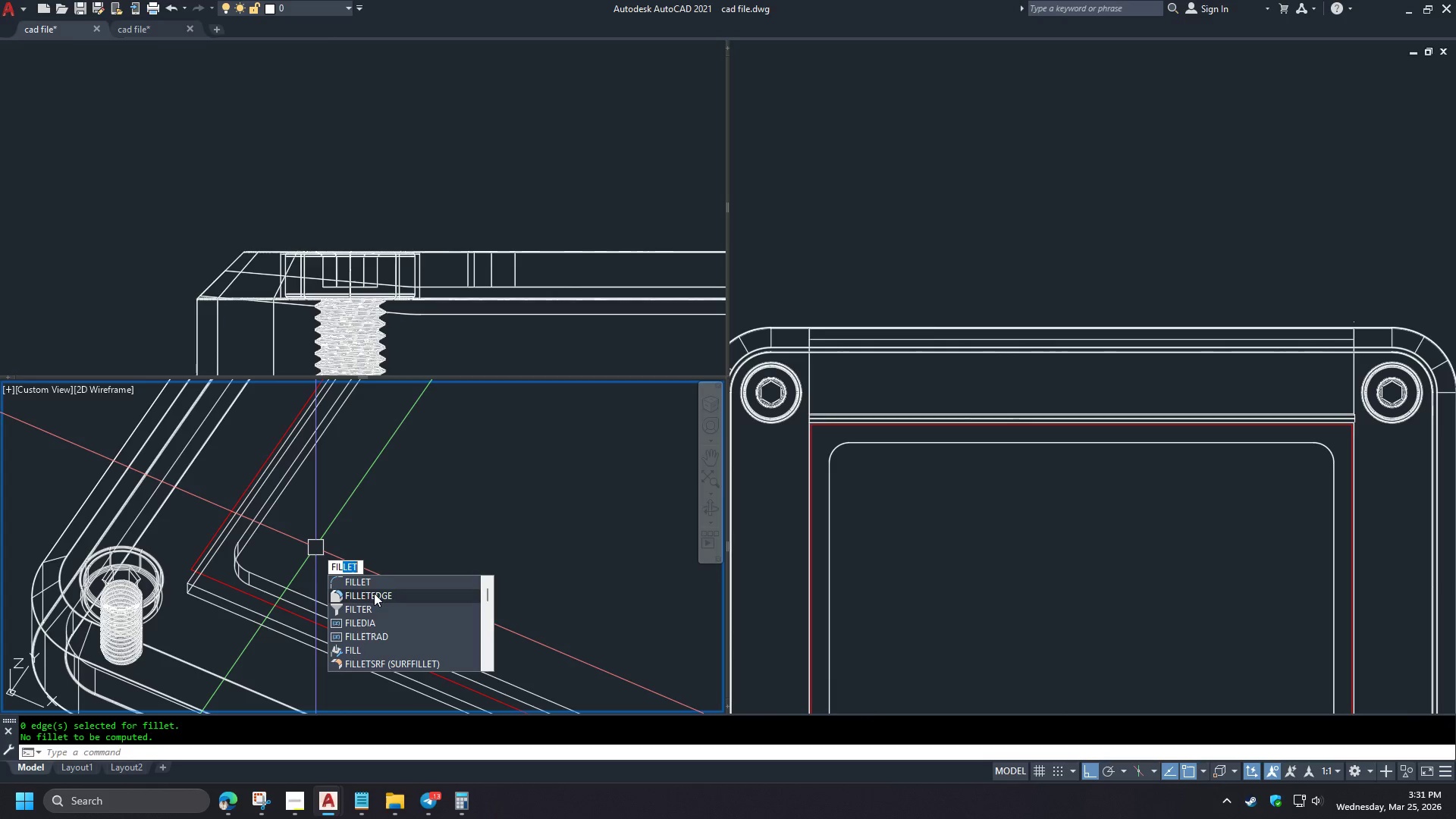 
left_click([374, 595])
 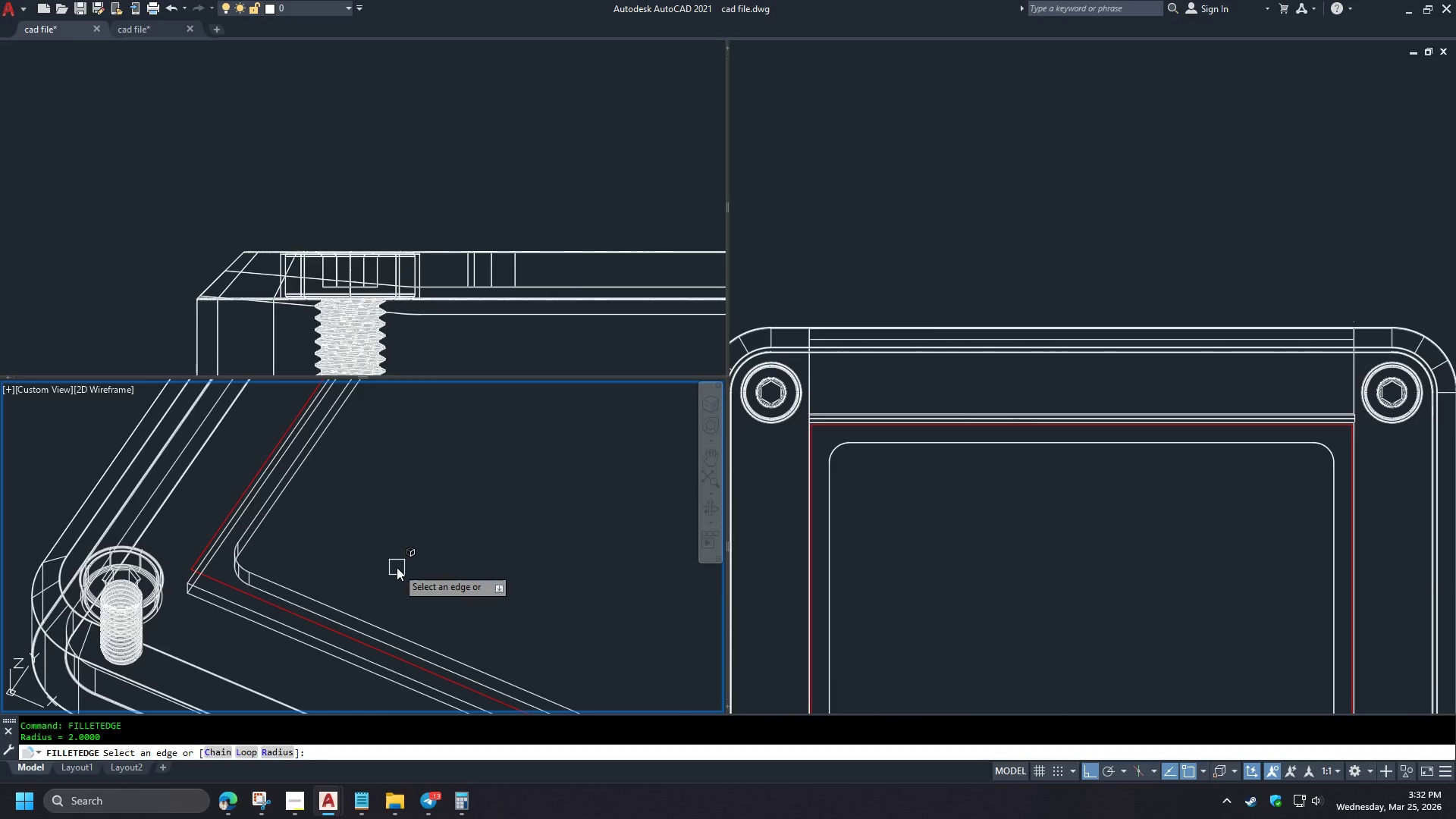 
key(R)
 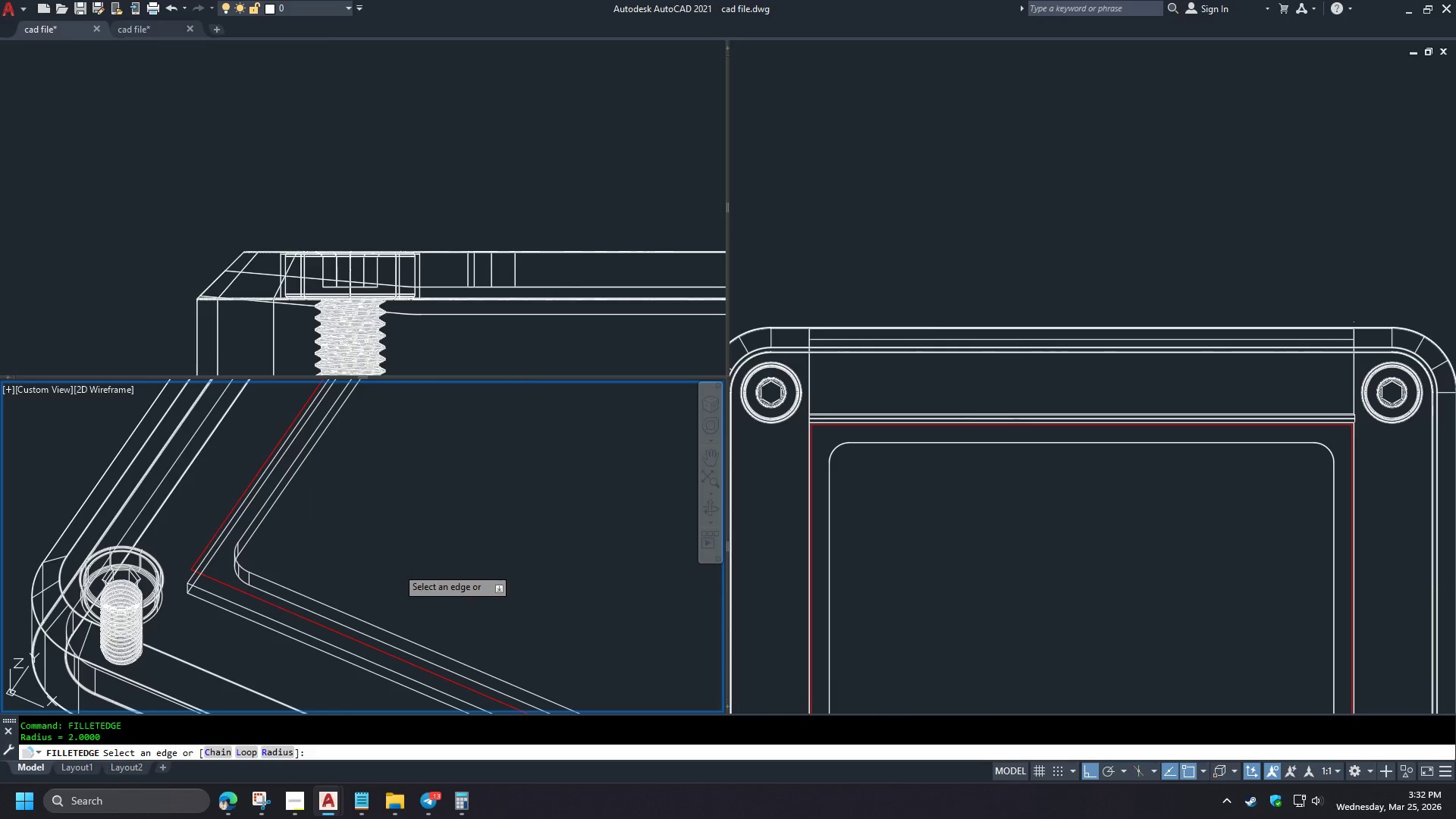 
key(Space)
 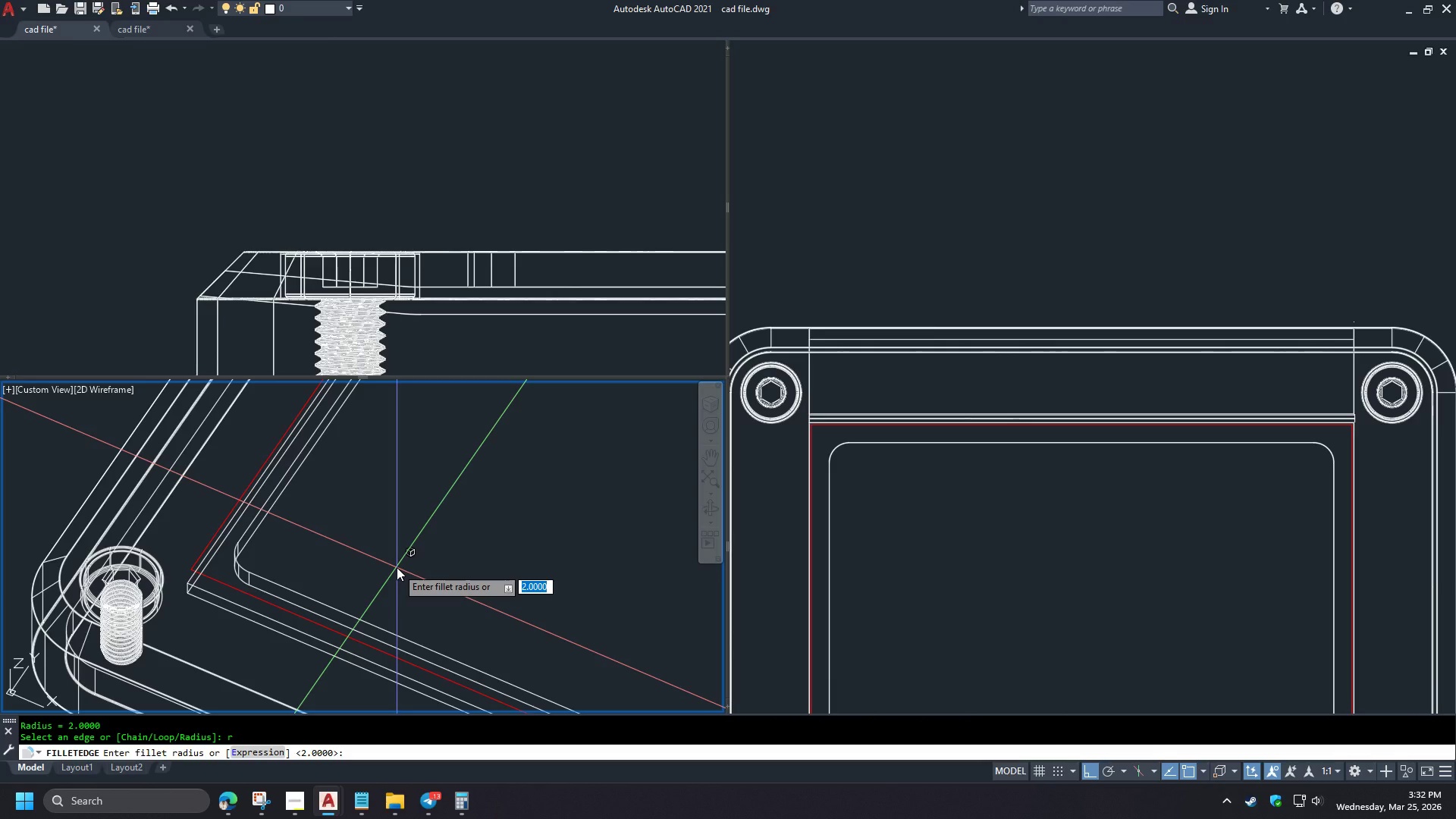 
key(NumpadDecimal)
 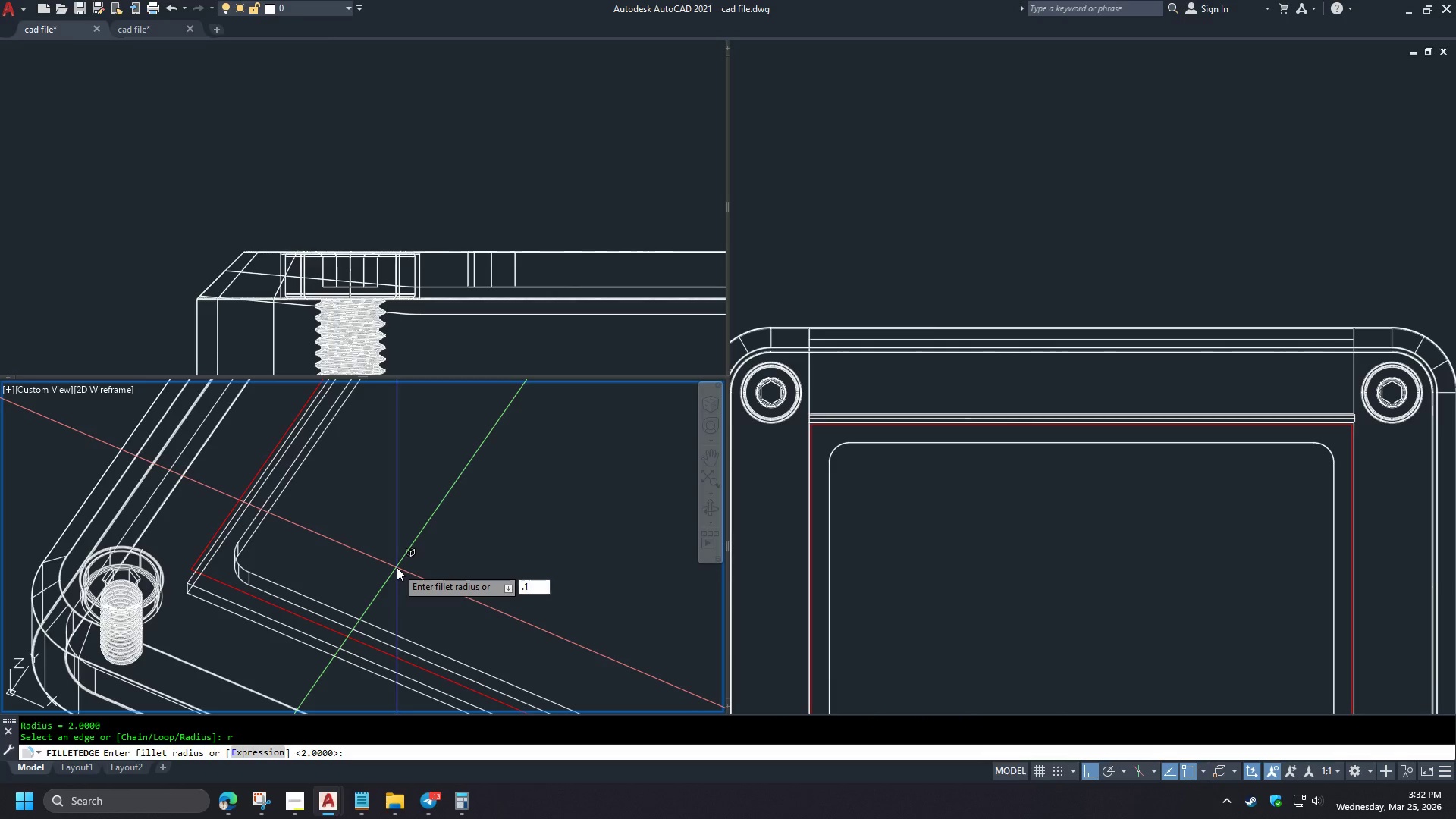 
key(Numpad1)
 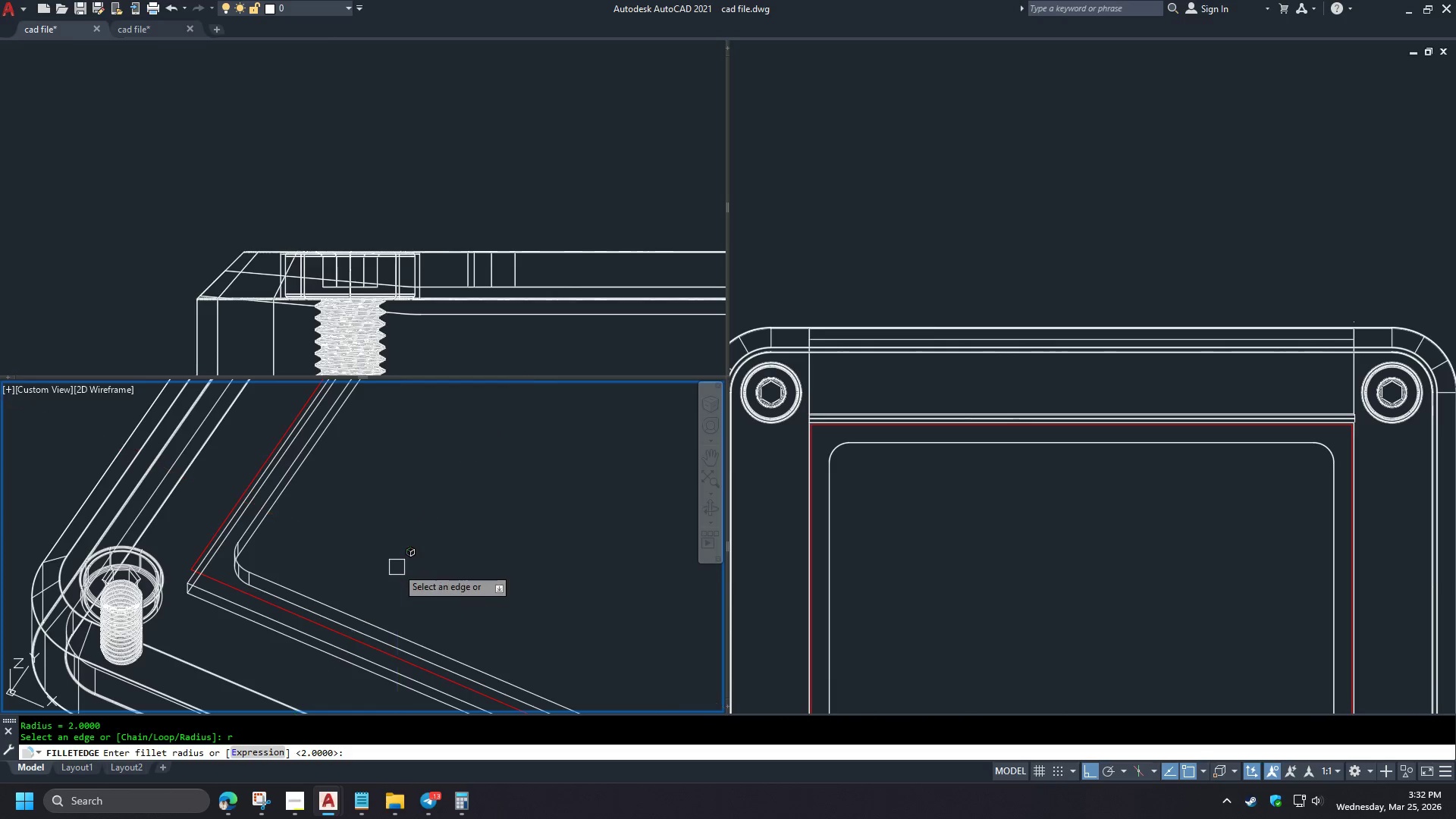 
key(NumpadEnter)
 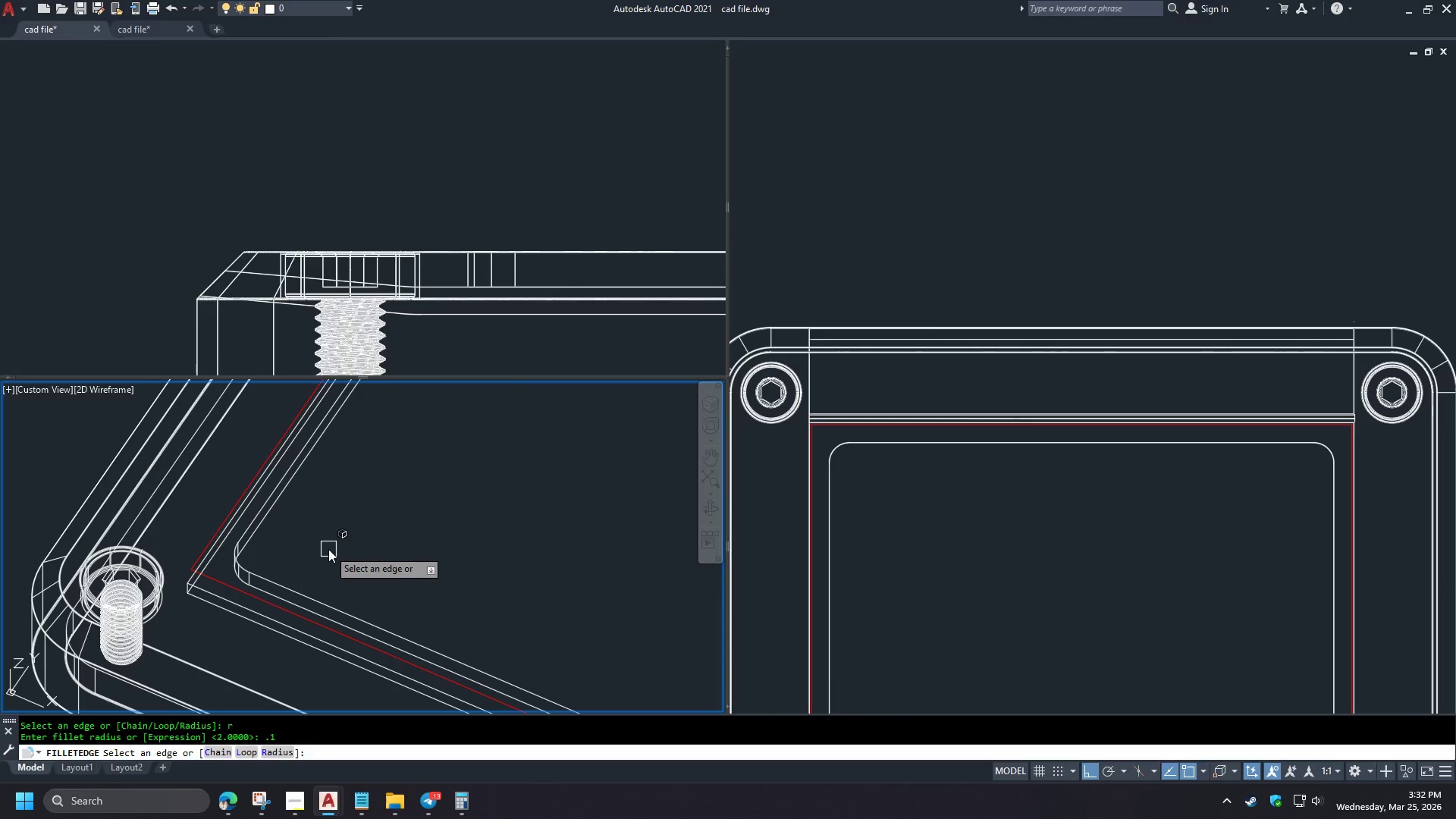 
key(C)
 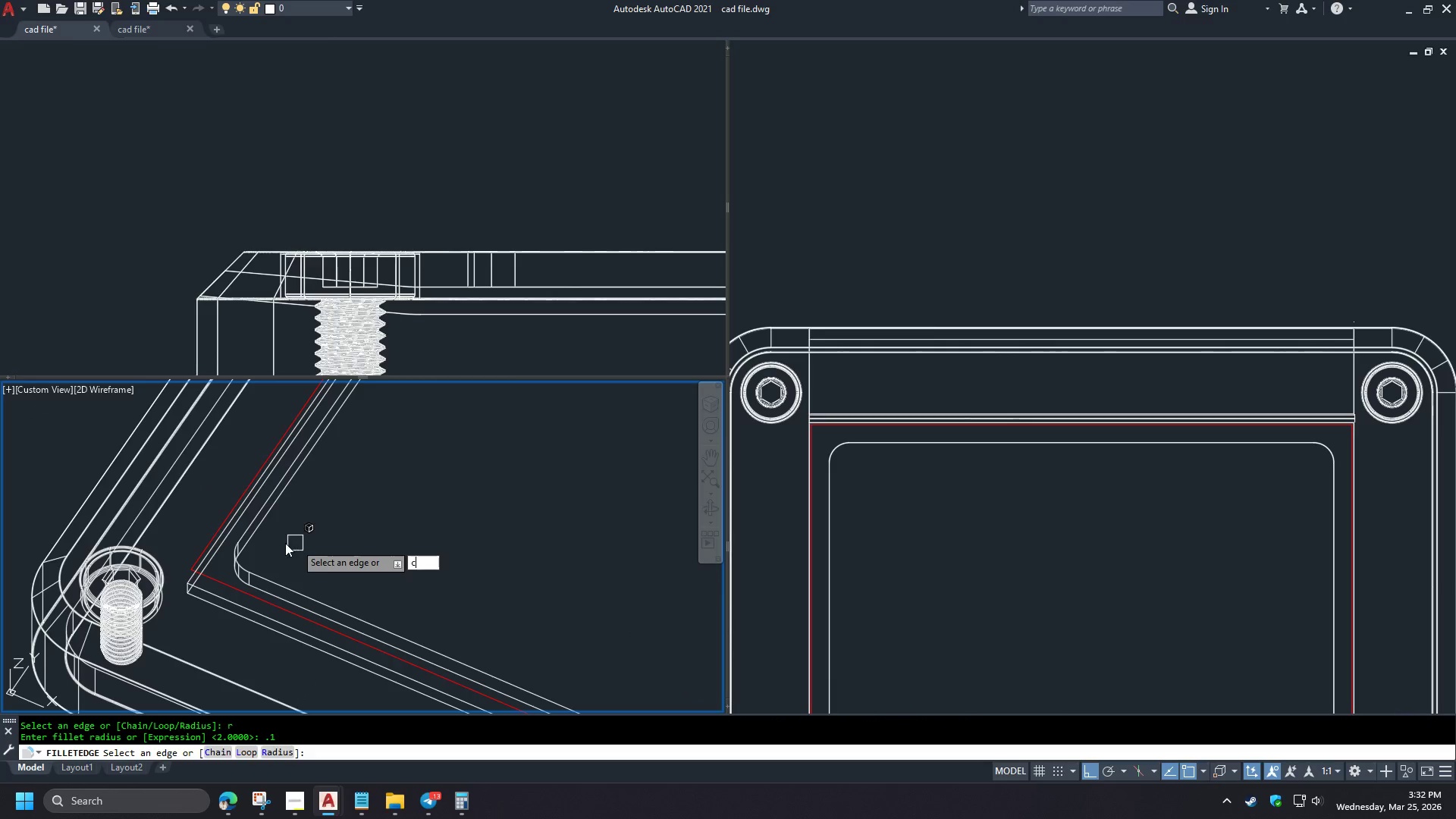 
key(Space)
 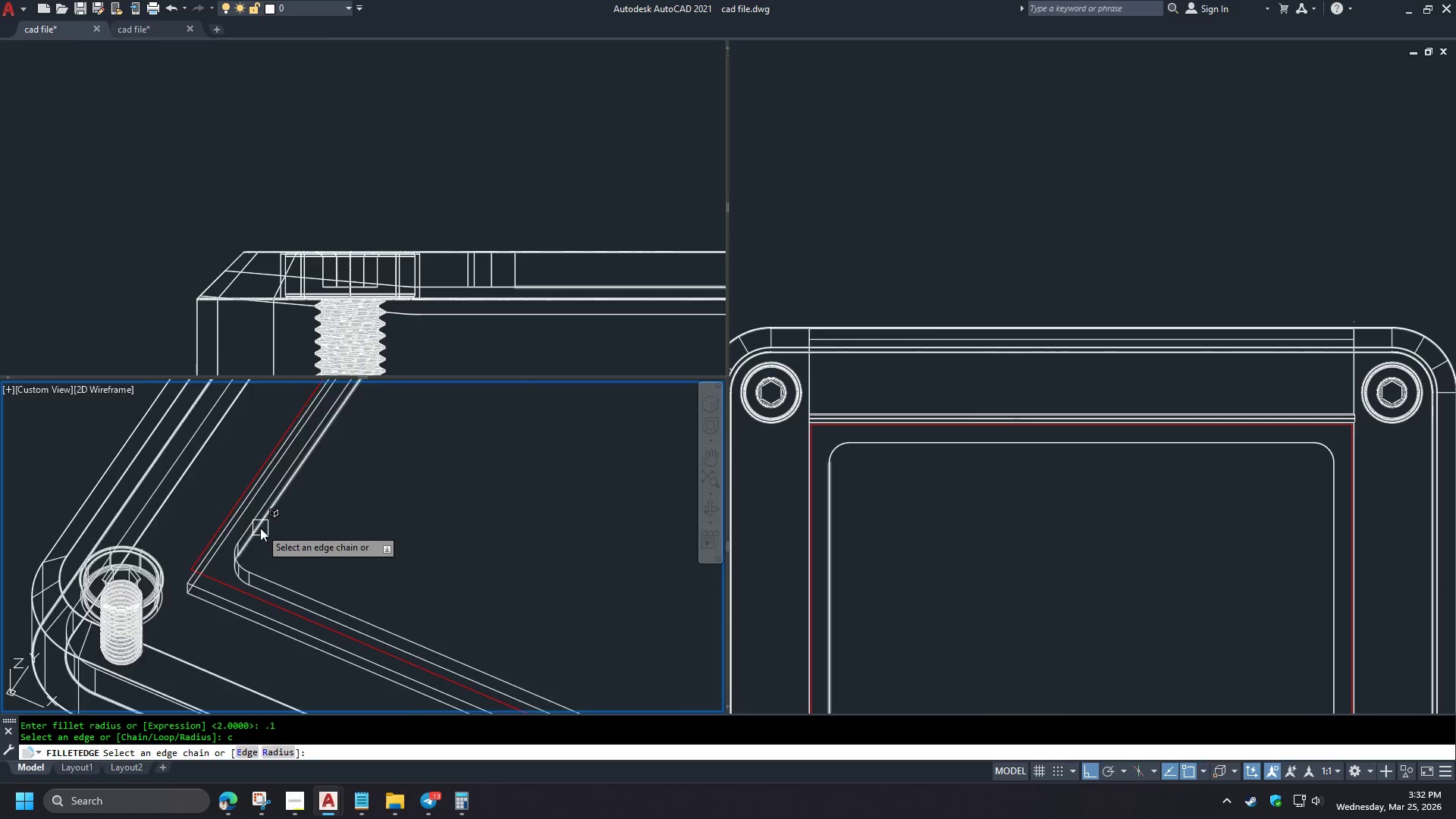 
left_click([243, 525])
 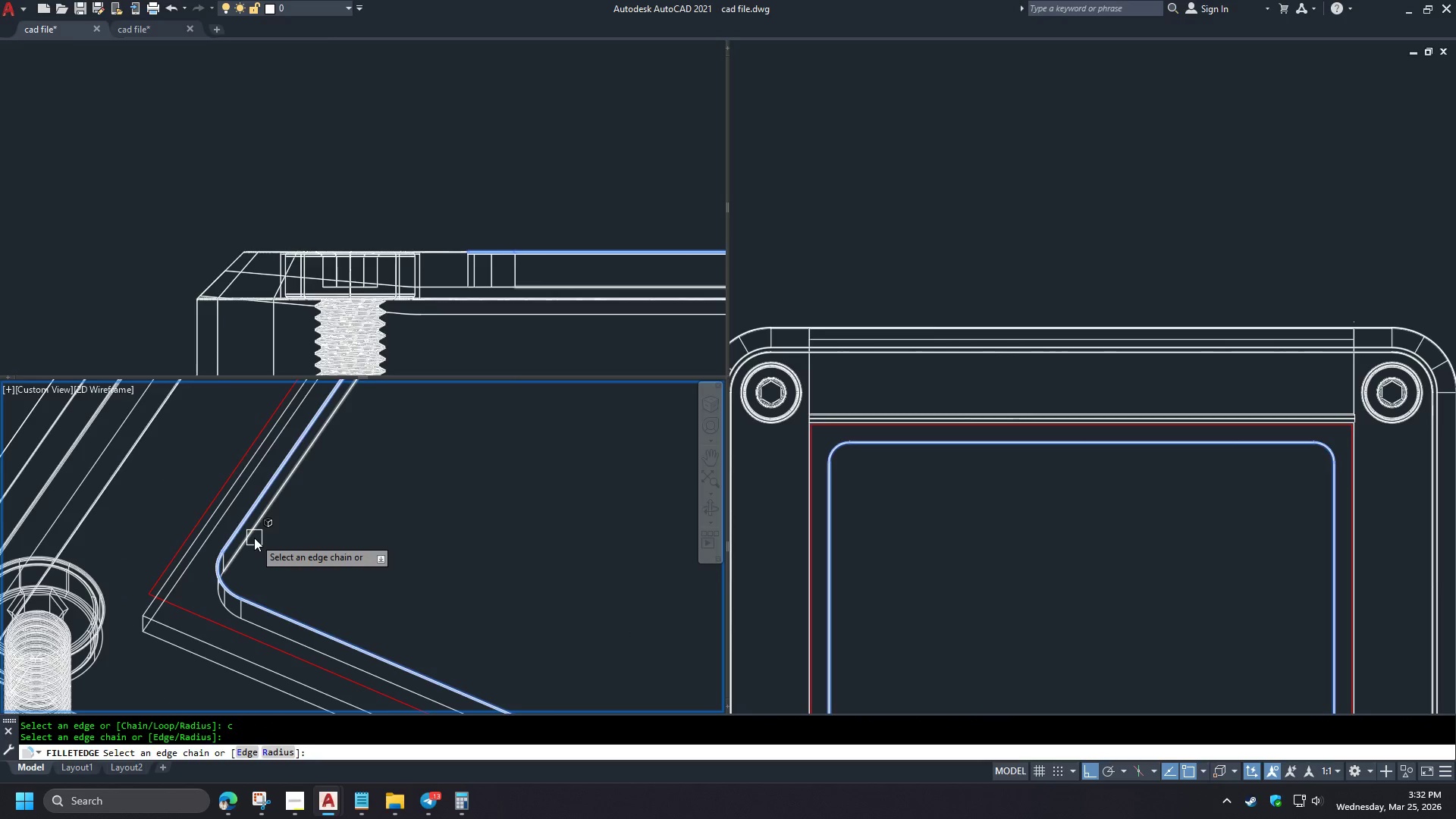 
left_click([254, 538])
 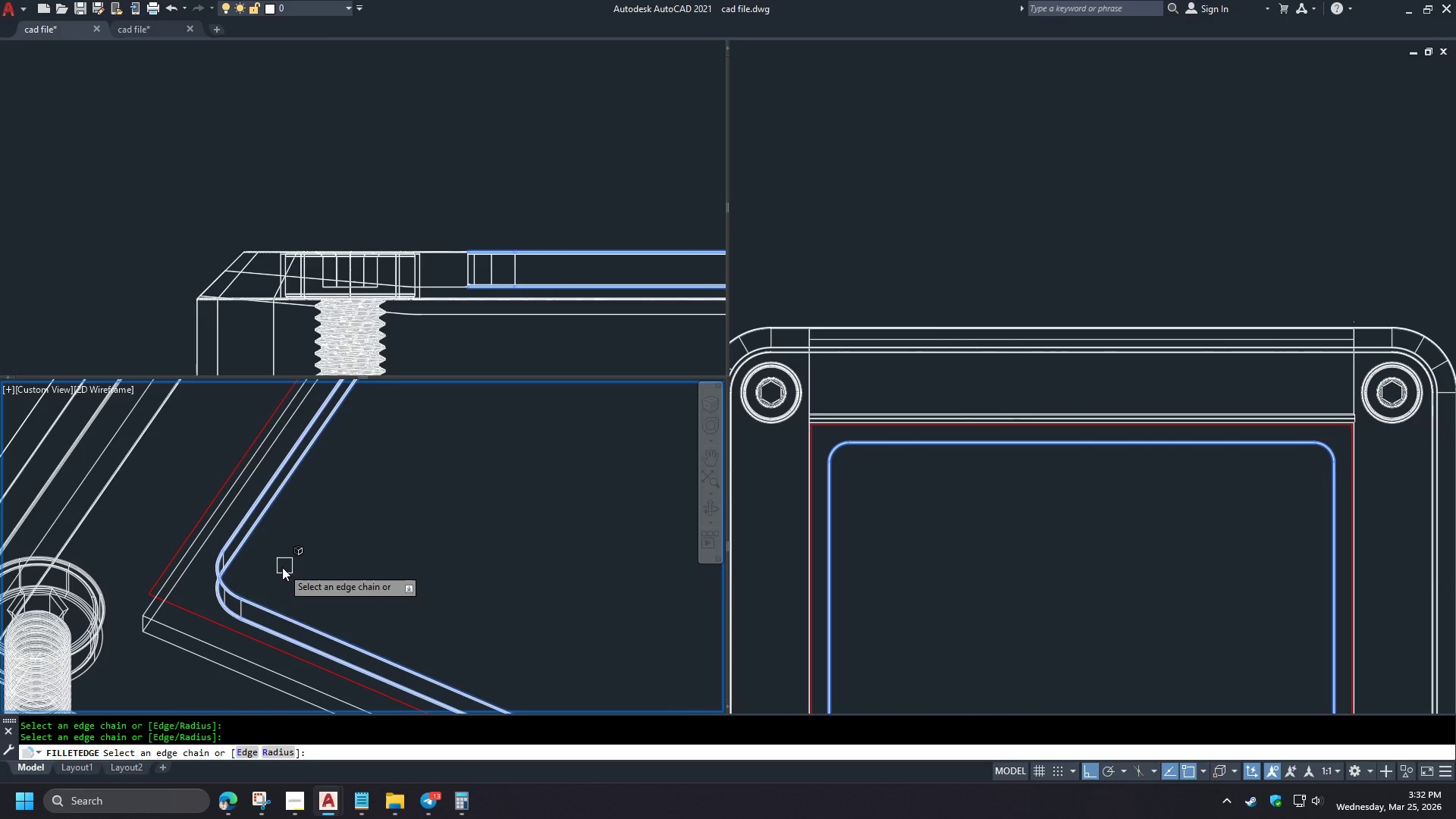 
scroll: coordinate [132, 645], scroll_direction: up, amount: 3.0
 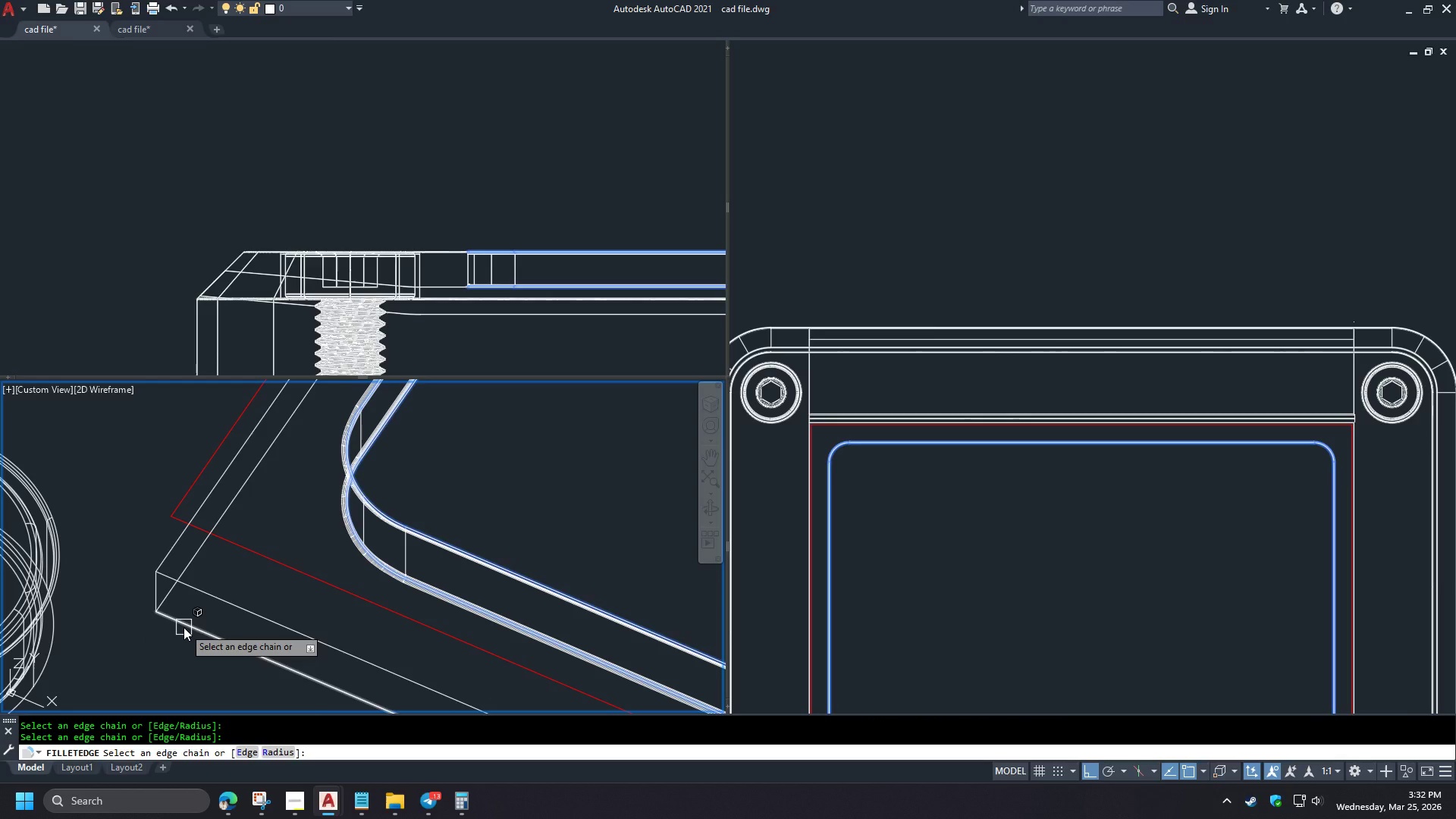 
left_click([184, 627])
 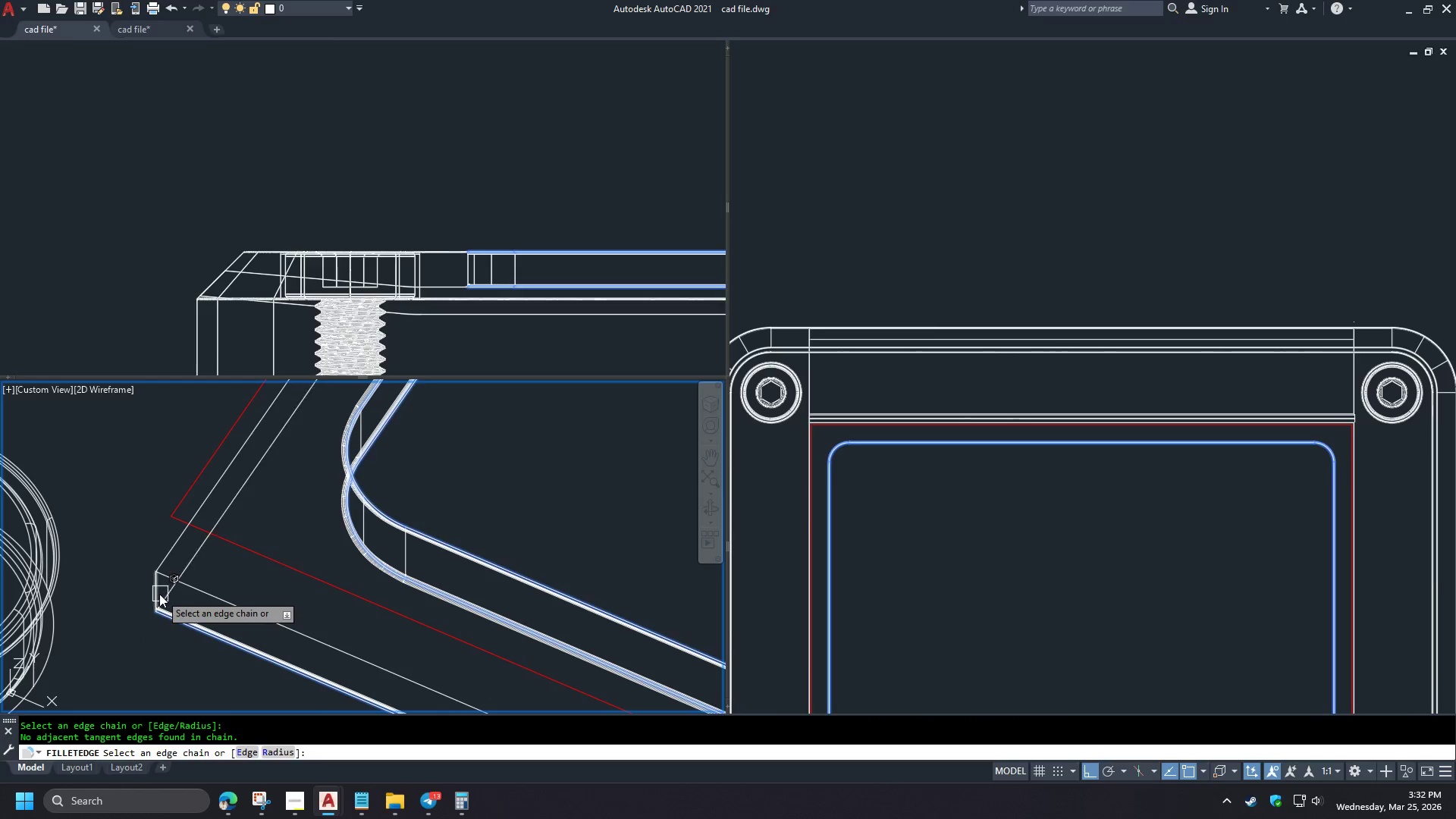 
left_click([159, 594])
 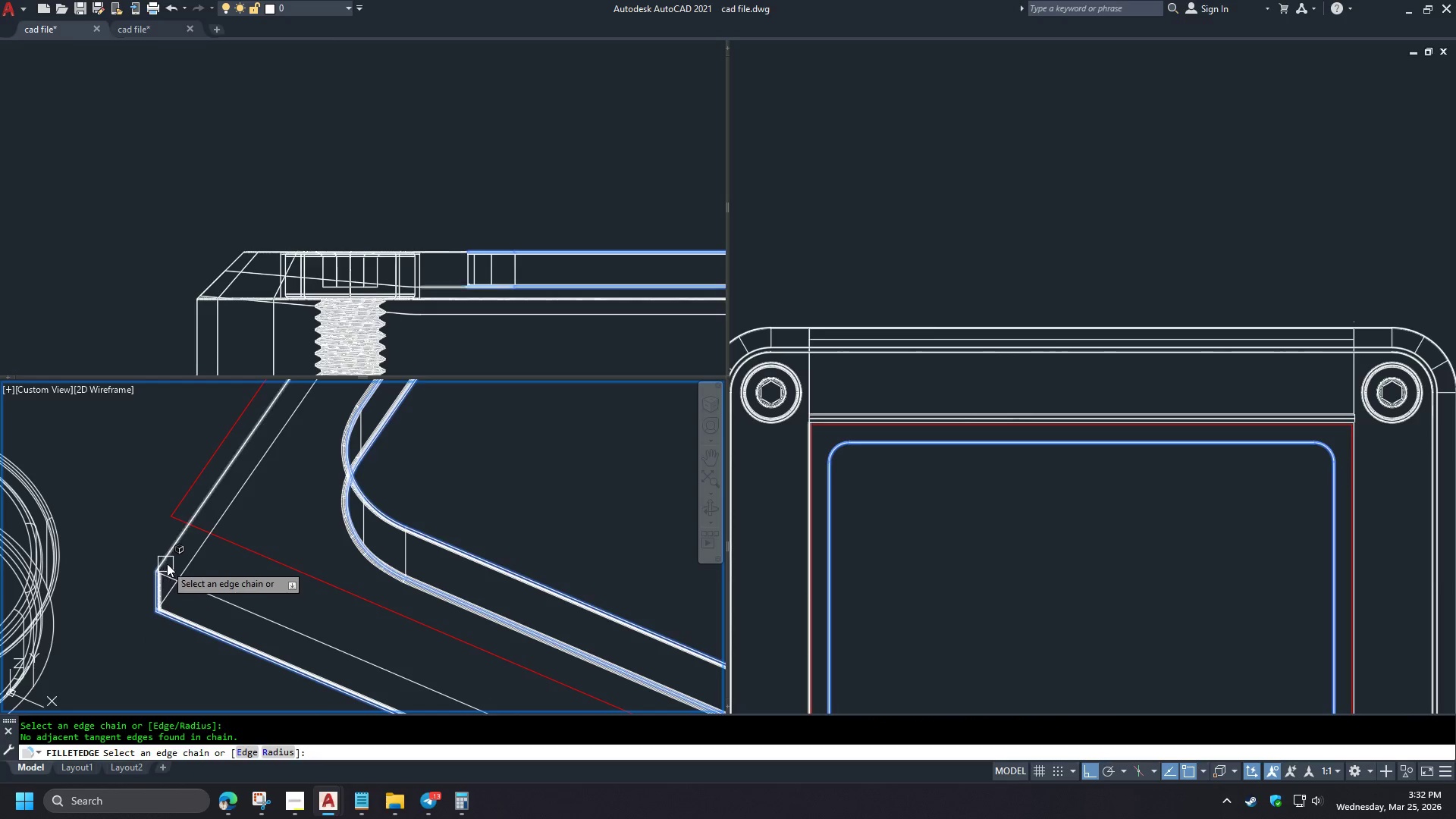 
left_click([169, 561])
 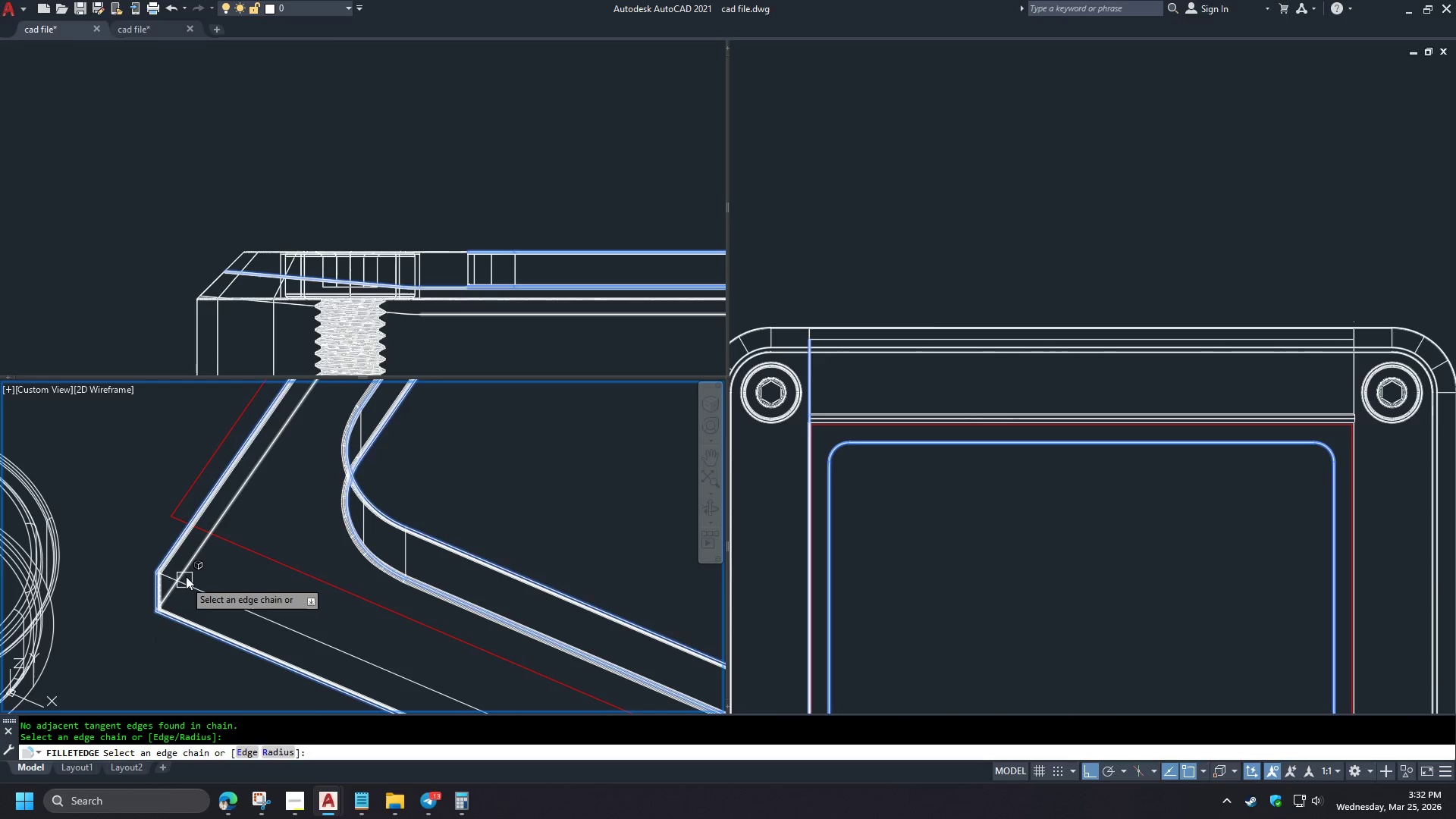 
left_click([191, 564])
 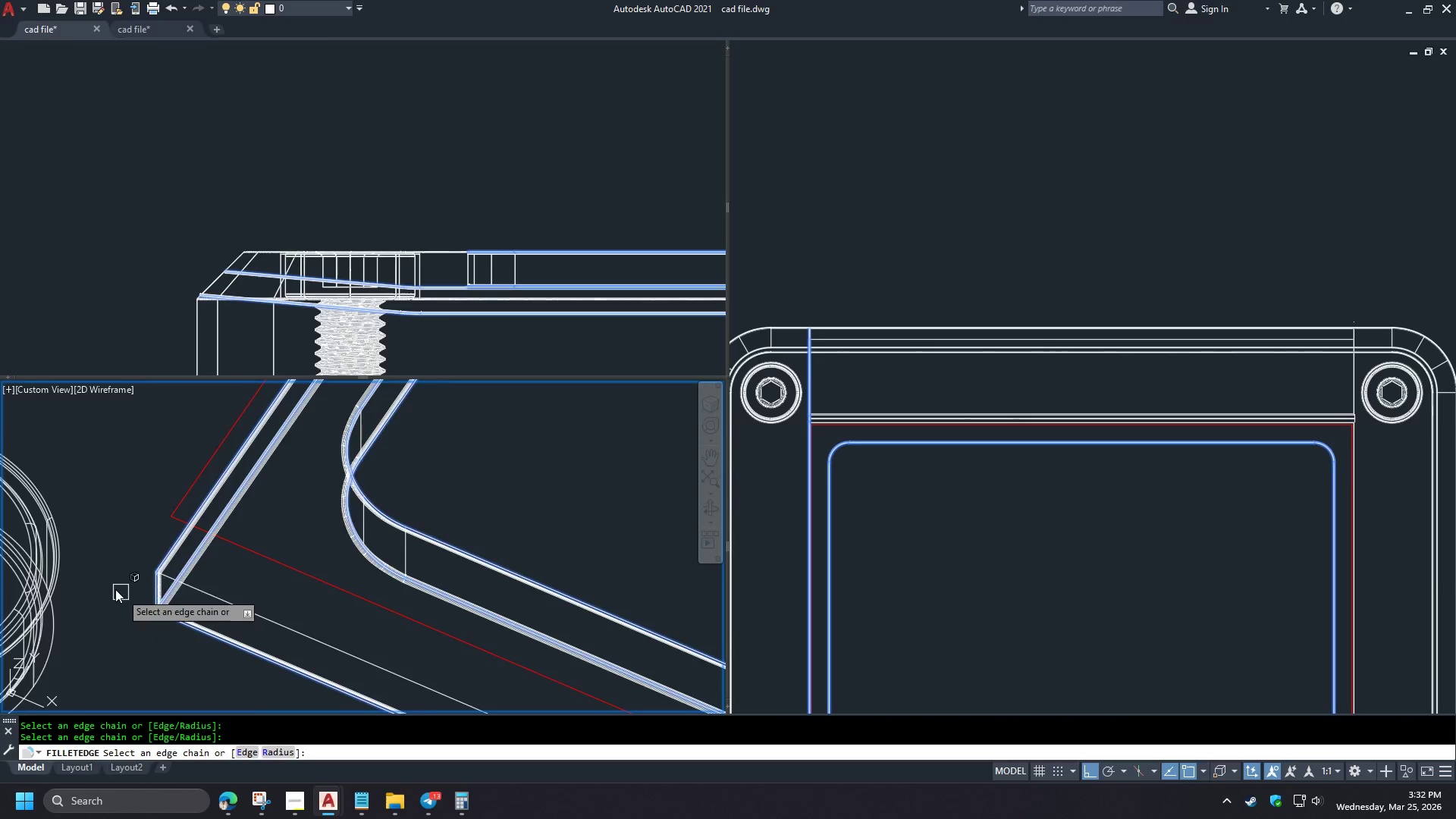 
scroll: coordinate [76, 517], scroll_direction: down, amount: 4.0
 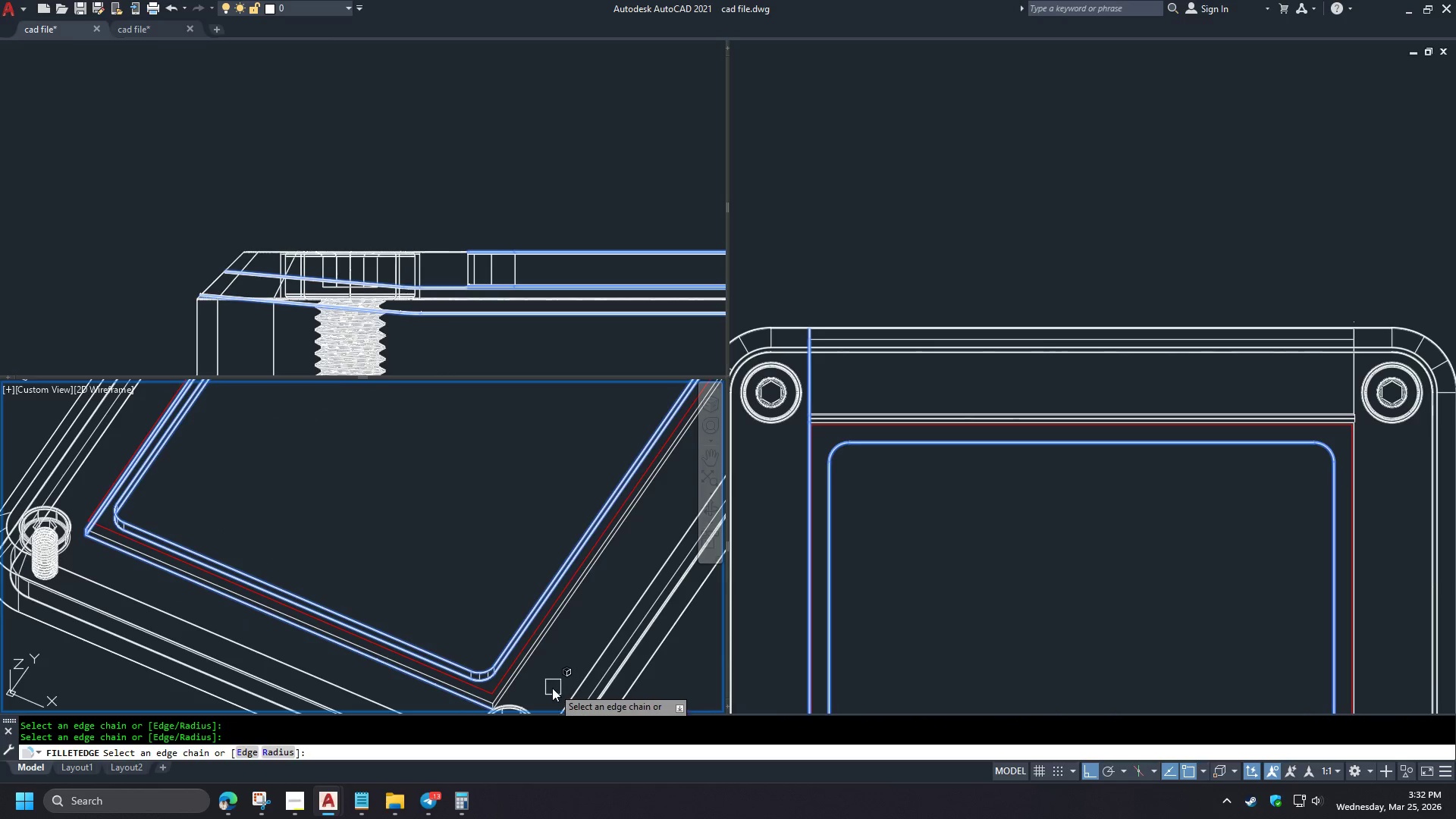 
left_click([366, 627])
 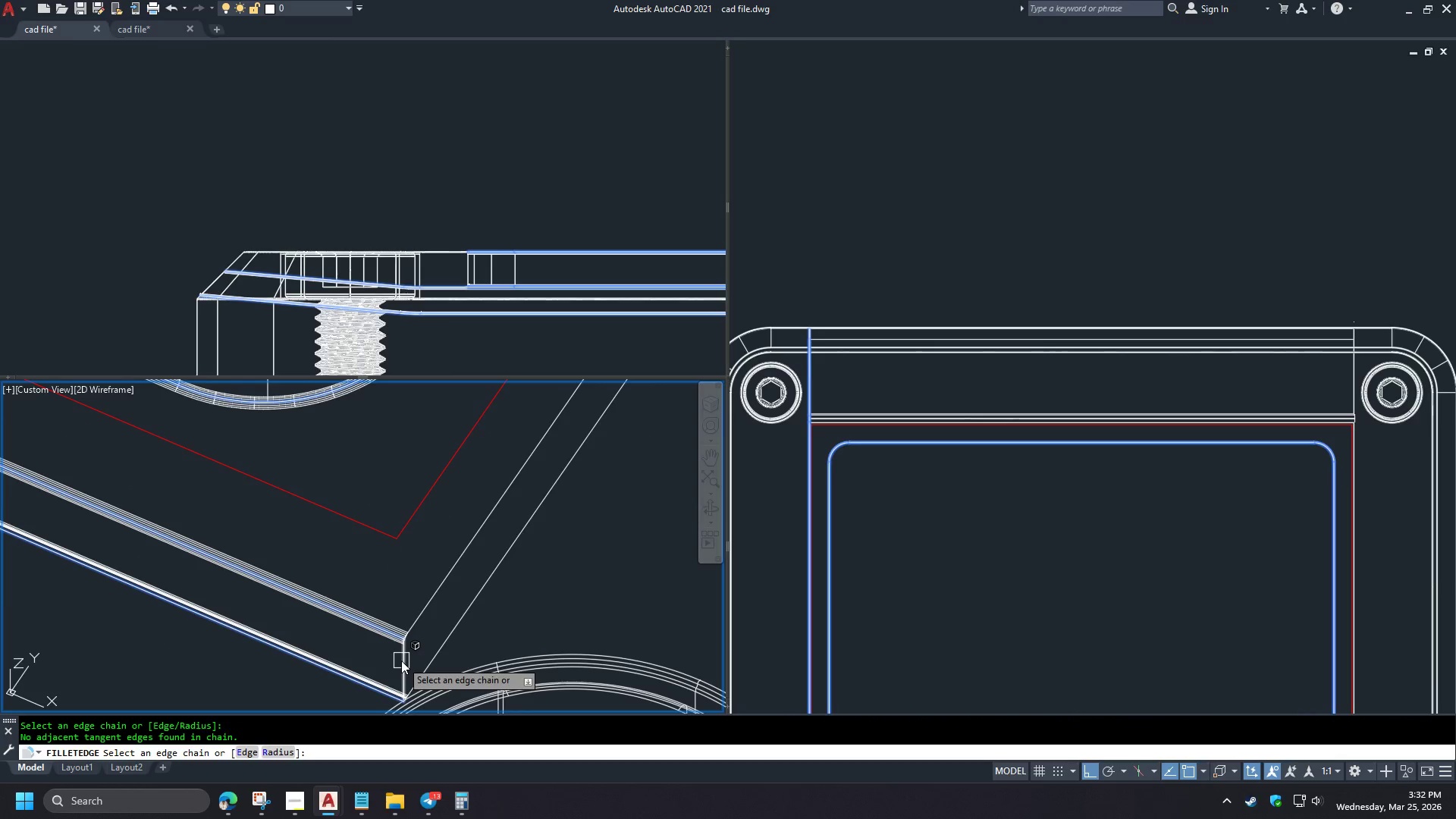 
left_click([401, 661])
 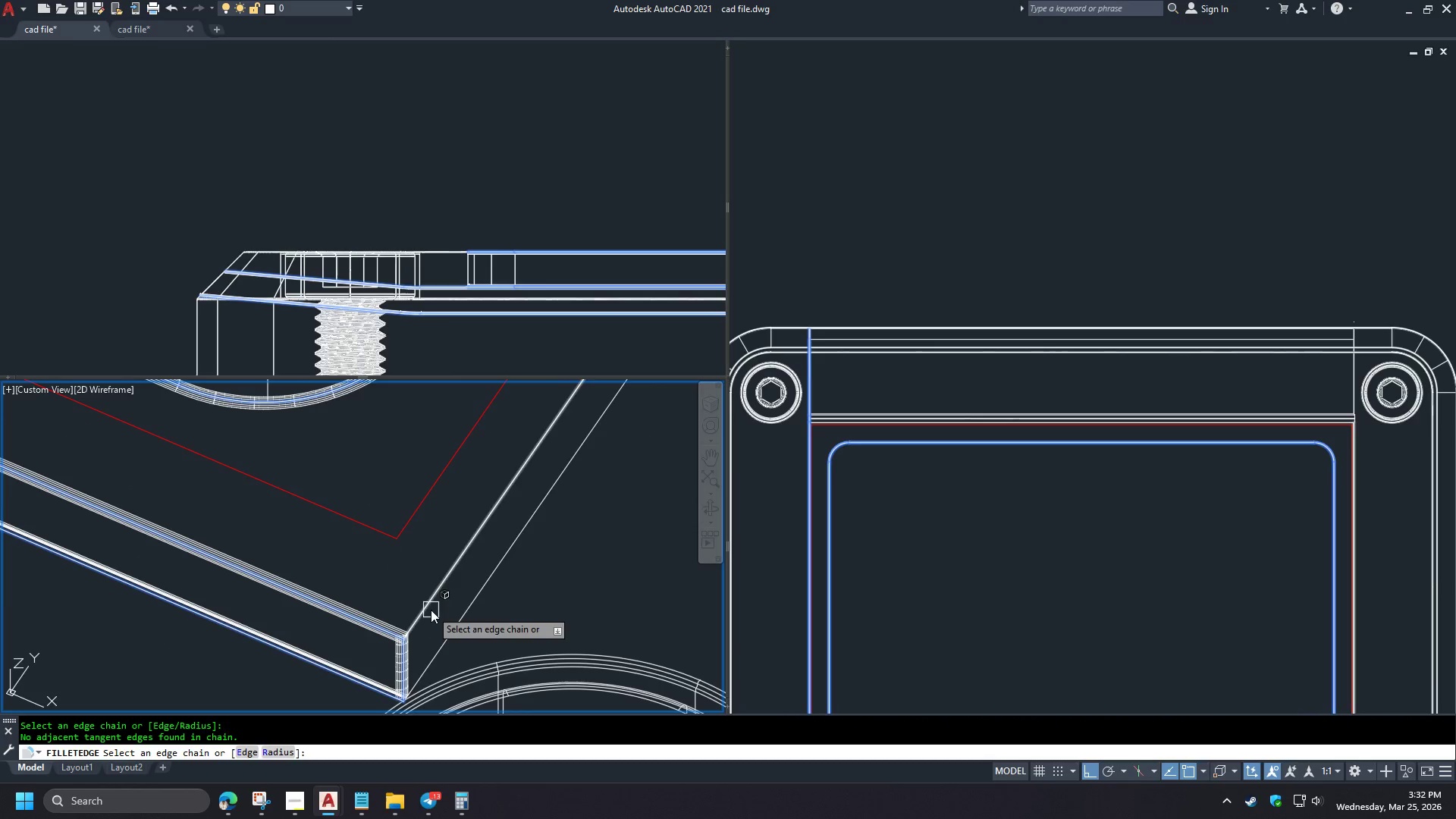 
scroll: coordinate [524, 695], scroll_direction: up, amount: 3.0
 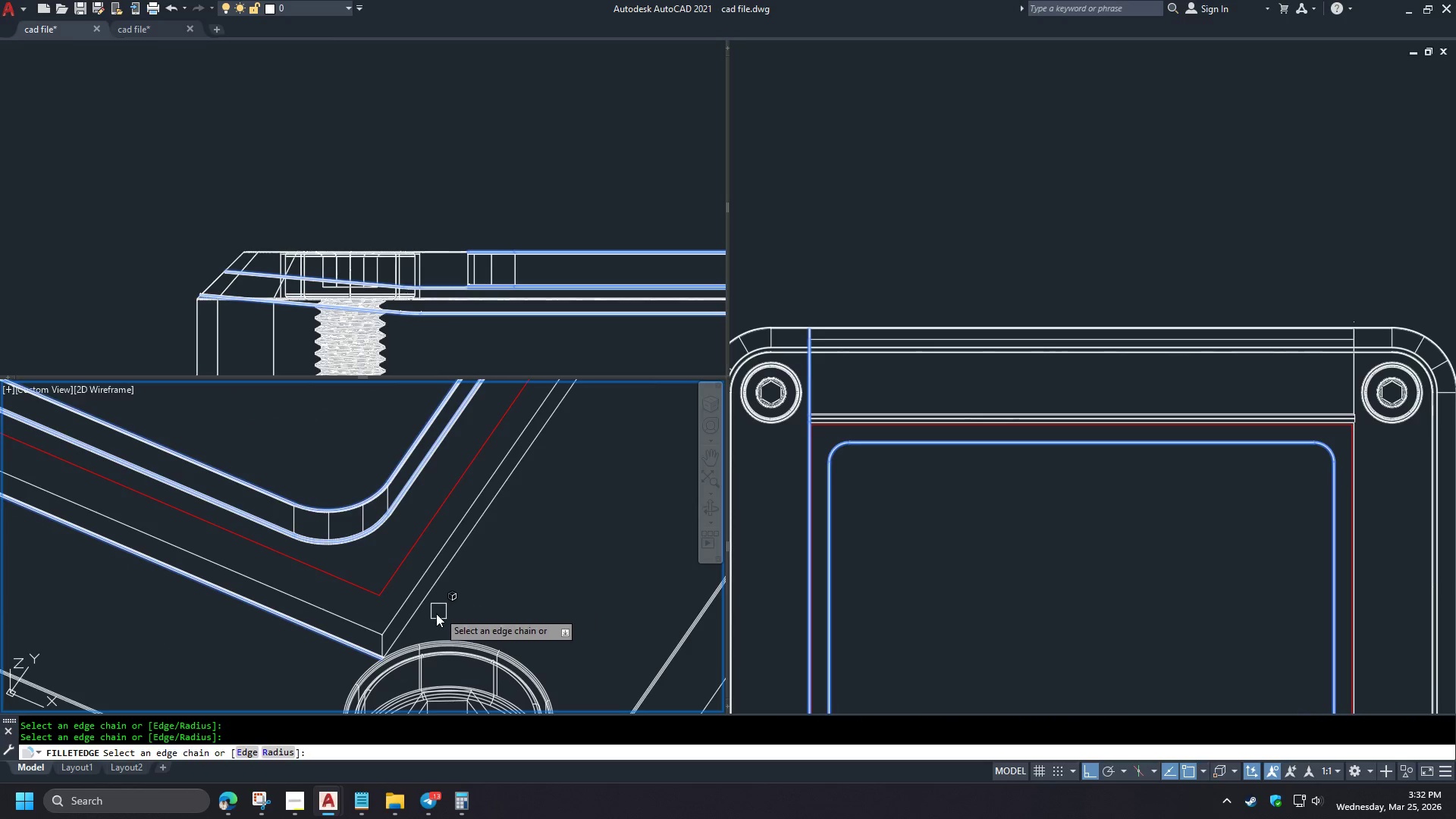 
double_click([428, 605])
 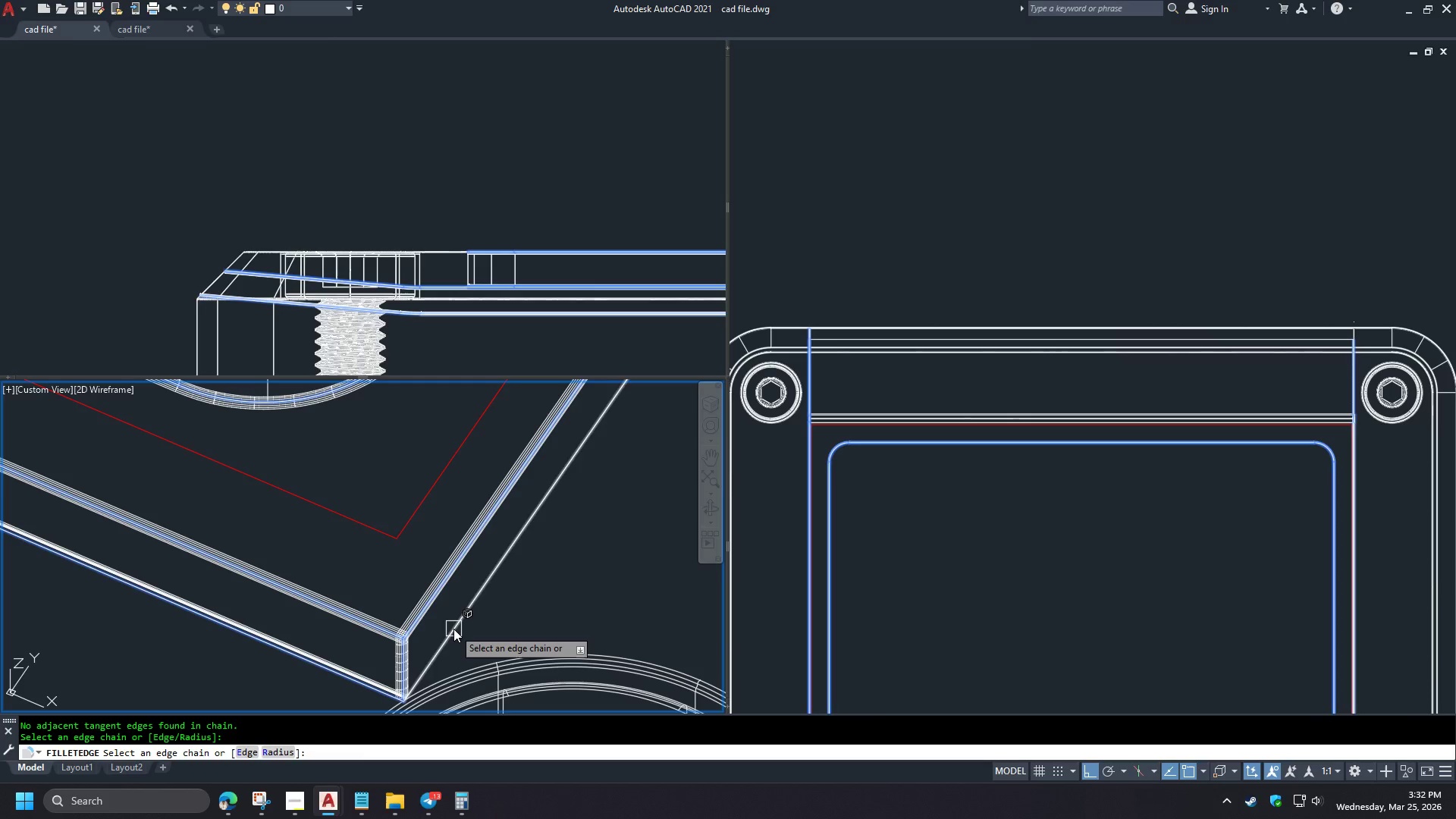 
triple_click([453, 629])
 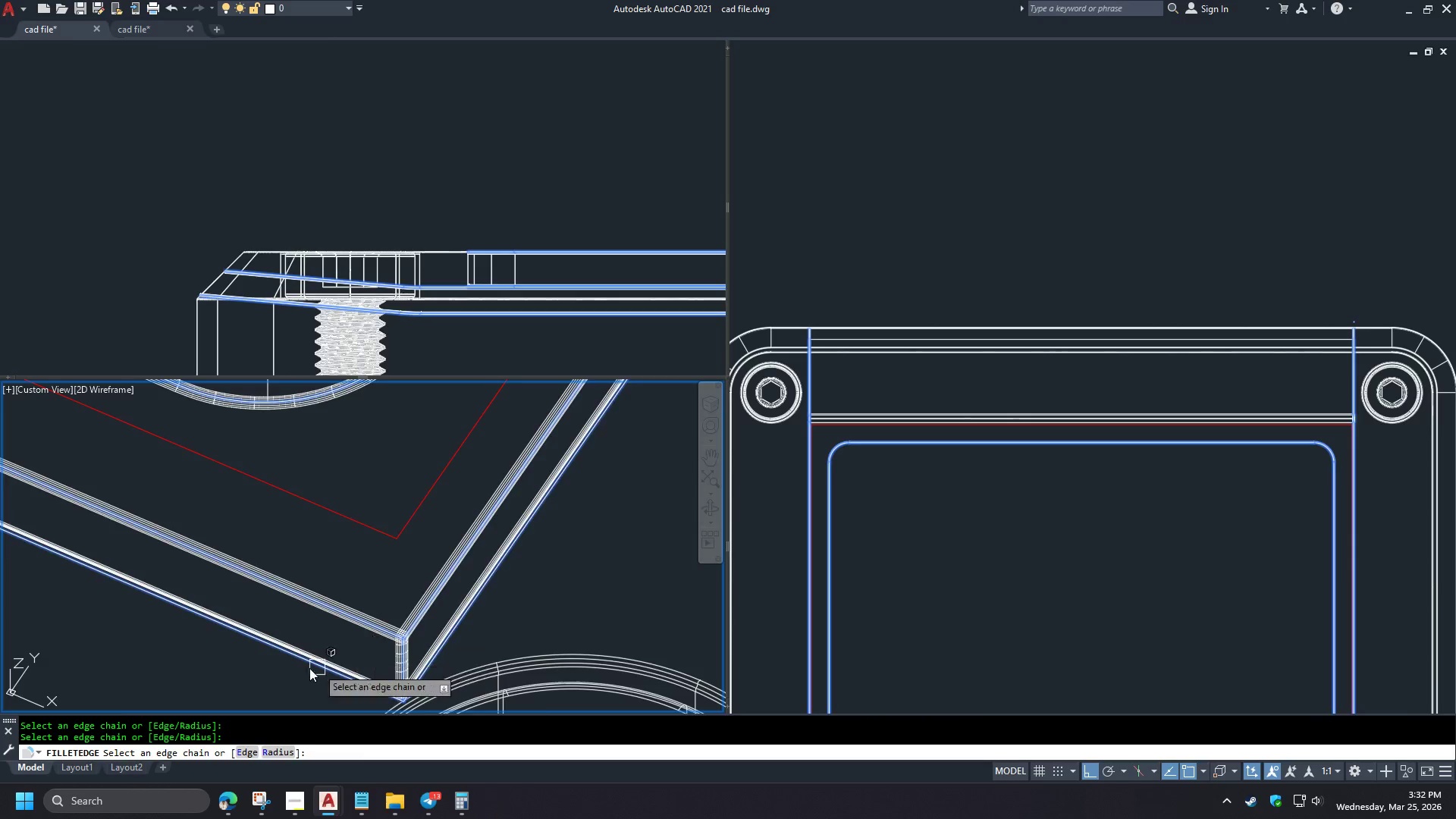 
scroll: coordinate [368, 633], scroll_direction: up, amount: 2.0
 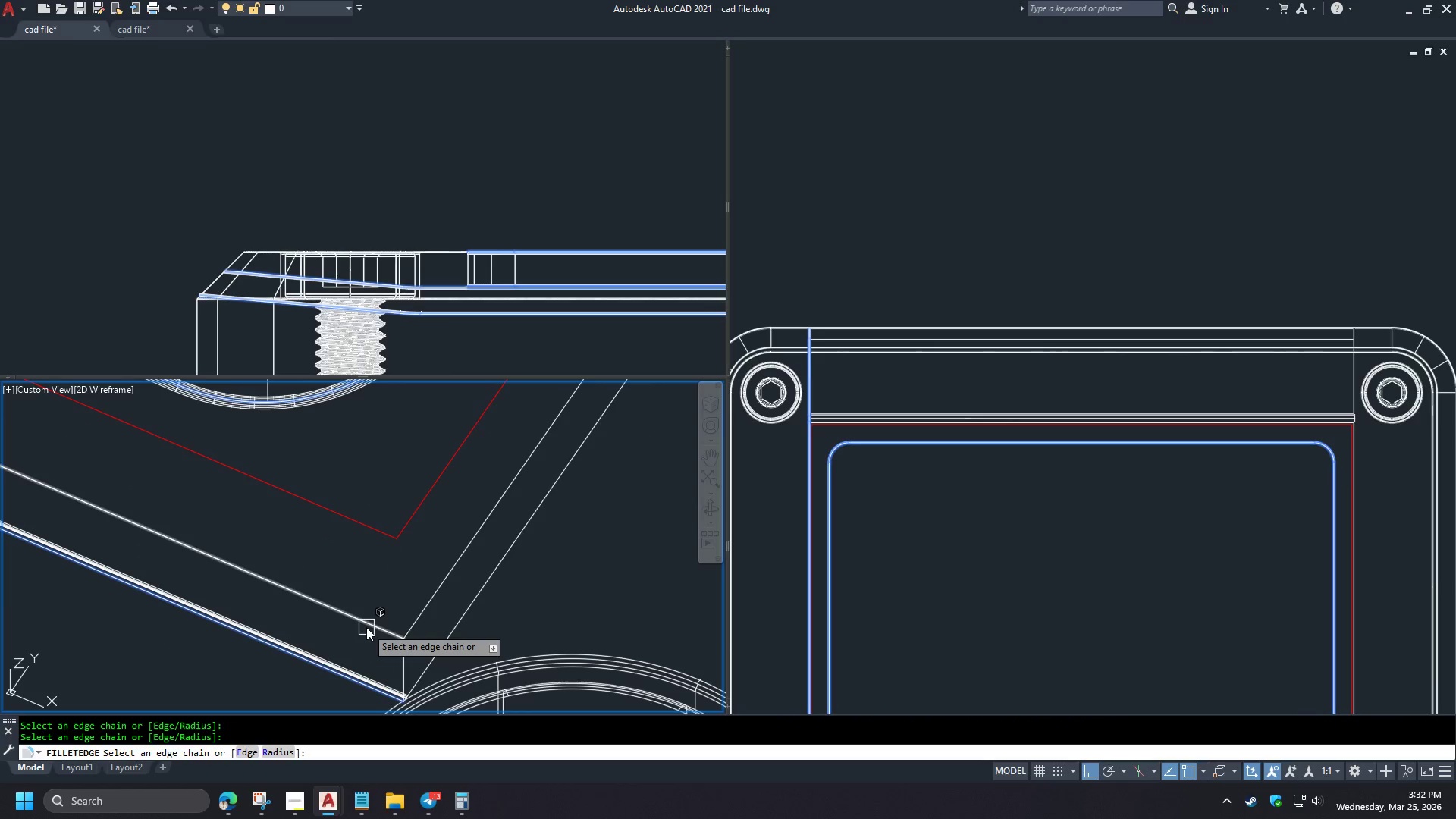 
hold_key(key=ShiftLeft, duration=1.5)
 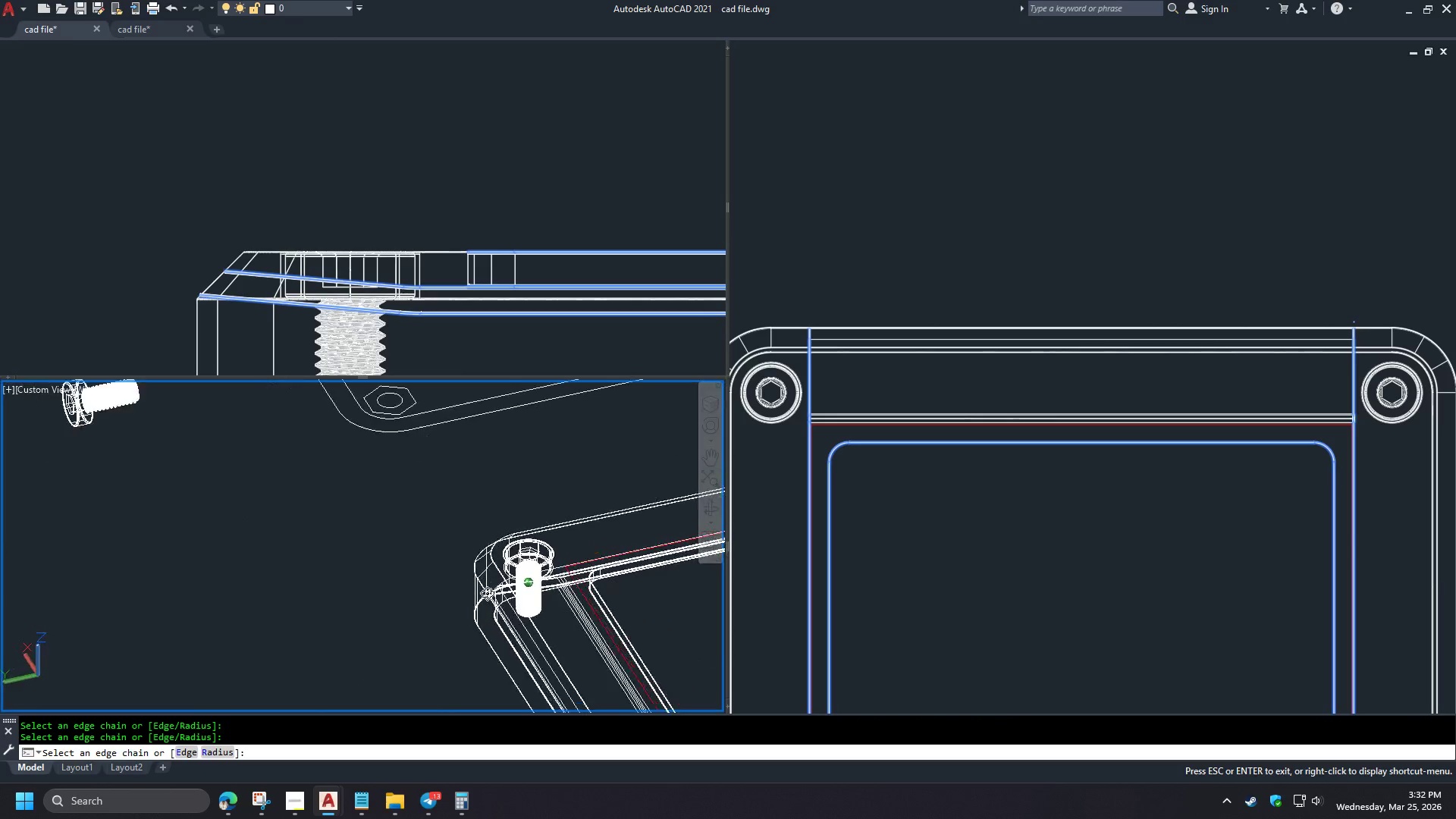 
scroll: coordinate [276, 680], scroll_direction: down, amount: 5.0
 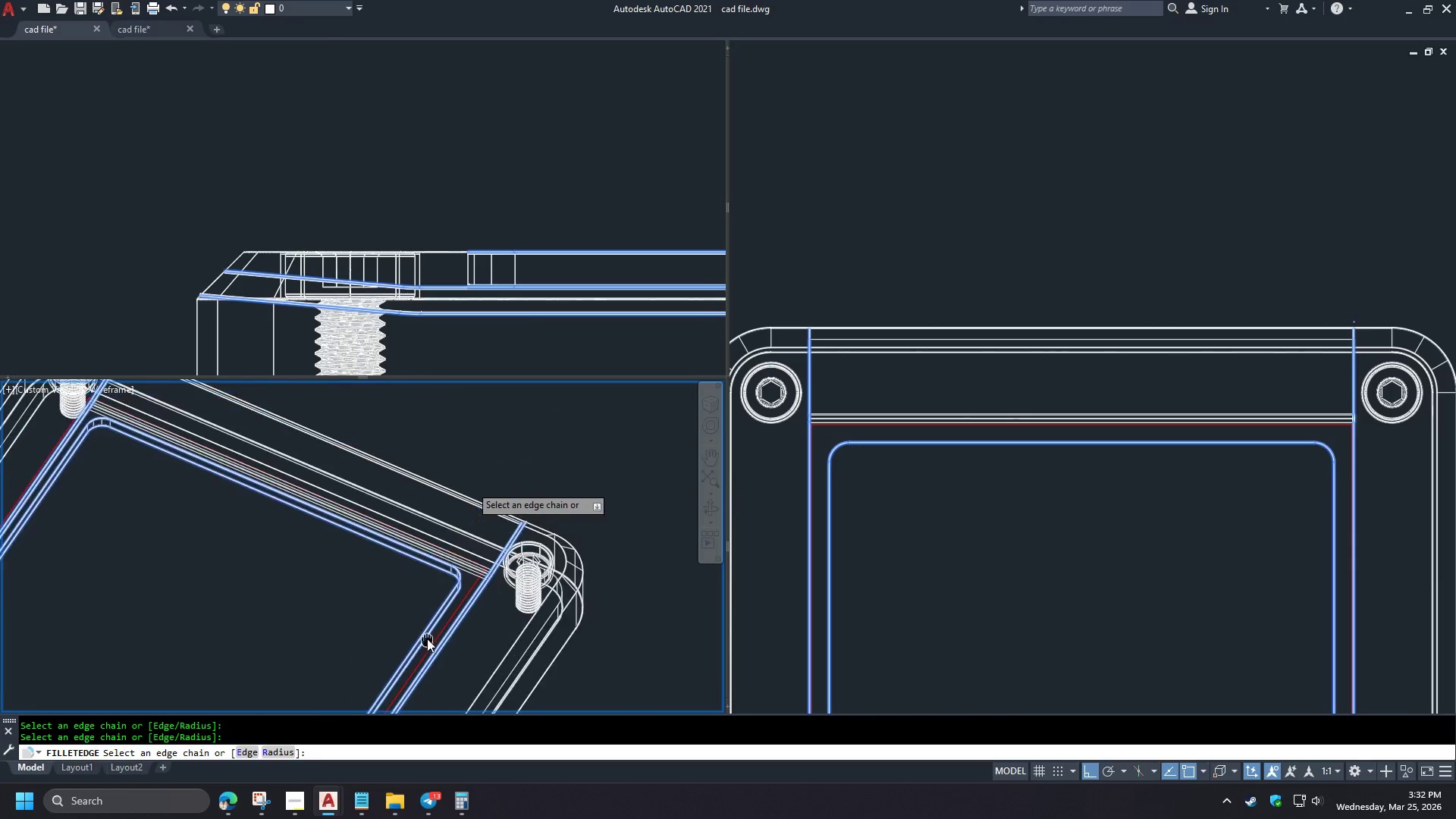 
hold_key(key=ShiftLeft, duration=1.51)
 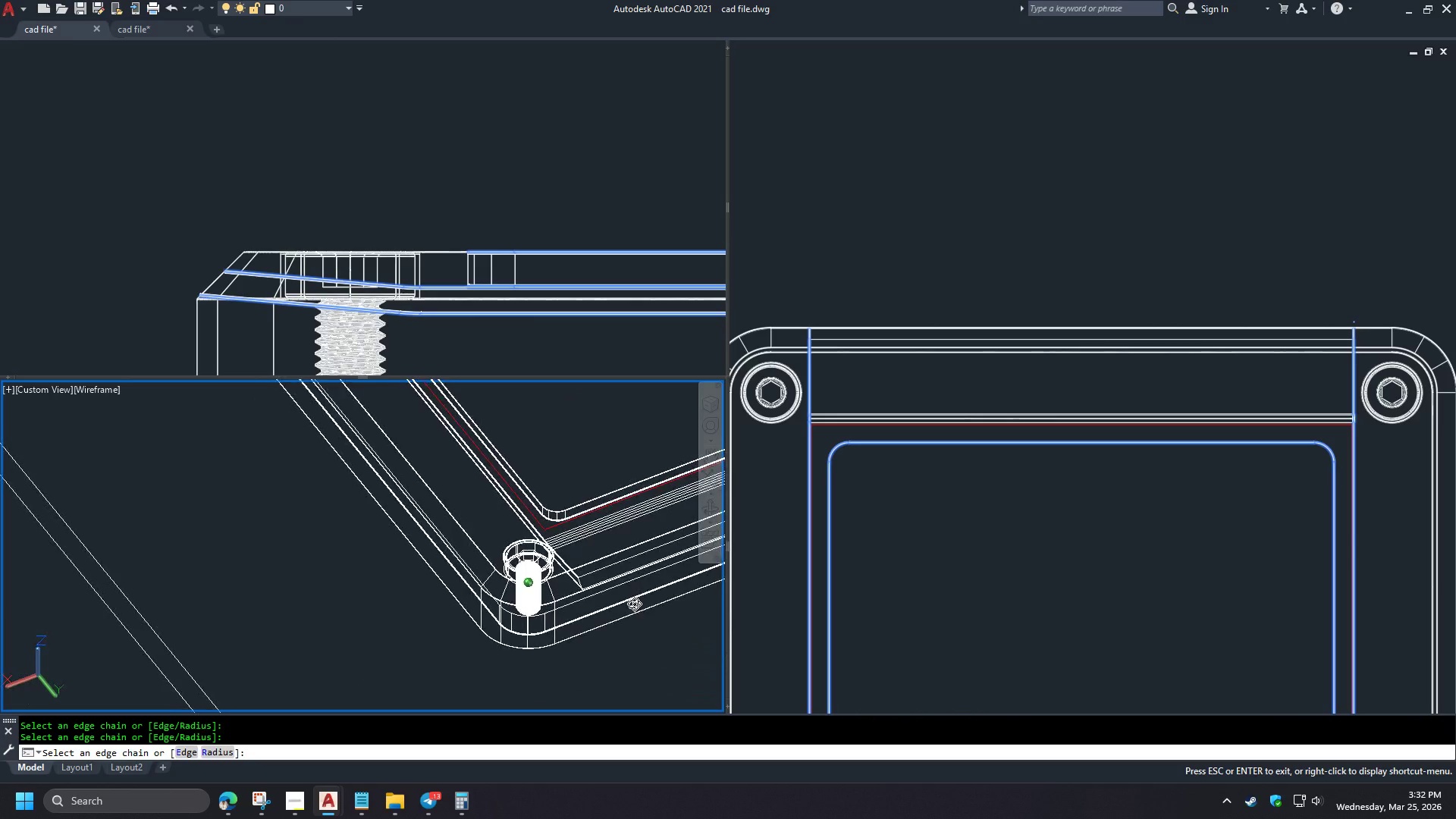 
hold_key(key=ShiftLeft, duration=1.52)
 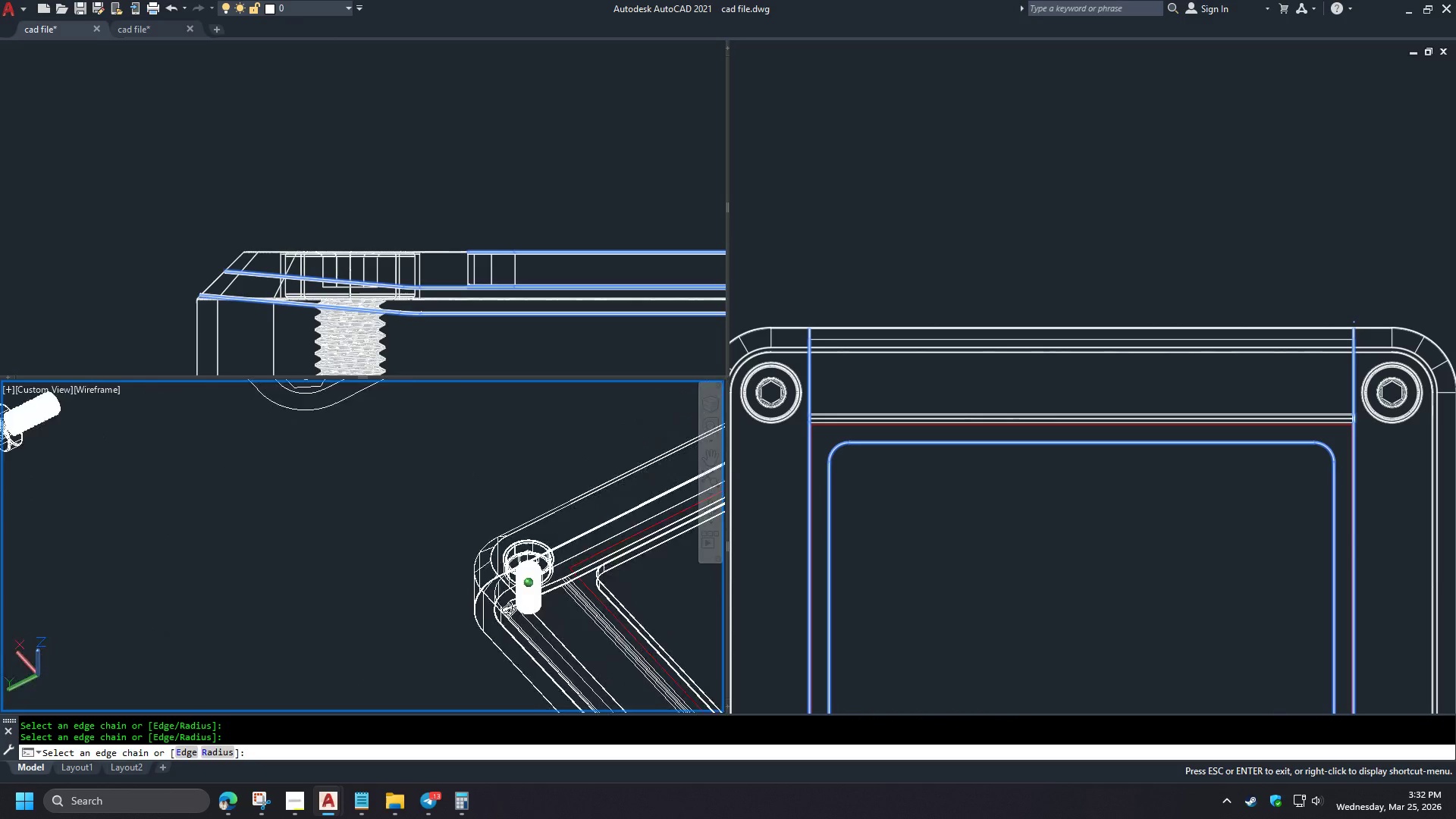 
hold_key(key=ShiftLeft, duration=1.52)
 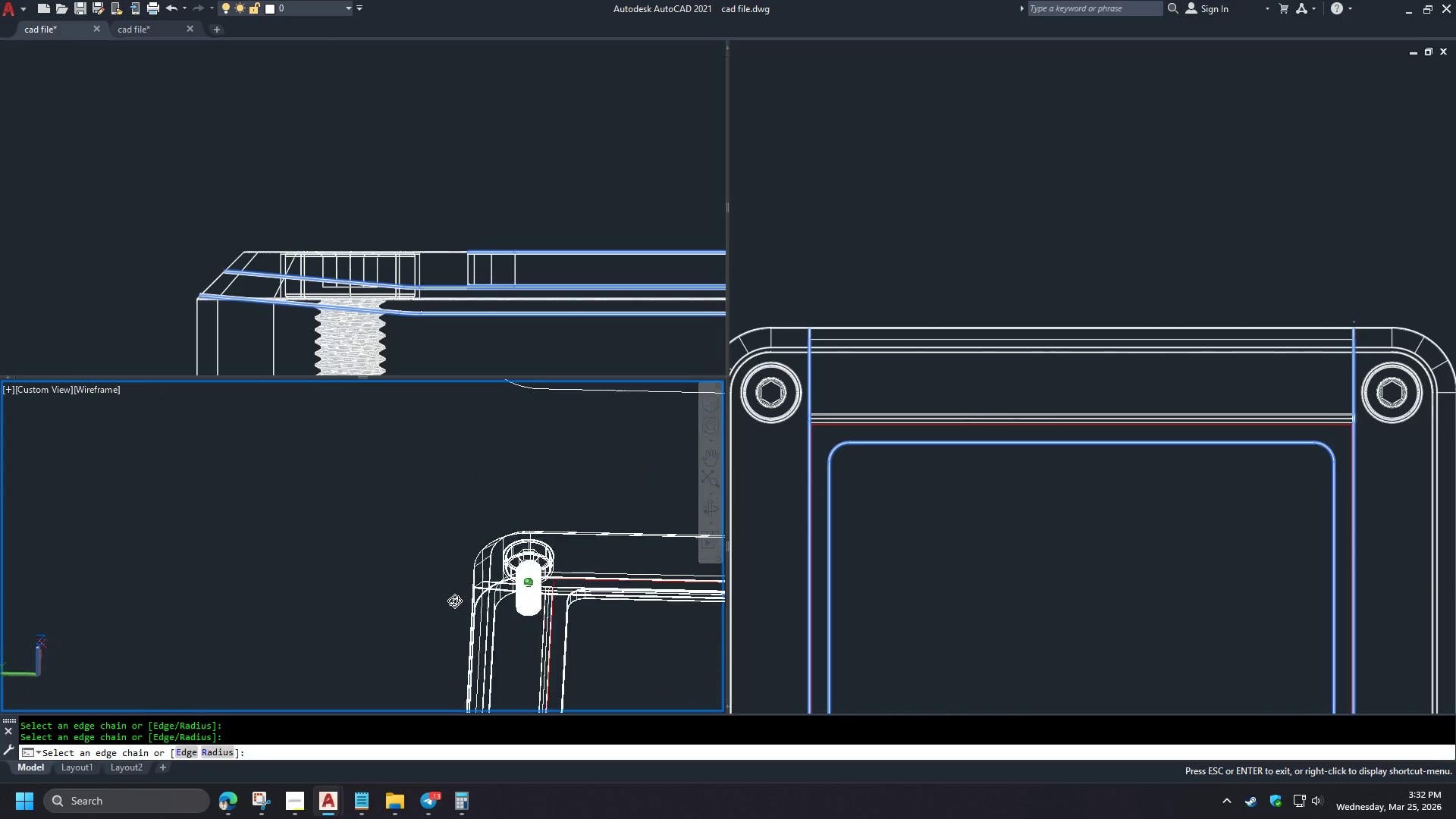 
hold_key(key=ShiftLeft, duration=0.89)
 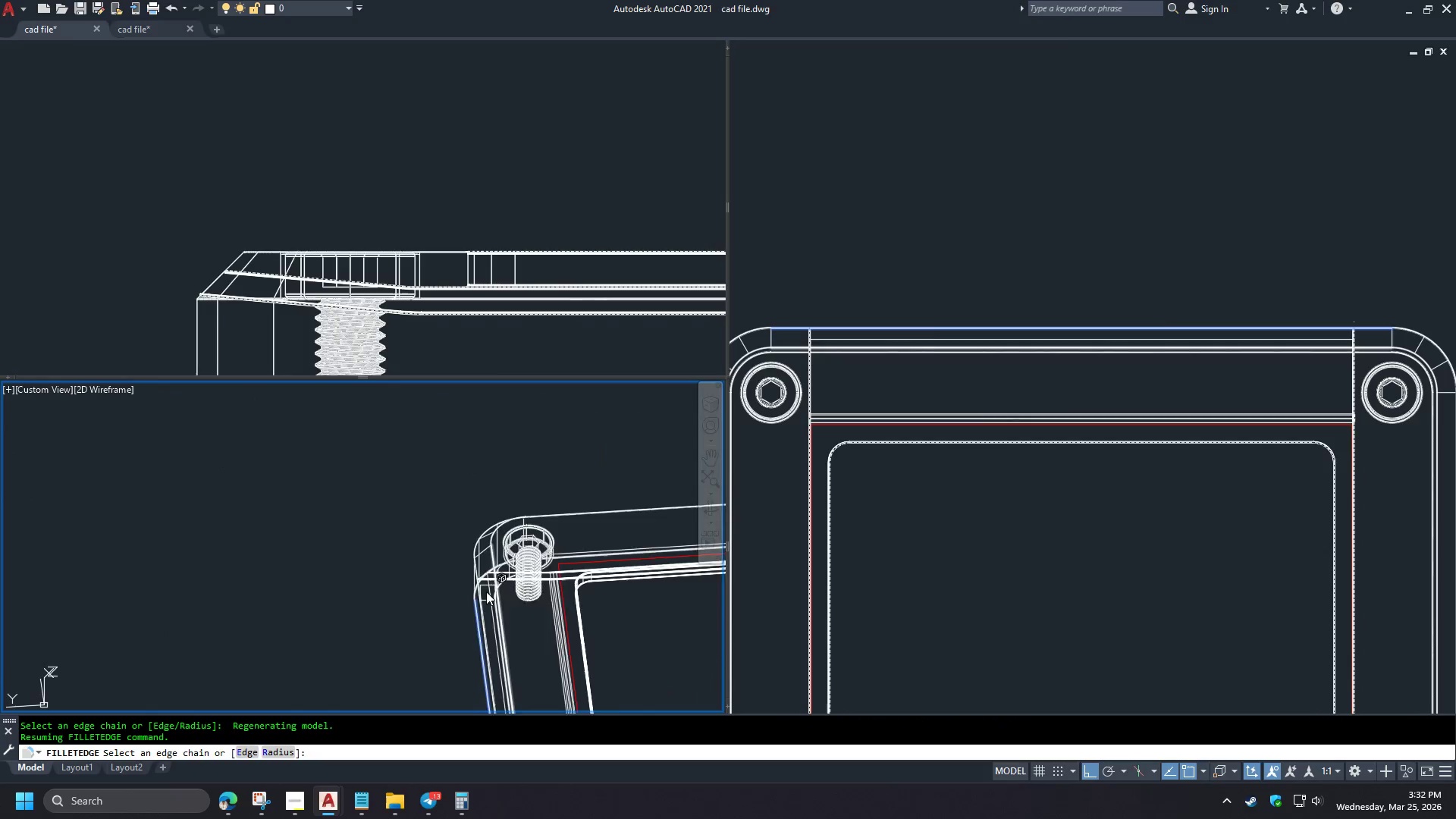 
key(Space)
 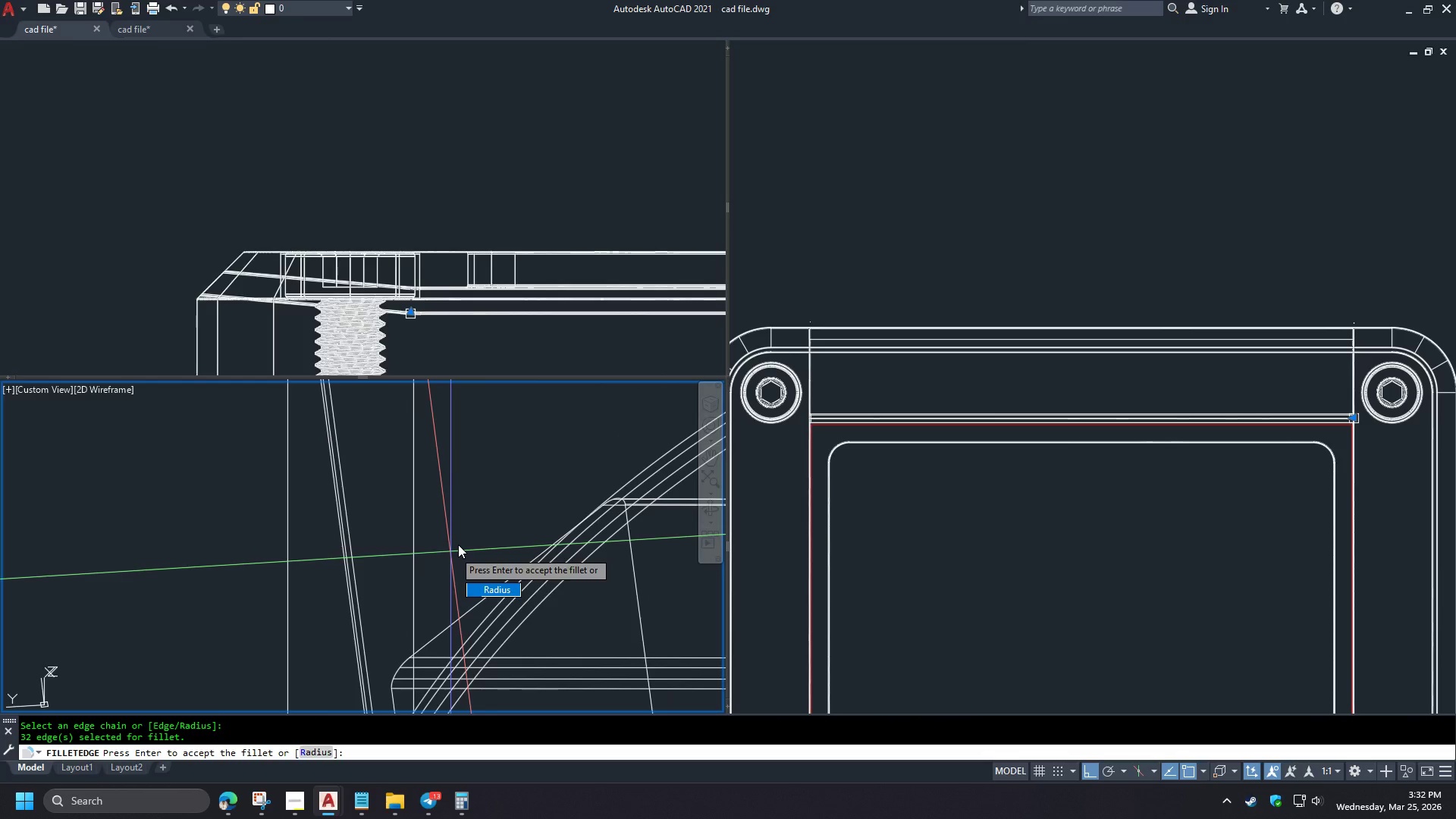 
key(Space)
 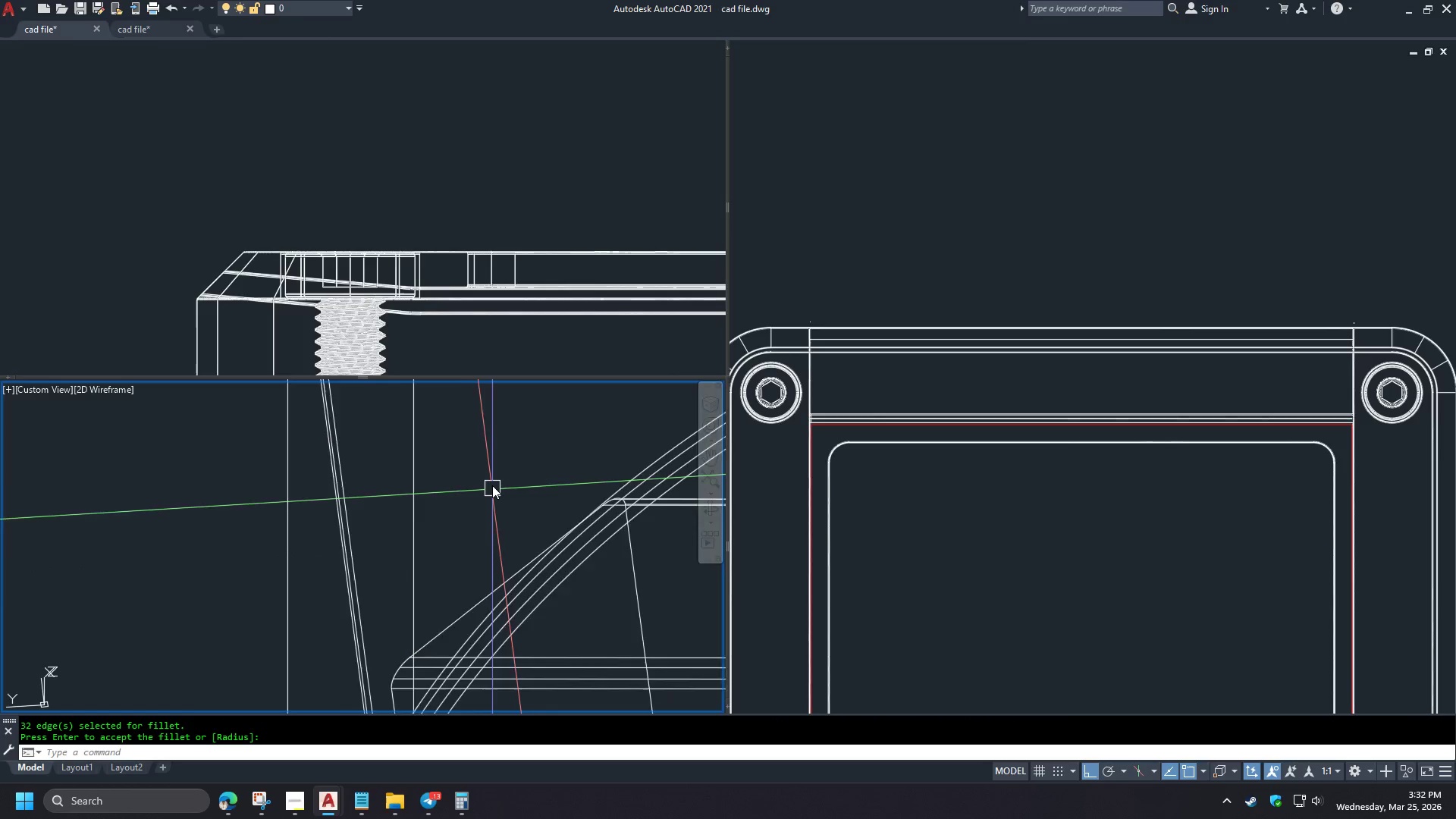 
hold_key(key=ShiftLeft, duration=1.34)
 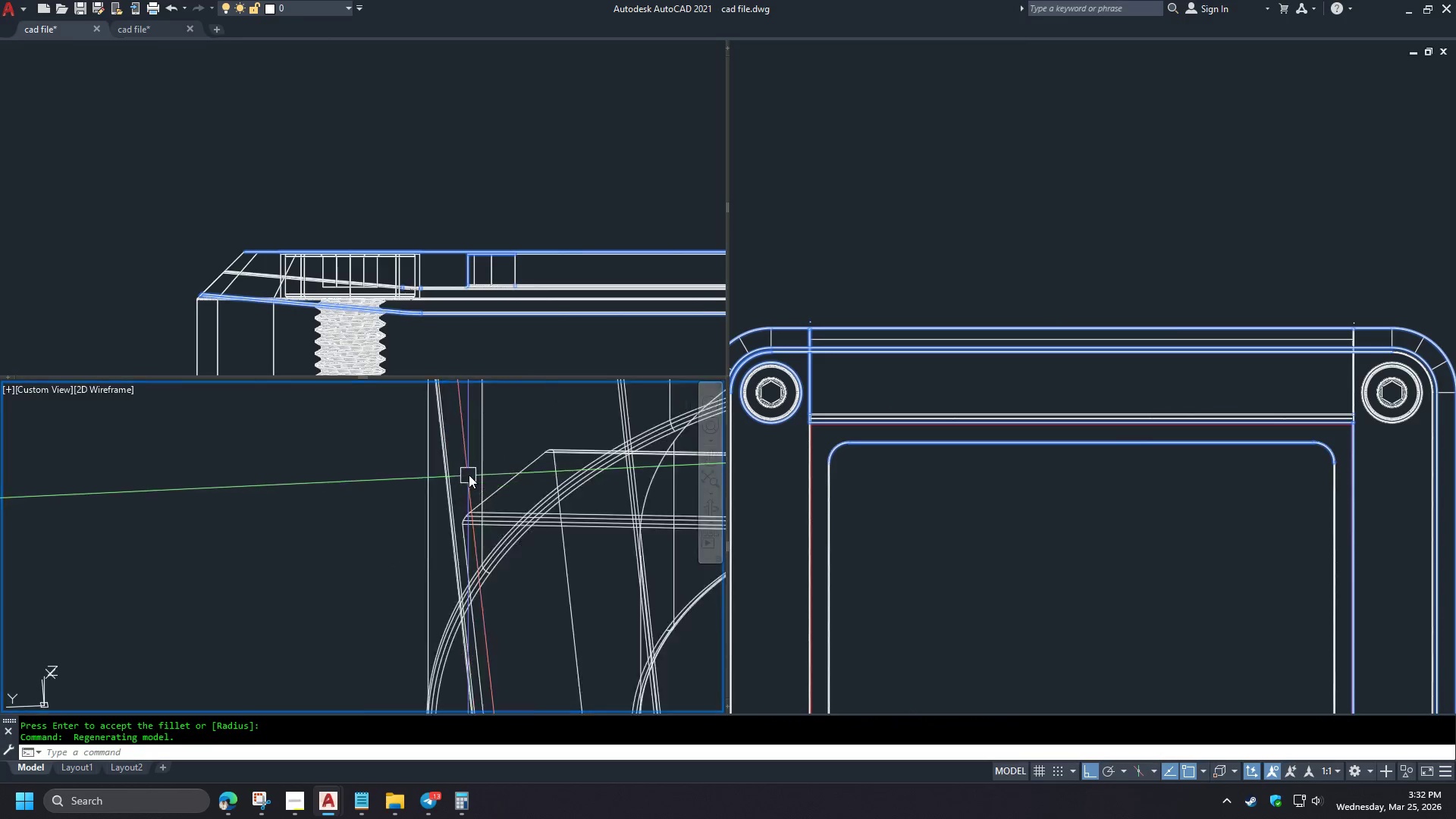 
scroll: coordinate [479, 555], scroll_direction: up, amount: 7.0
 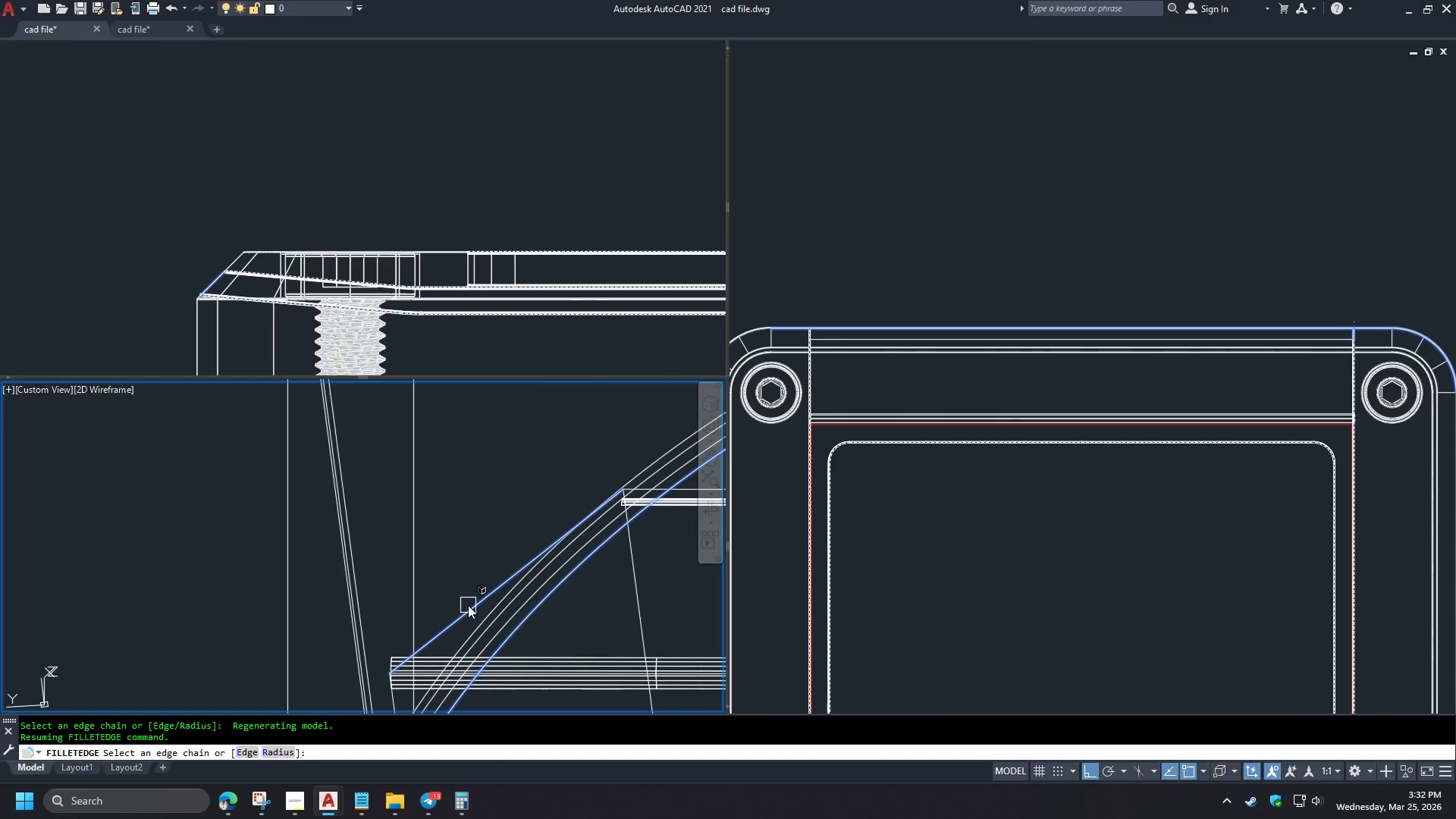 
key(Space)
 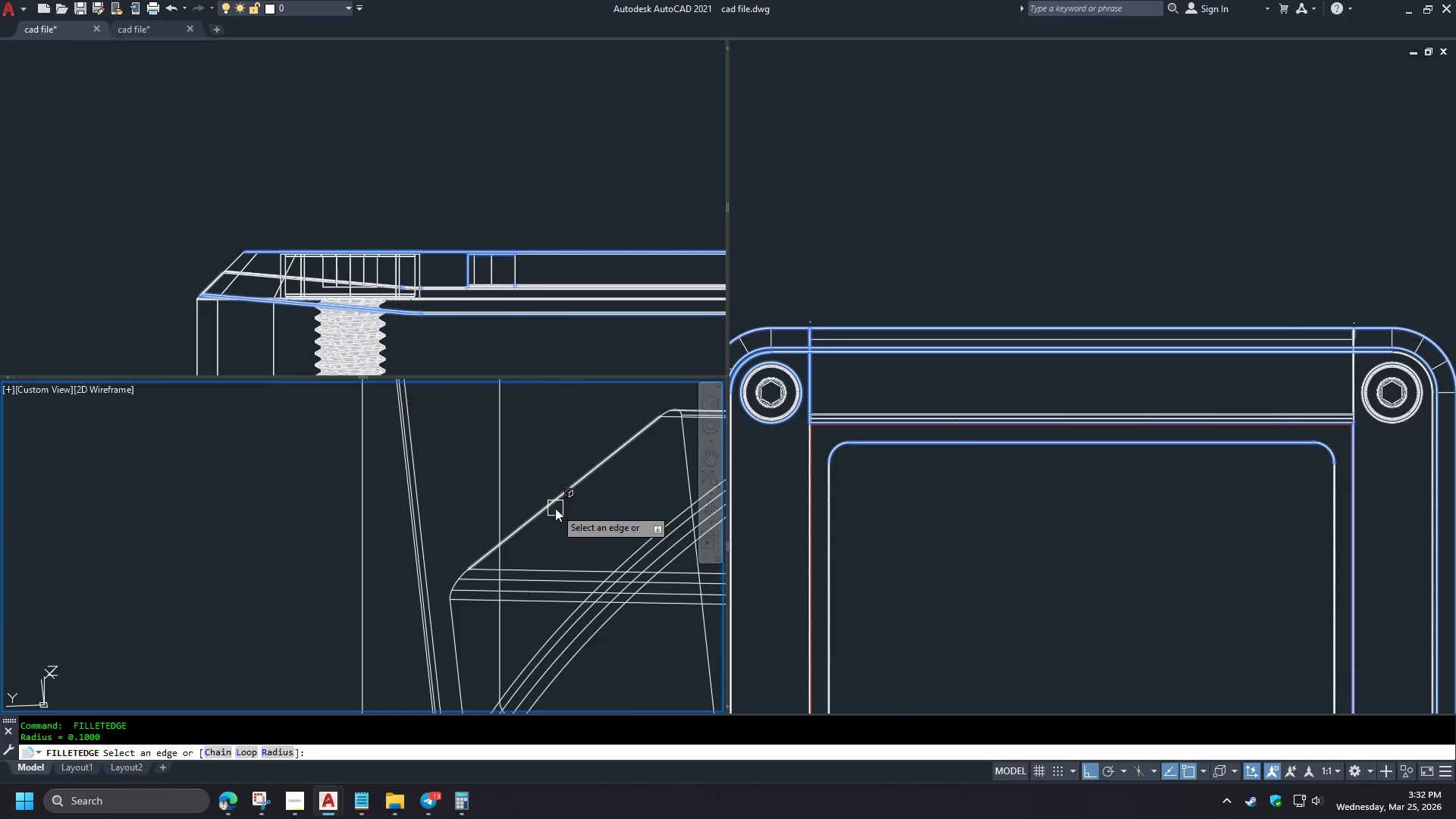 
scroll: coordinate [497, 467], scroll_direction: down, amount: 3.0
 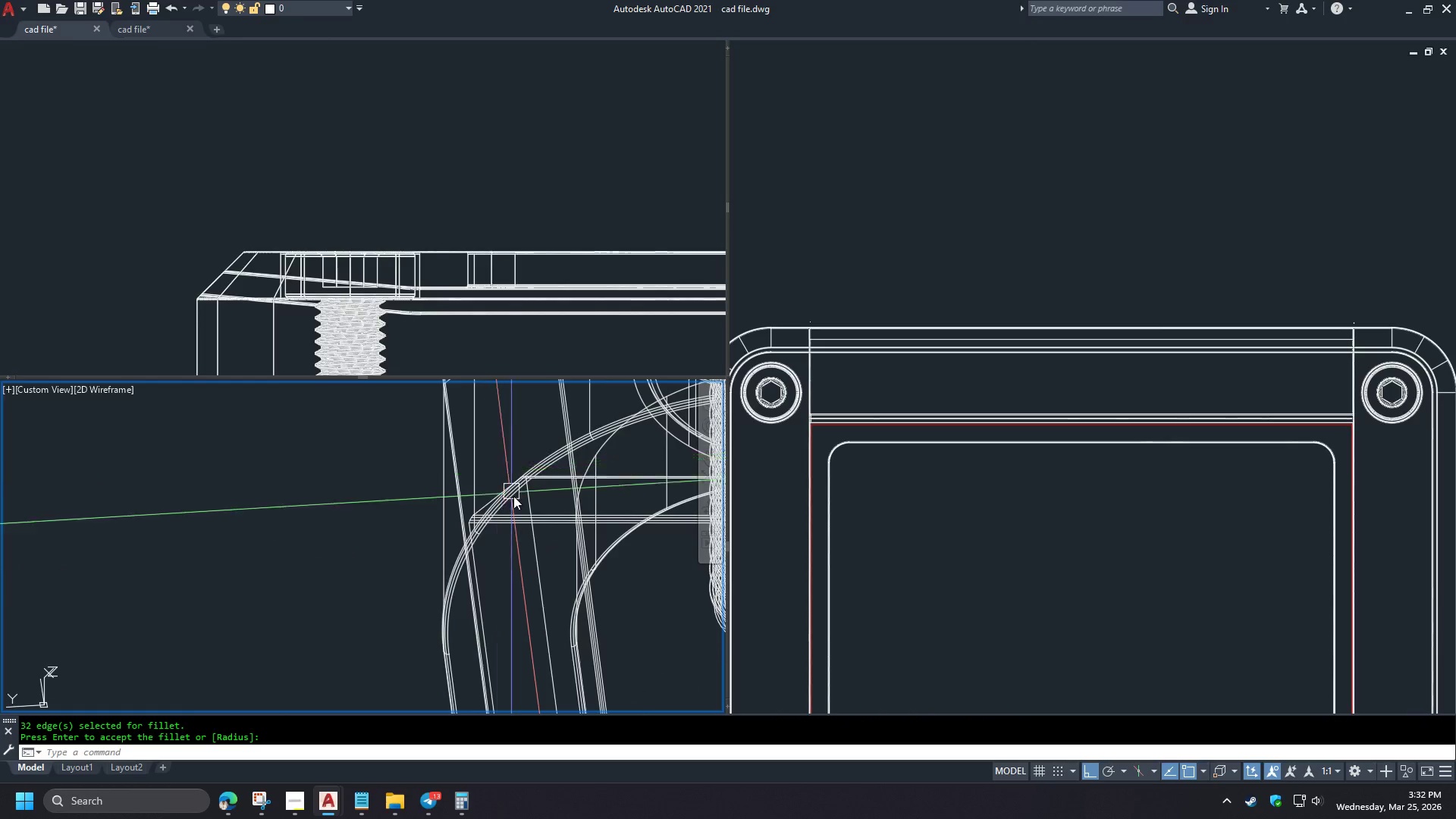 
key(C)
 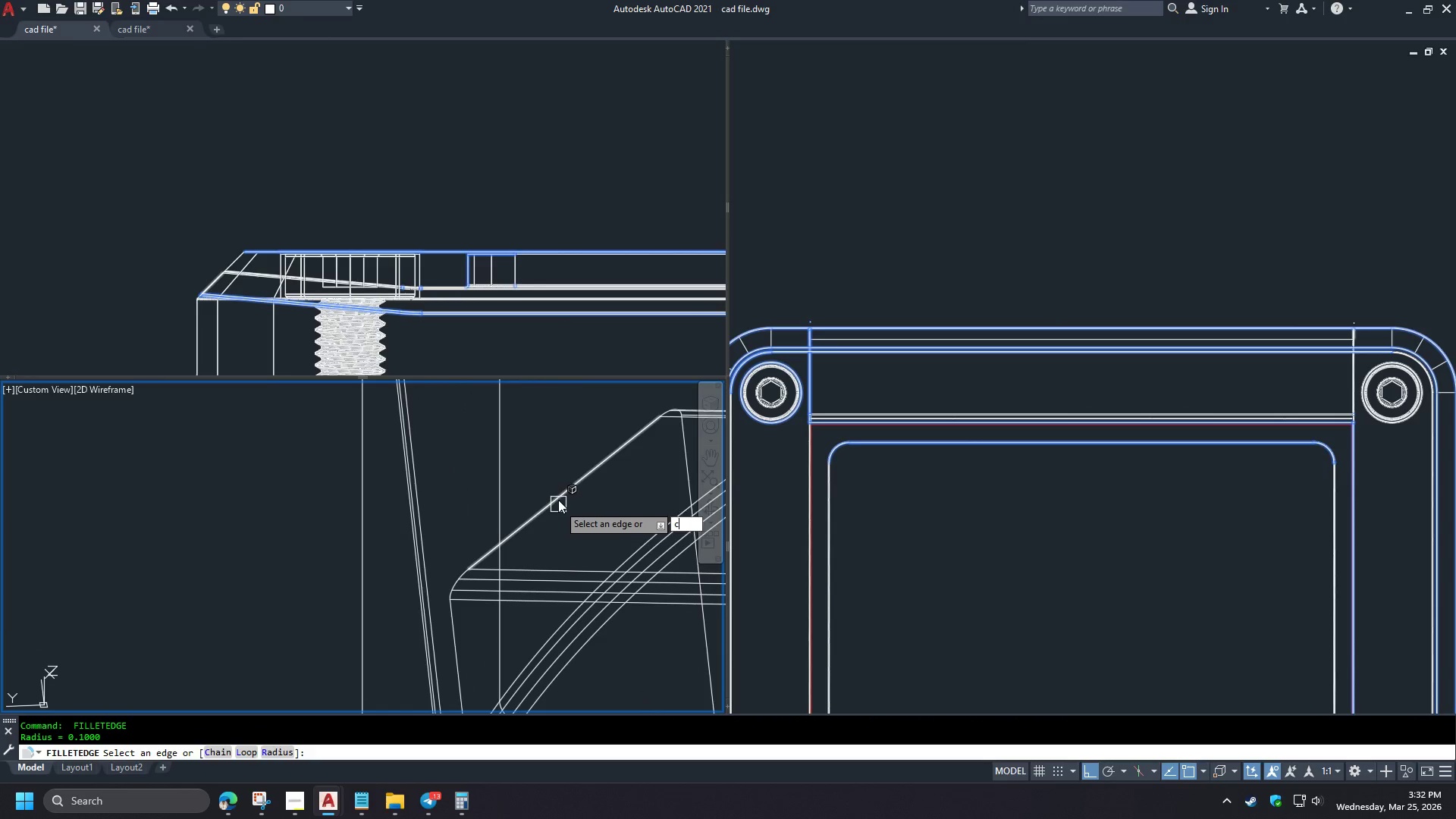 
key(Space)
 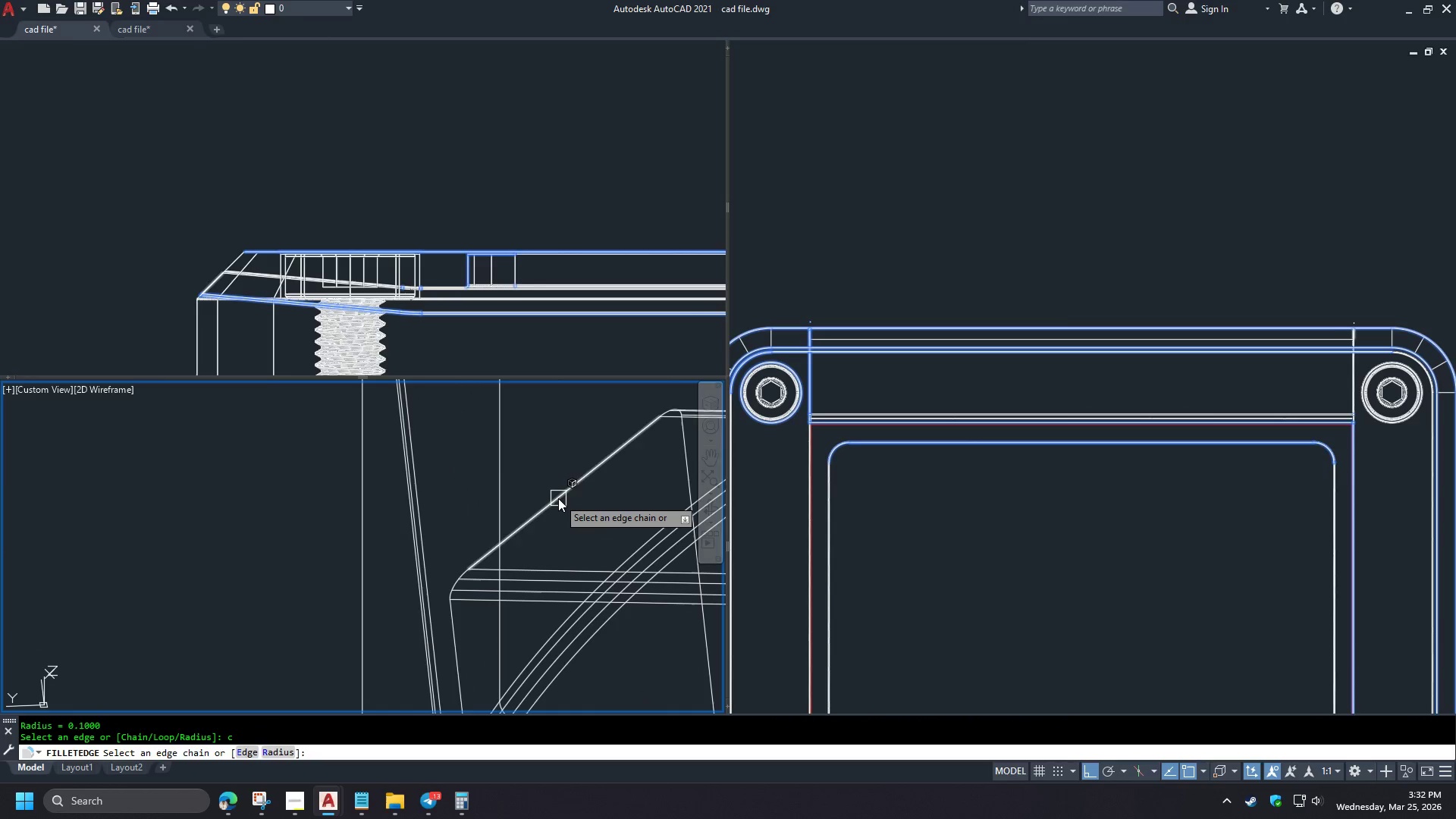 
left_click([558, 498])
 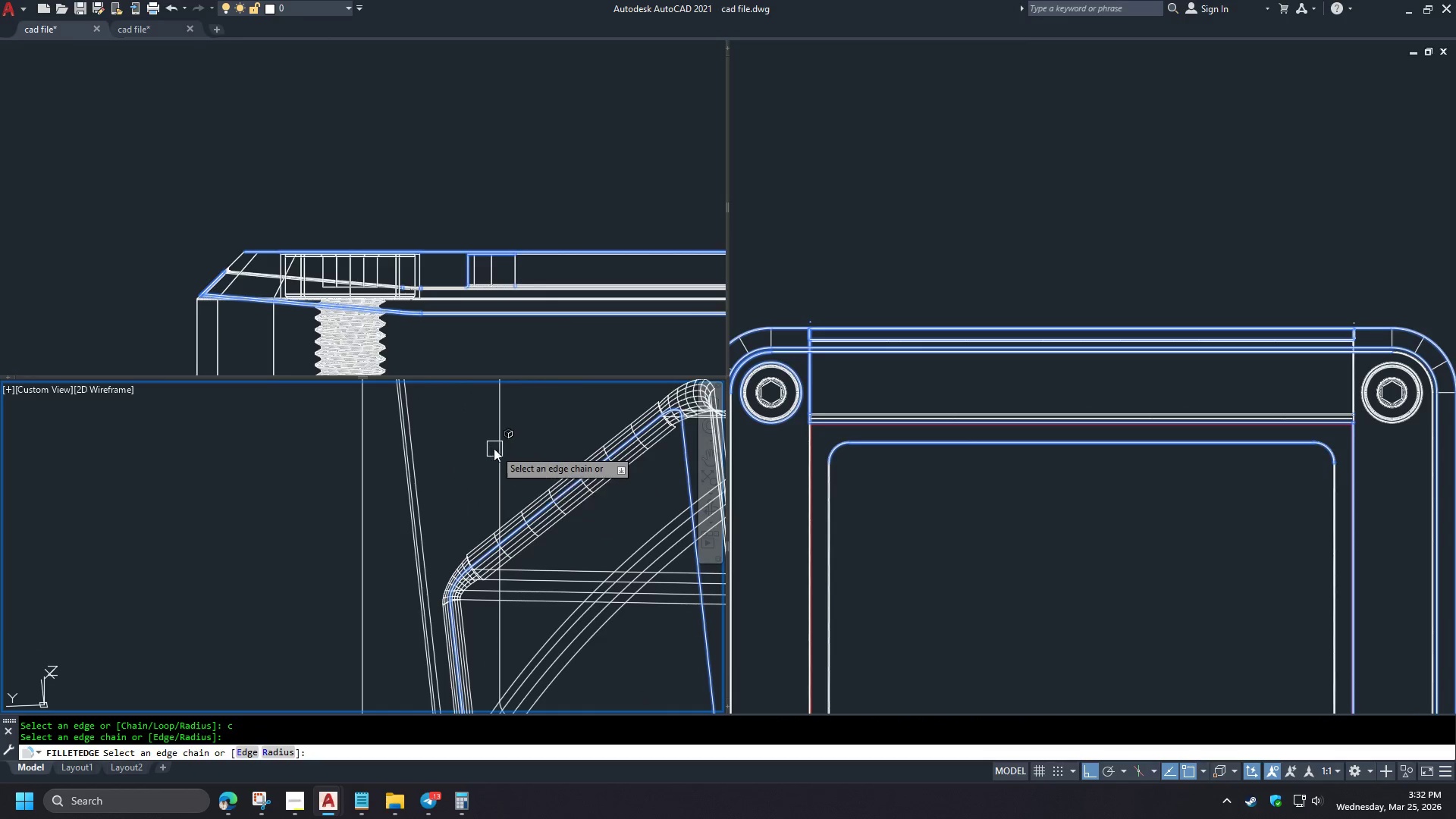 
scroll: coordinate [471, 474], scroll_direction: up, amount: 3.0
 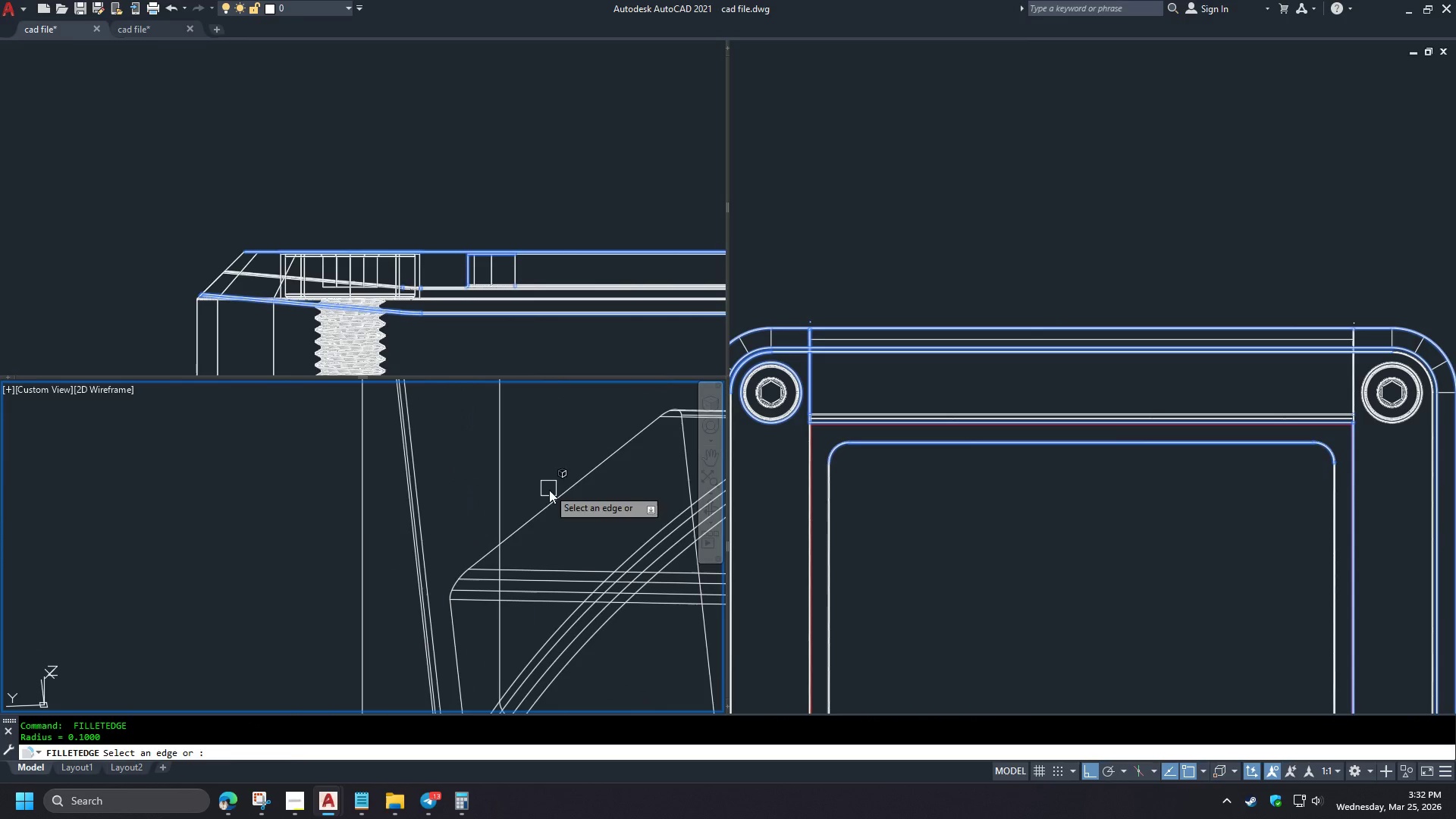 
key(Space)
 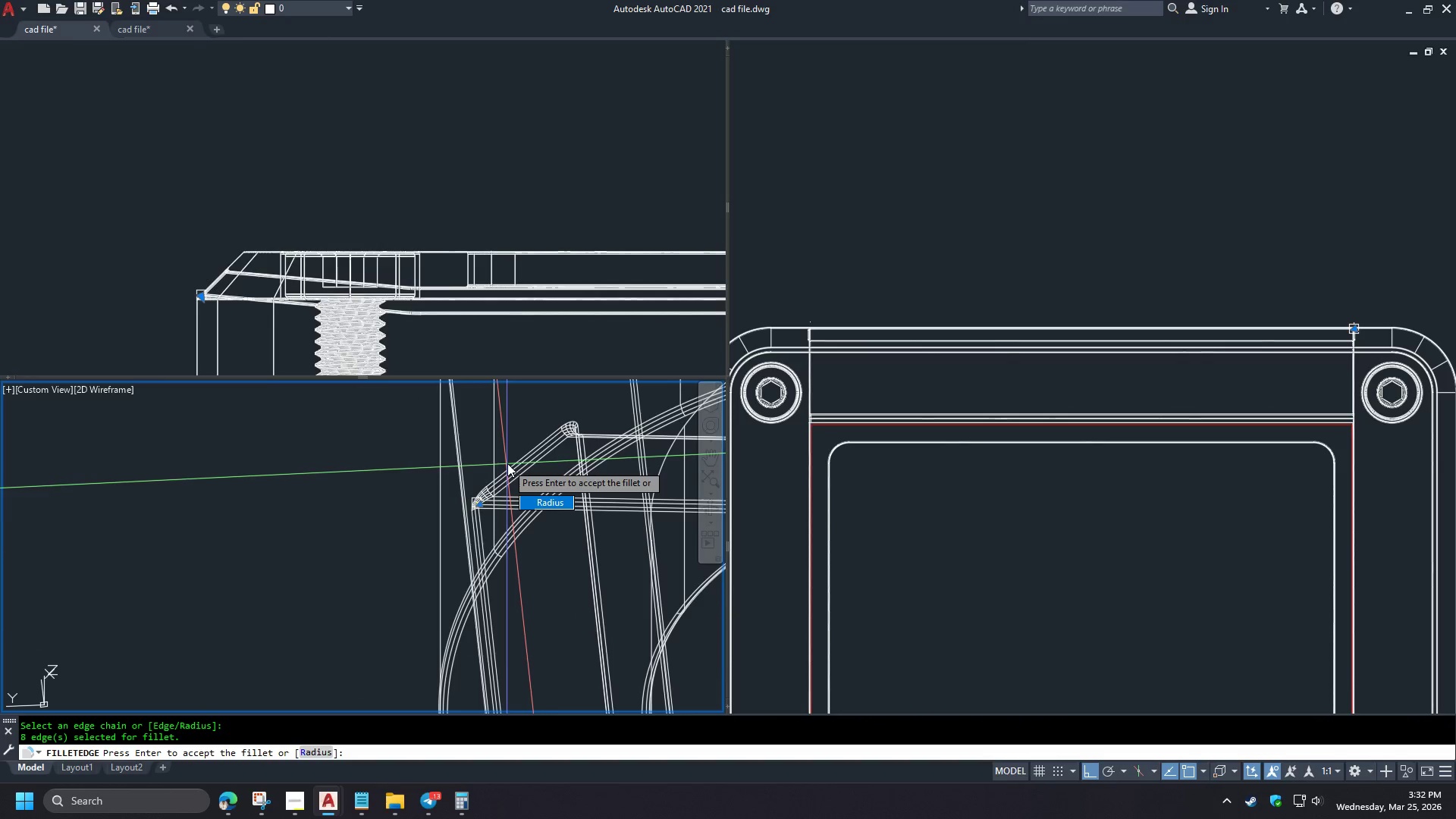 
key(Space)
 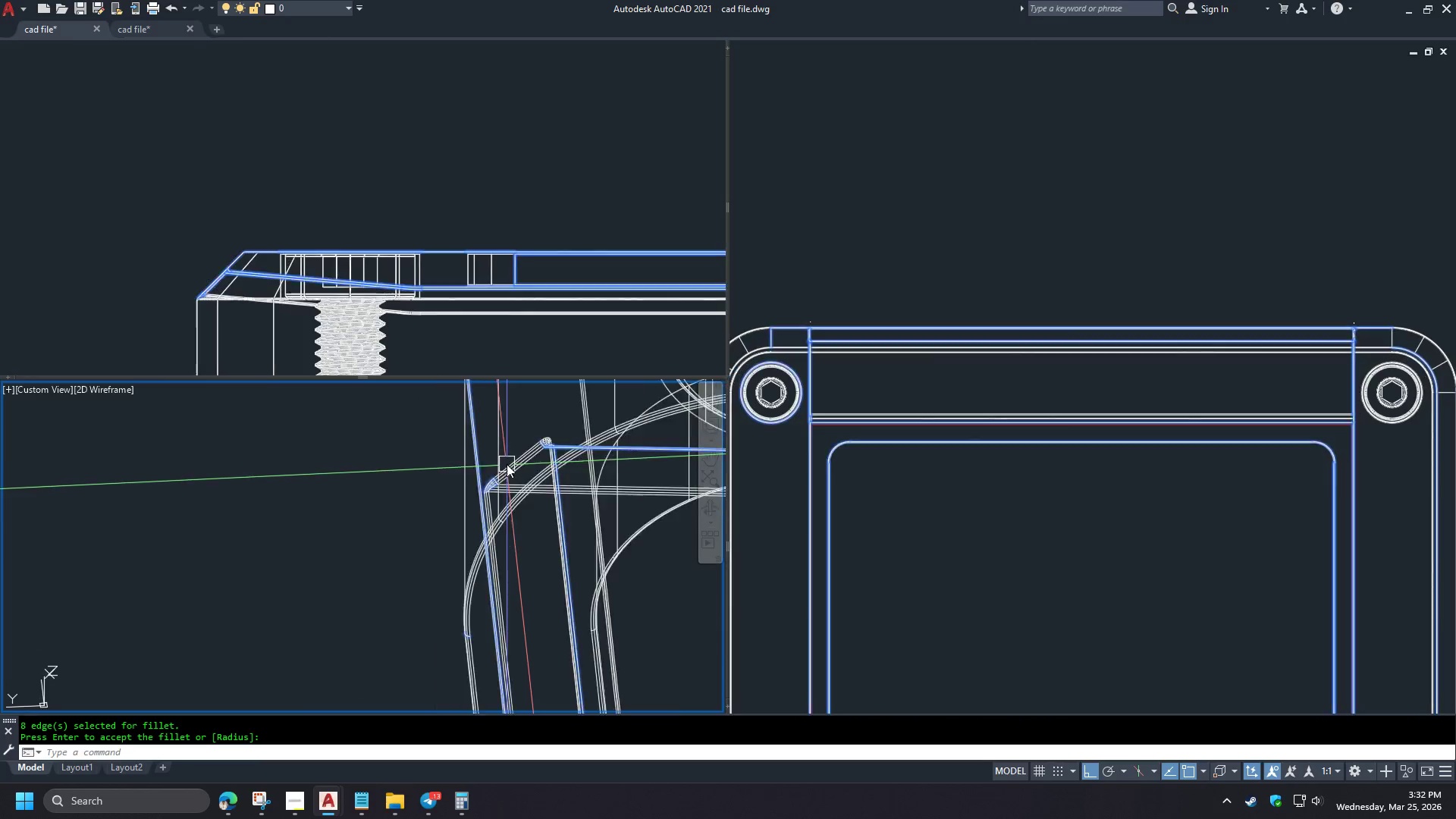 
hold_key(key=ShiftLeft, duration=0.97)
 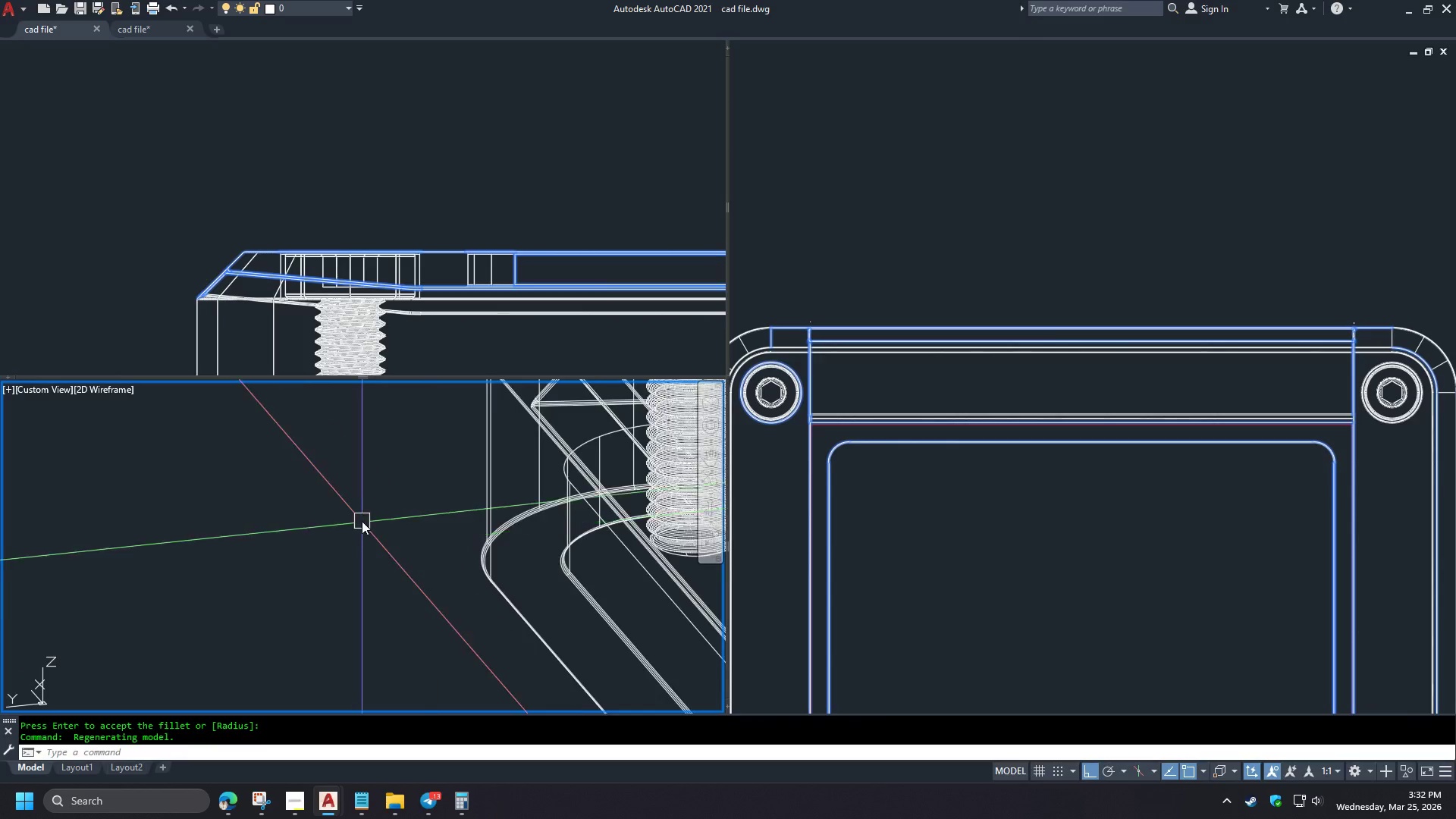 
scroll: coordinate [491, 450], scroll_direction: down, amount: 2.0
 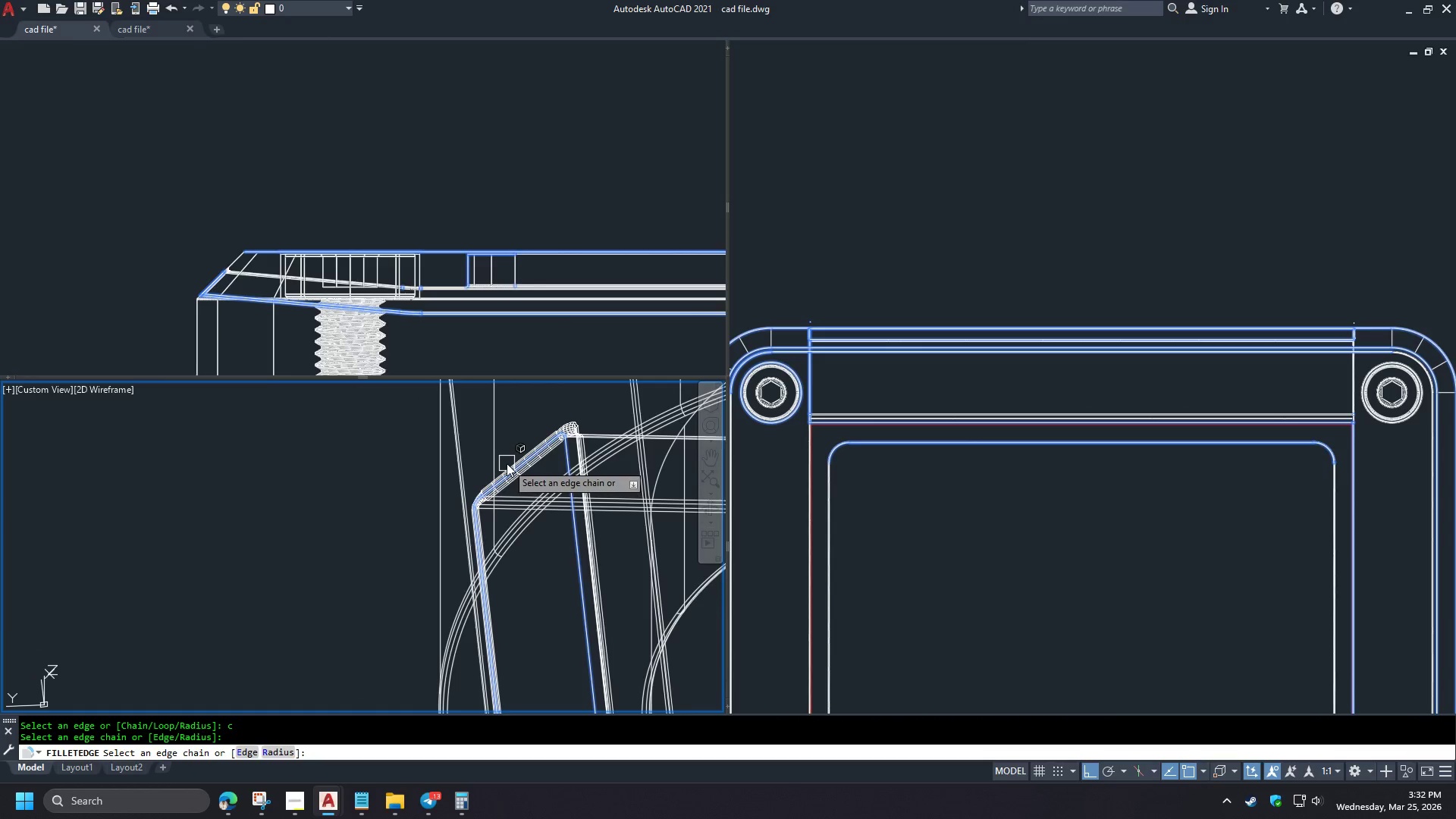 
hold_key(key=ShiftLeft, duration=0.75)
 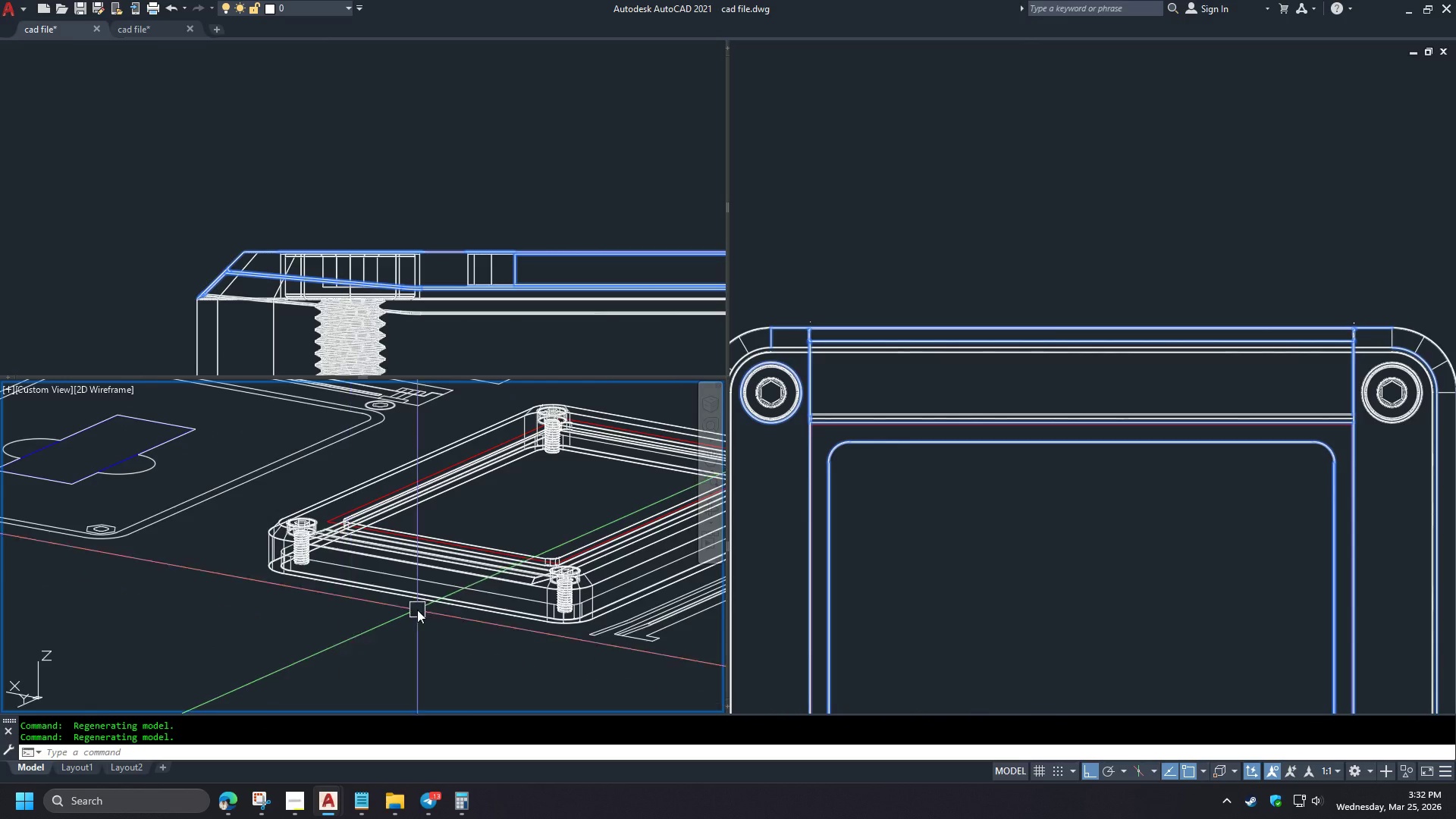 
scroll: coordinate [444, 571], scroll_direction: down, amount: 6.0
 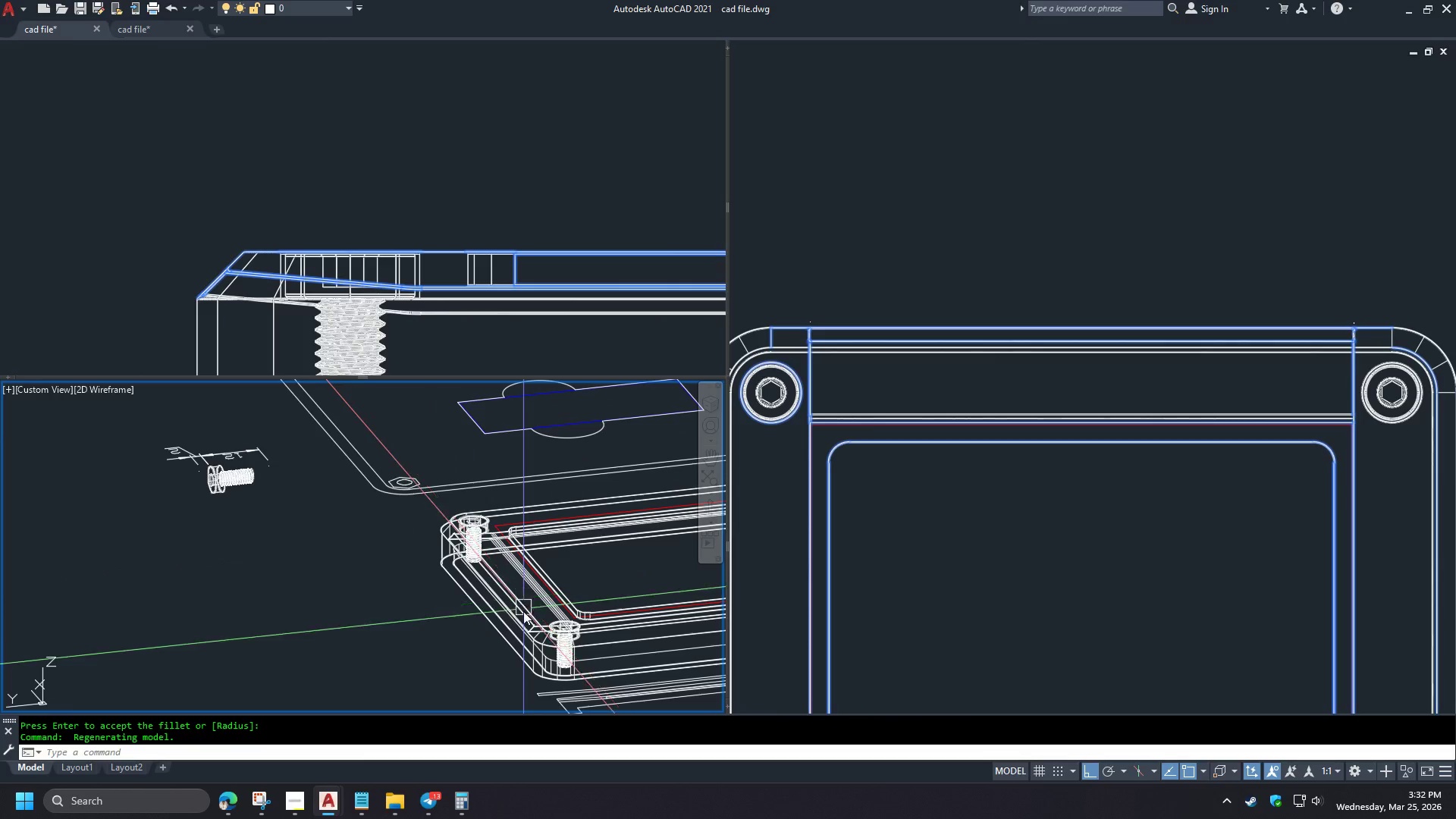 
hold_key(key=ShiftLeft, duration=1.5)
 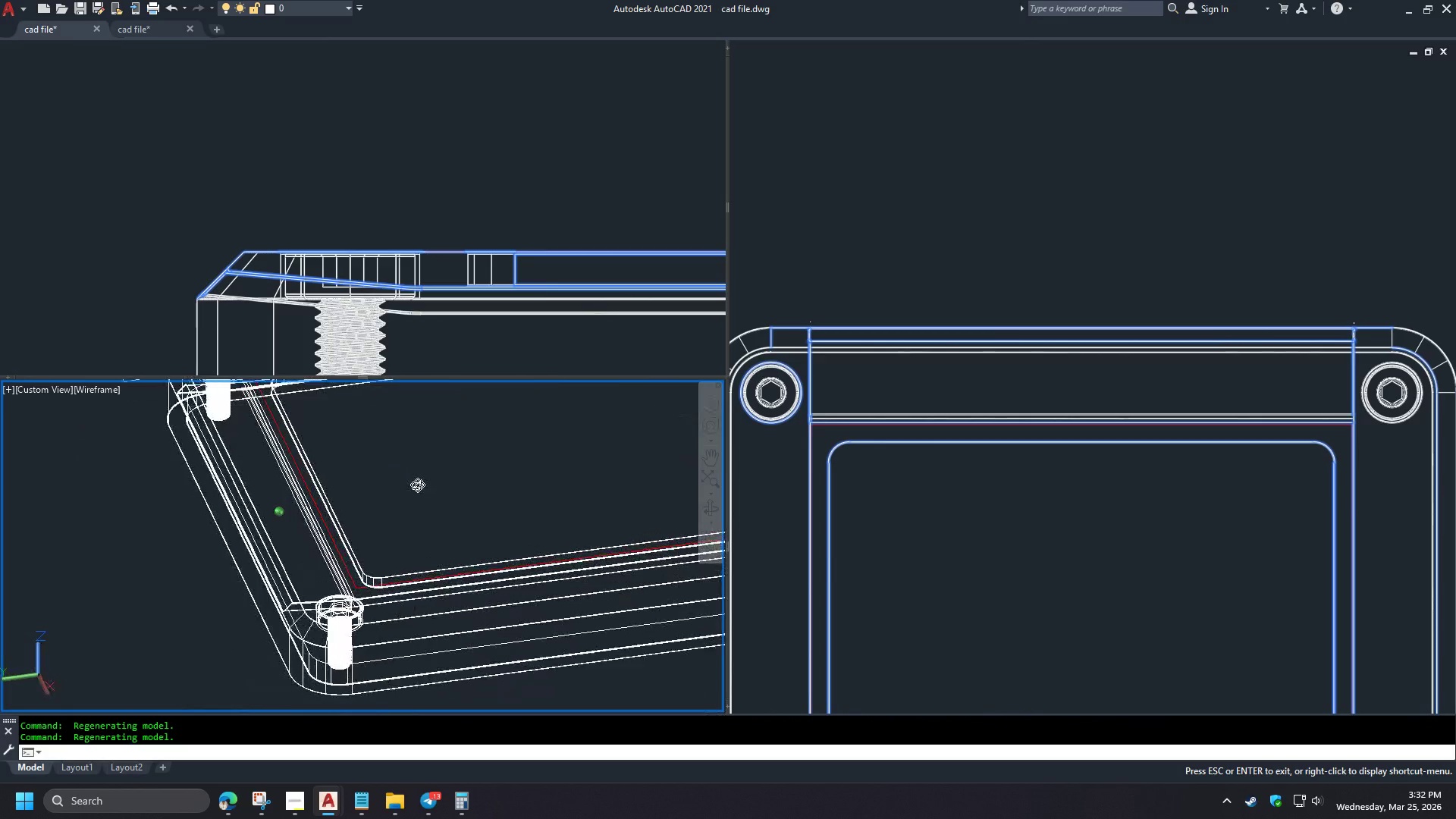 
hold_key(key=ShiftLeft, duration=1.52)
 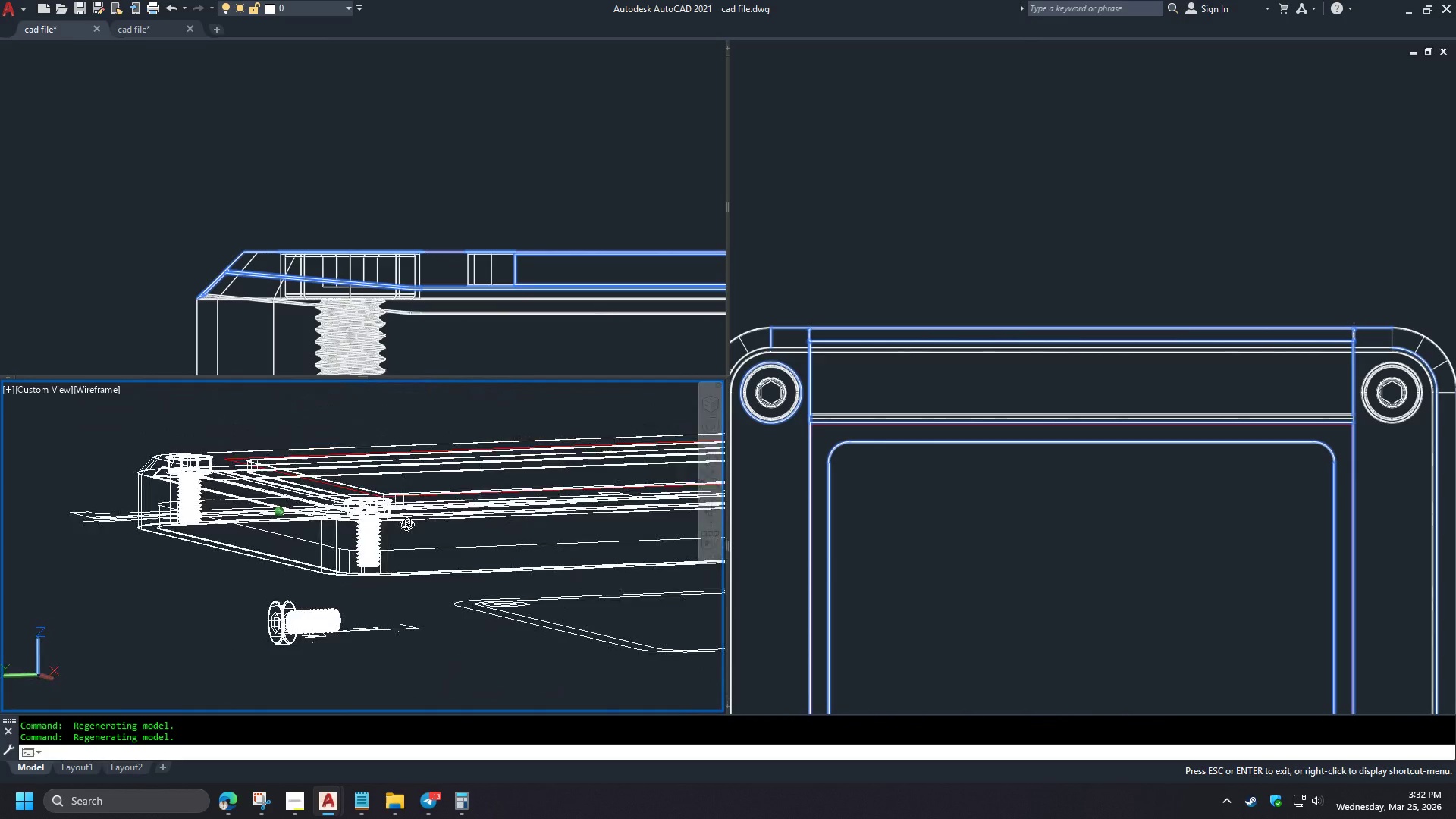 
scroll: coordinate [499, 569], scroll_direction: up, amount: 1.0
 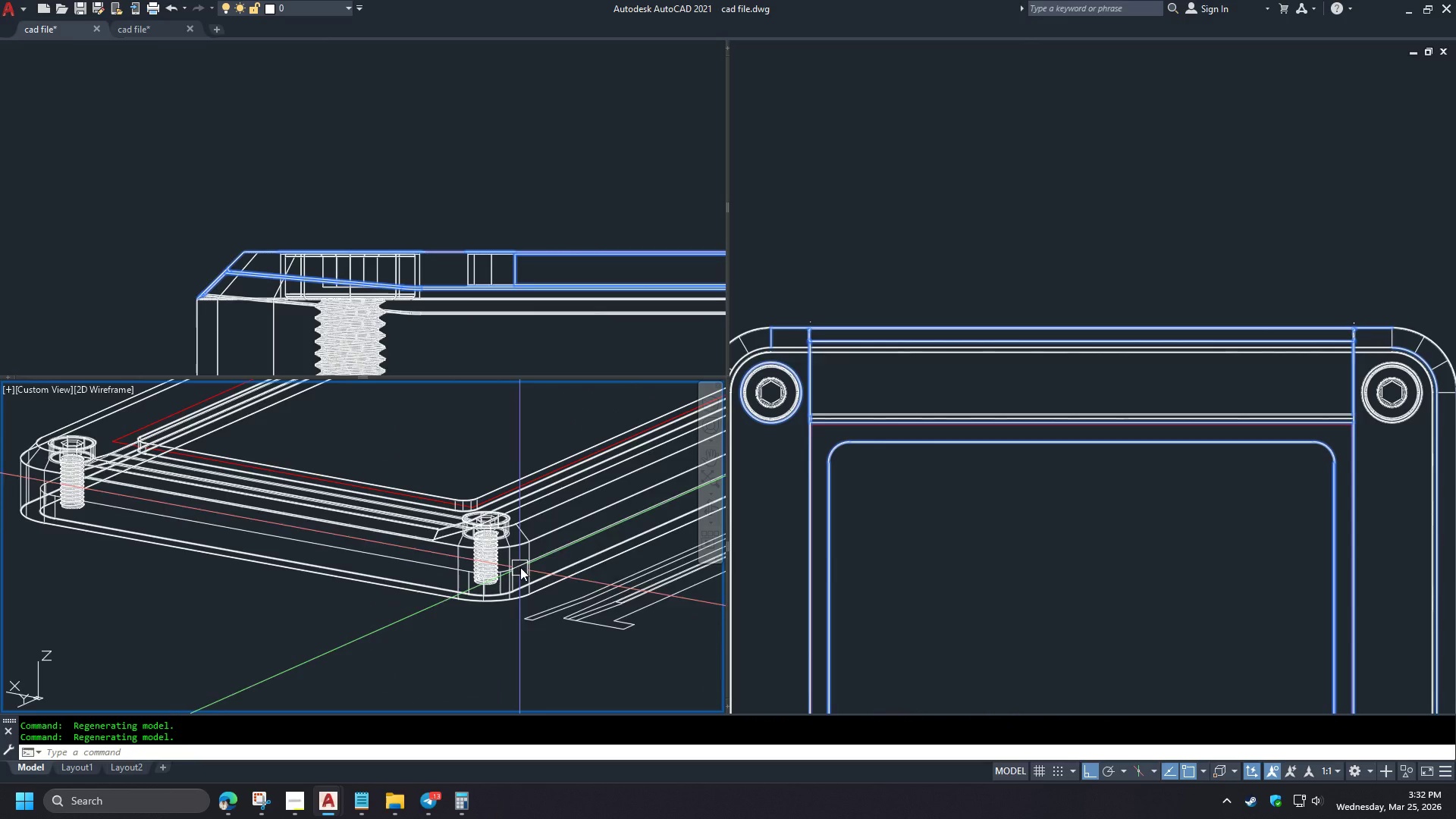 
hold_key(key=ShiftLeft, duration=1.52)
 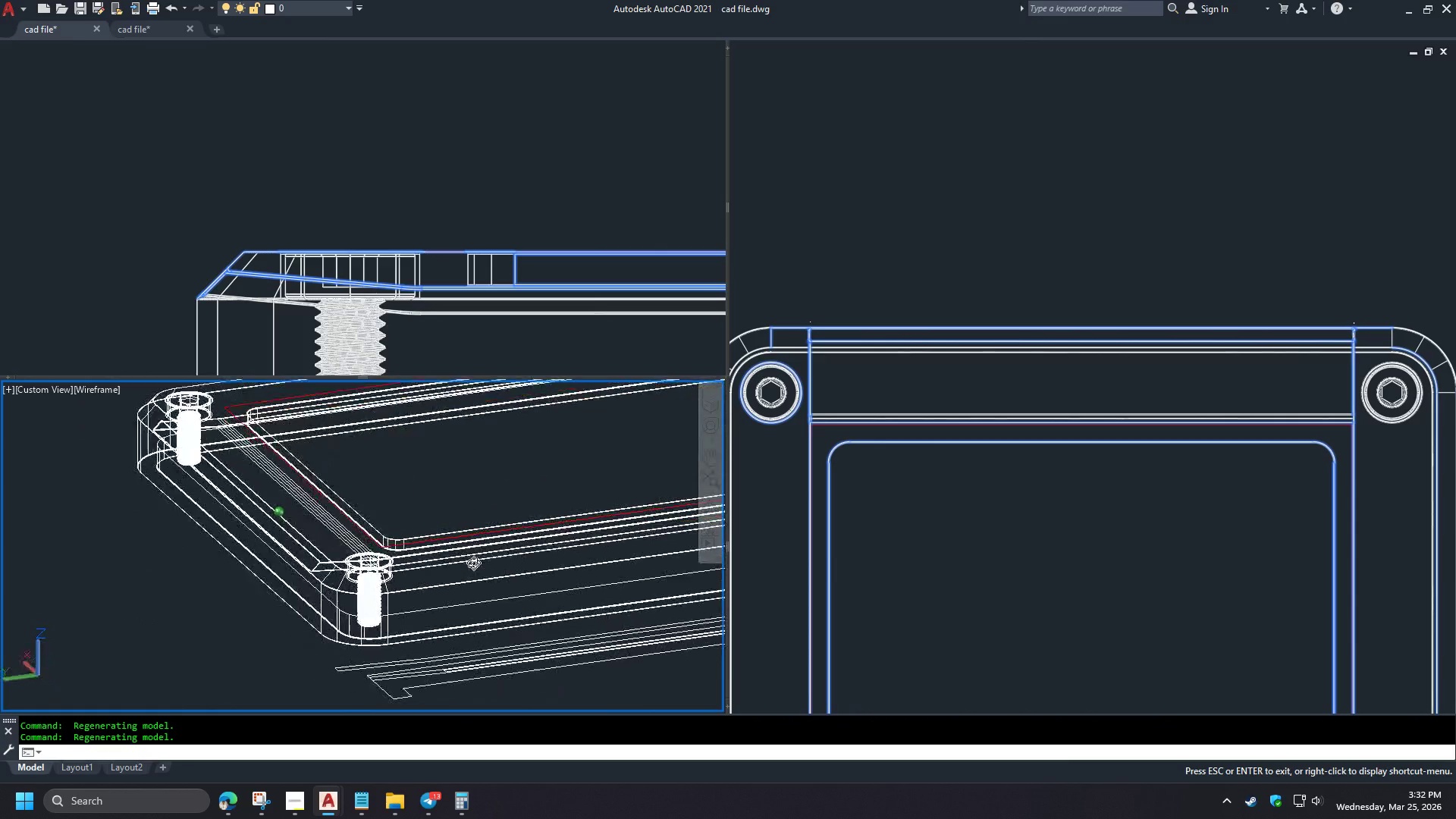 
hold_key(key=ShiftLeft, duration=1.3)
 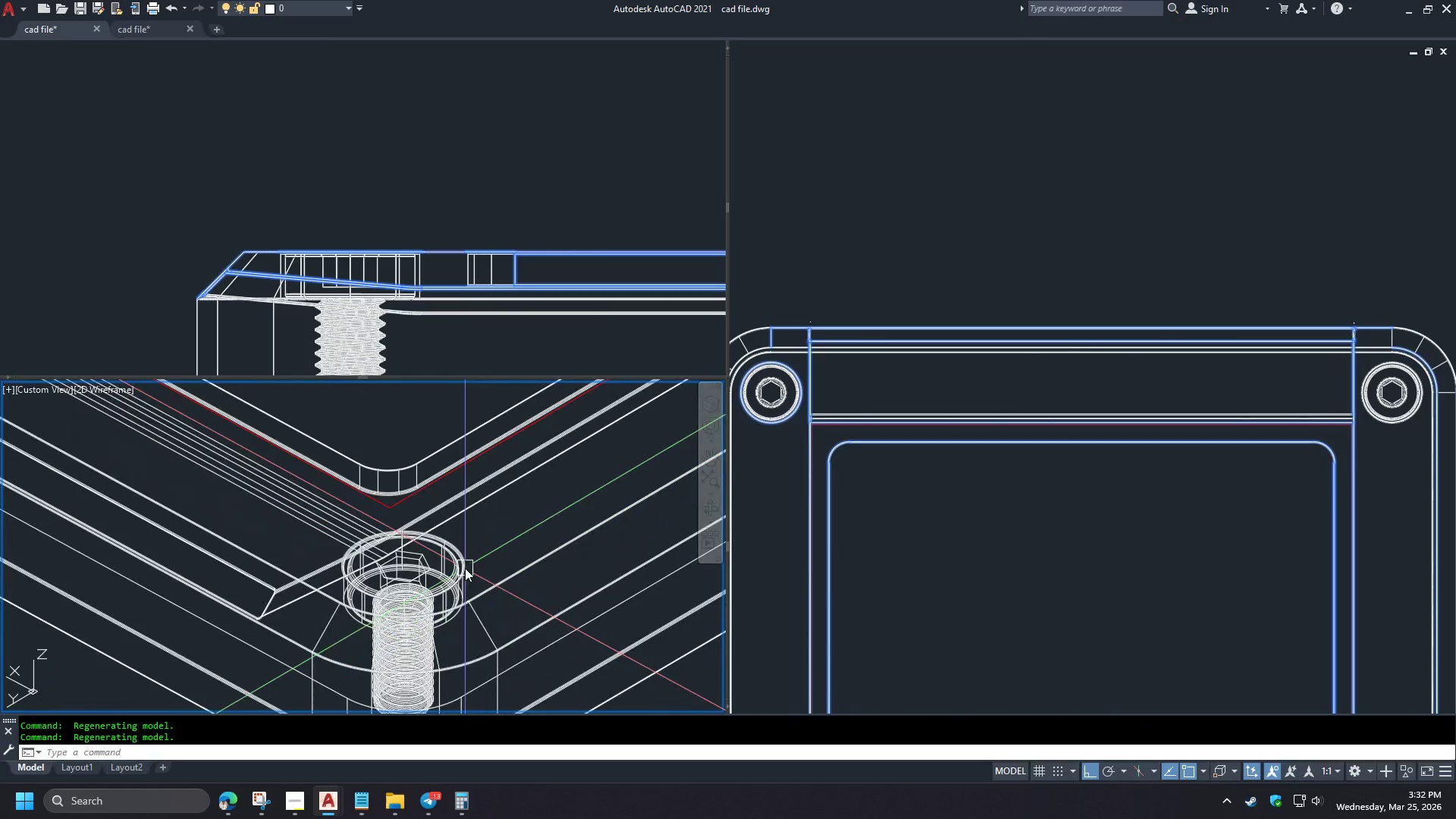 
left_click([402, 575])
 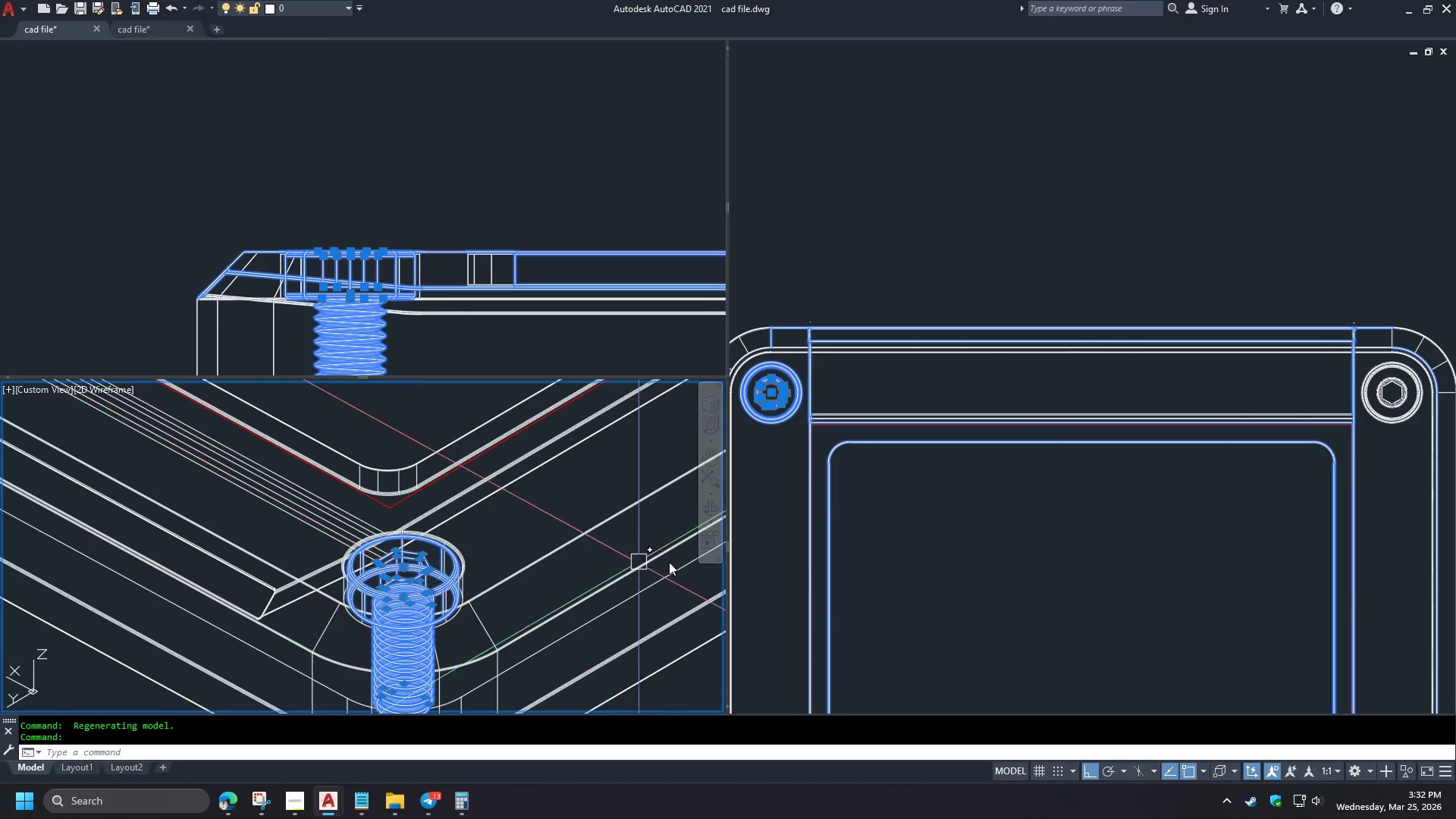 
scroll: coordinate [488, 592], scroll_direction: up, amount: 2.0
 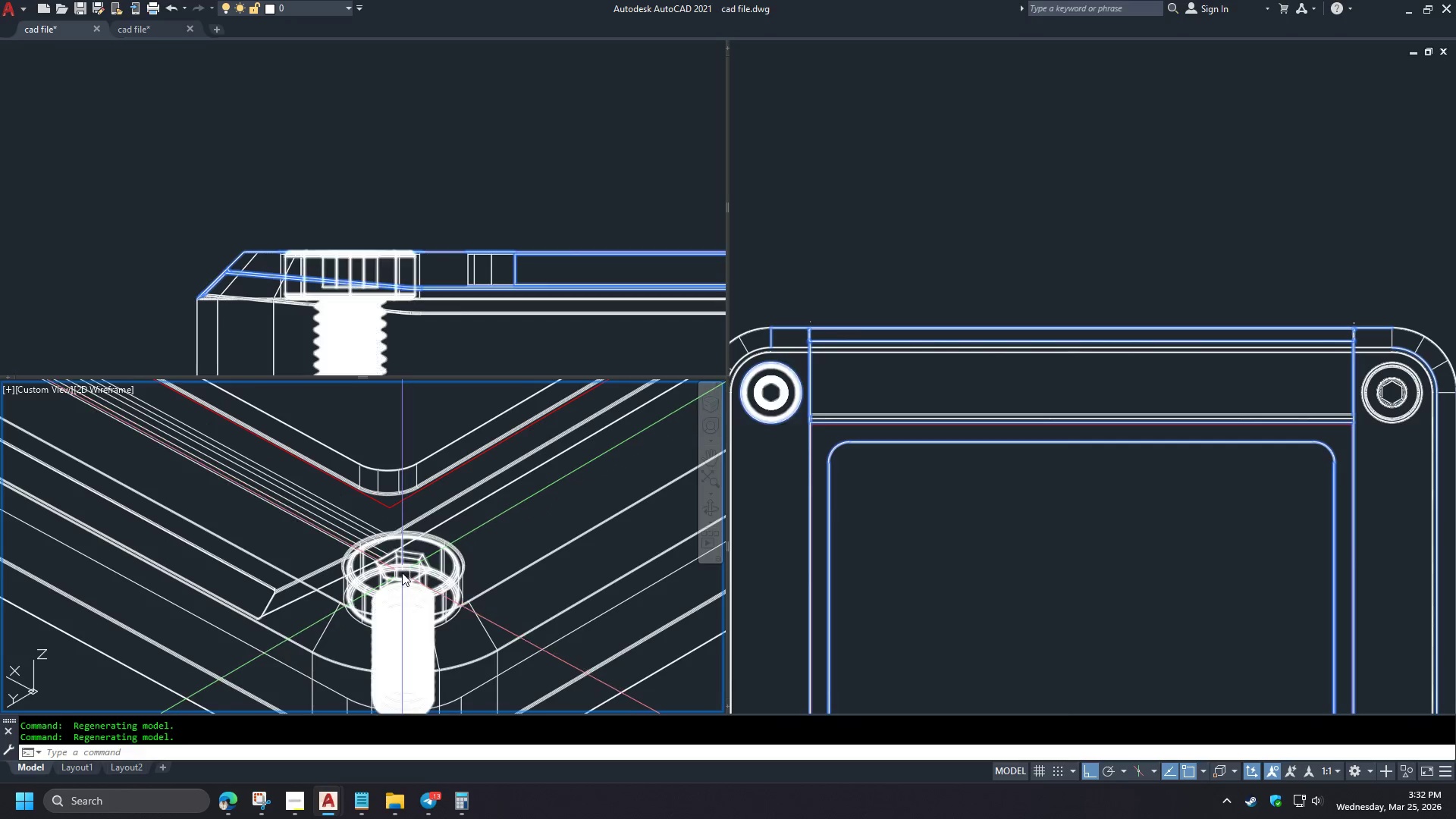 
left_click([888, 546])
 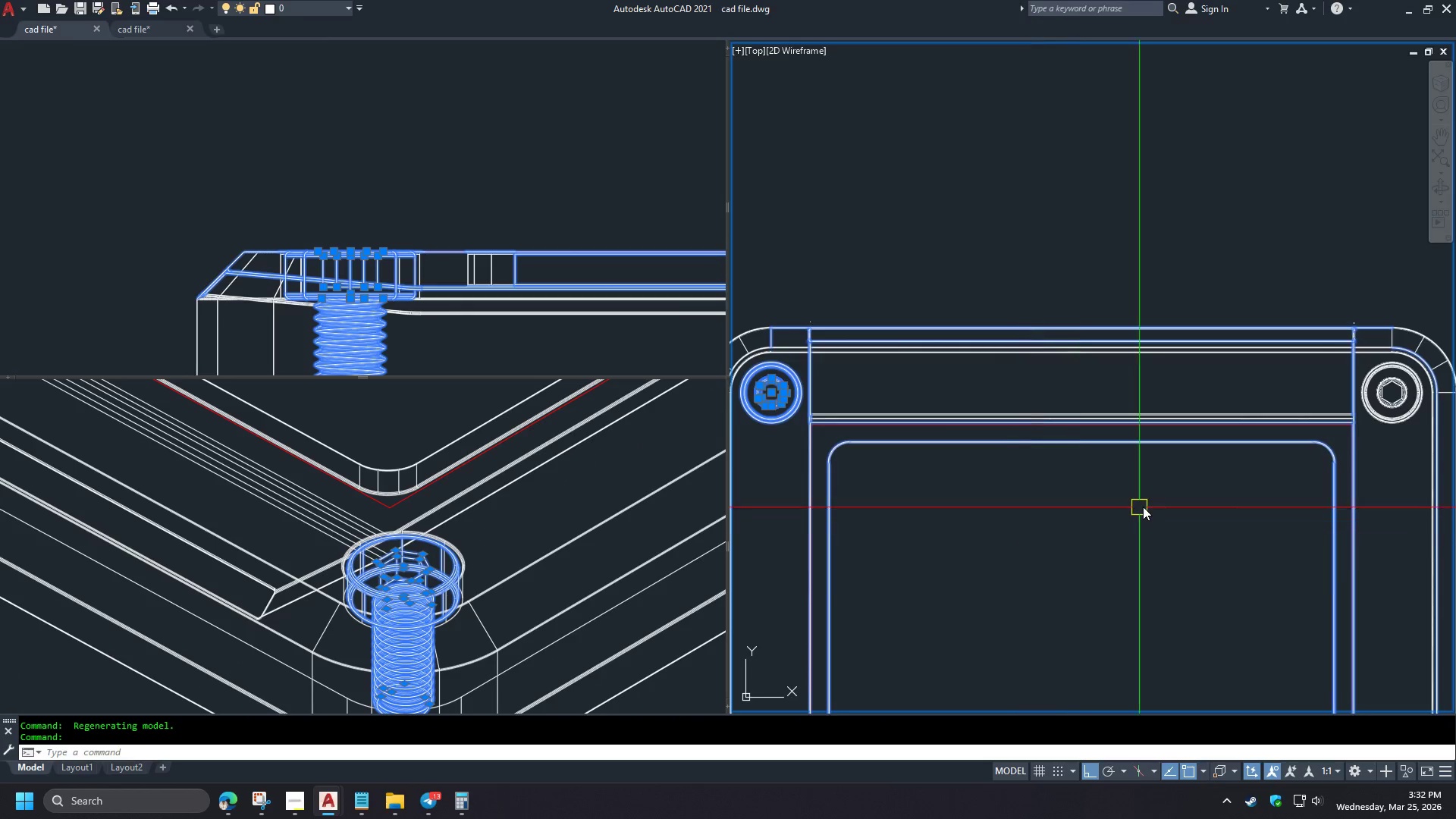 
key(Escape)
 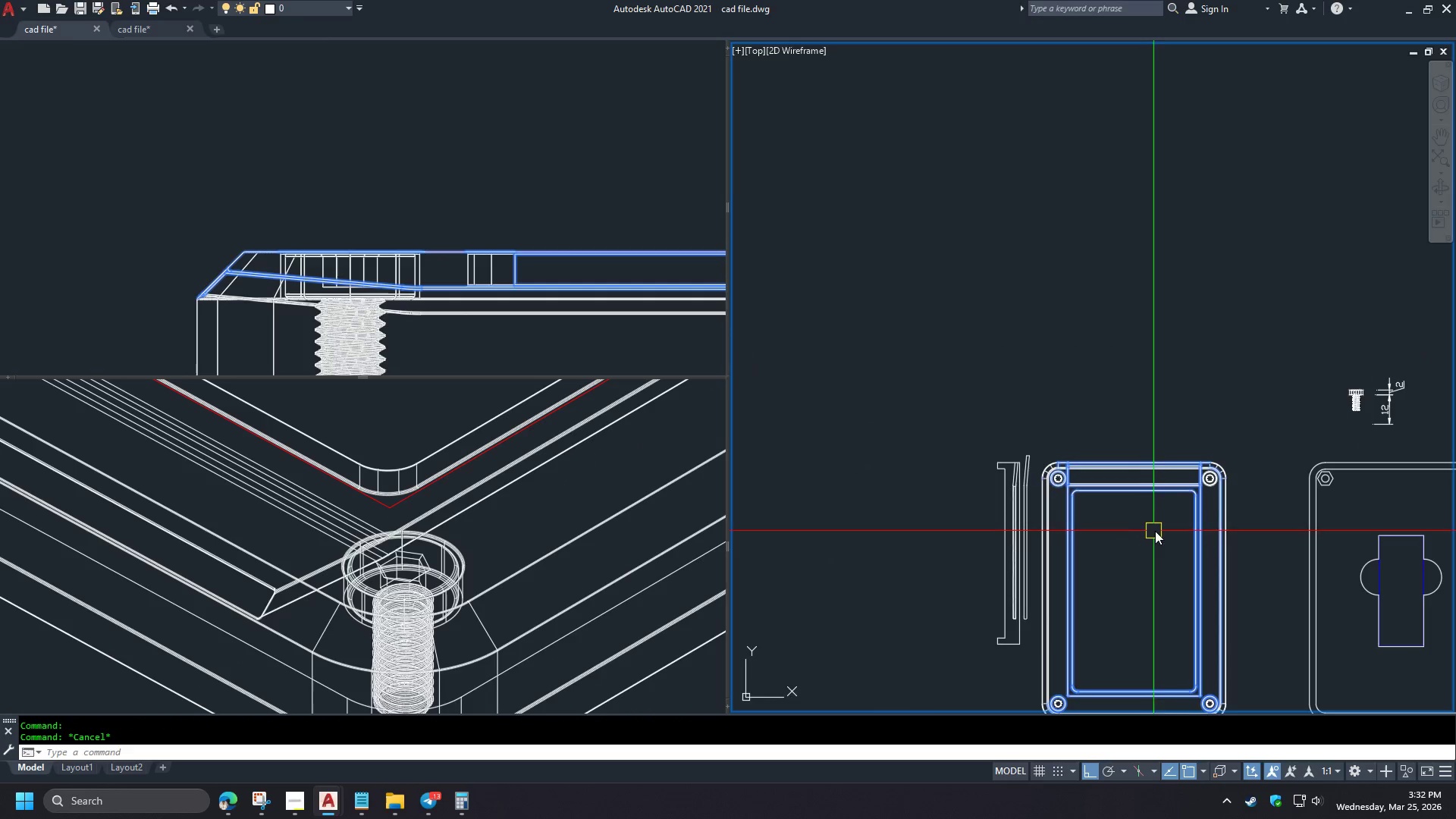 
left_click([773, 379])
 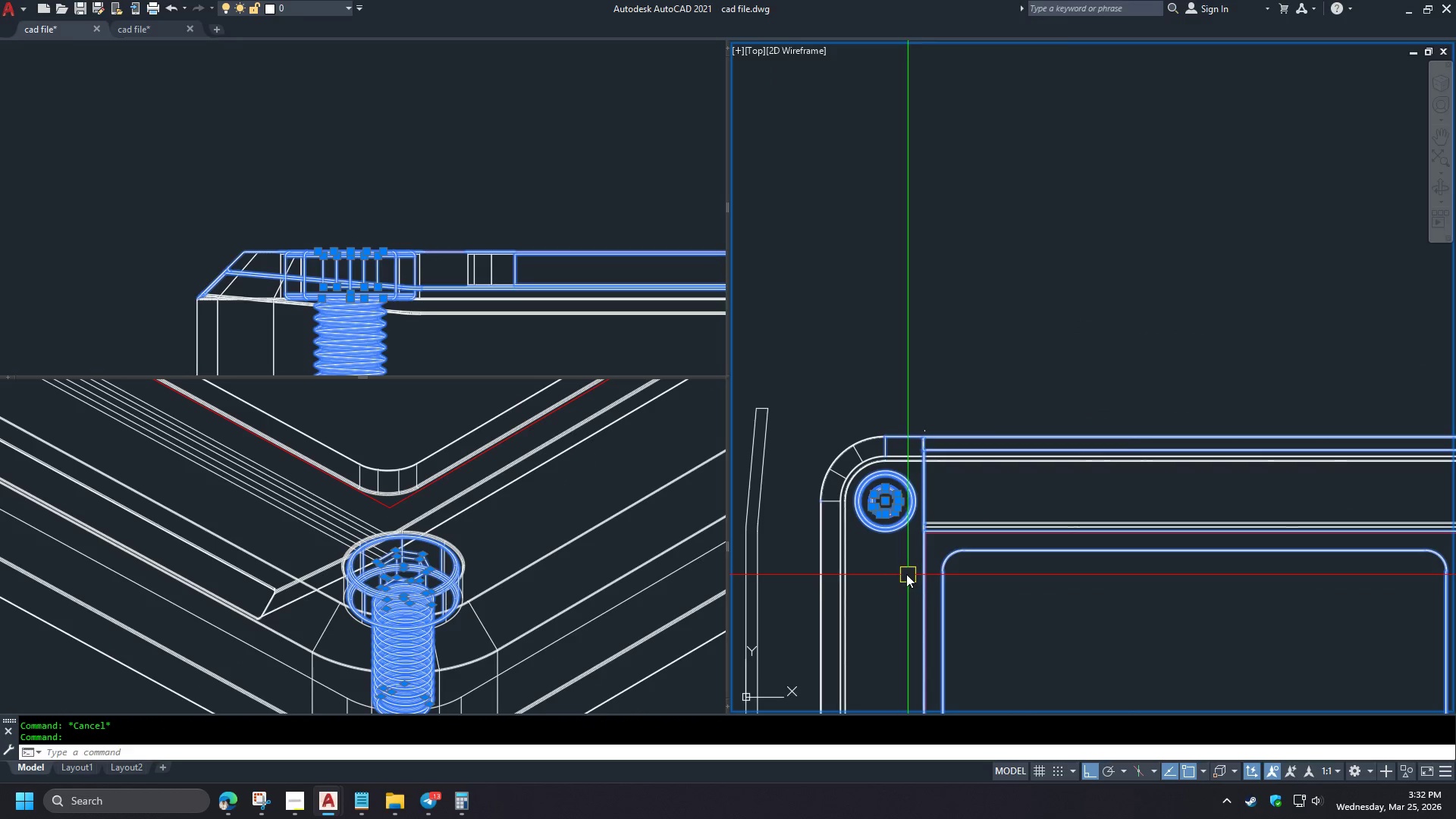 
scroll: coordinate [1152, 507], scroll_direction: down, amount: 3.0
 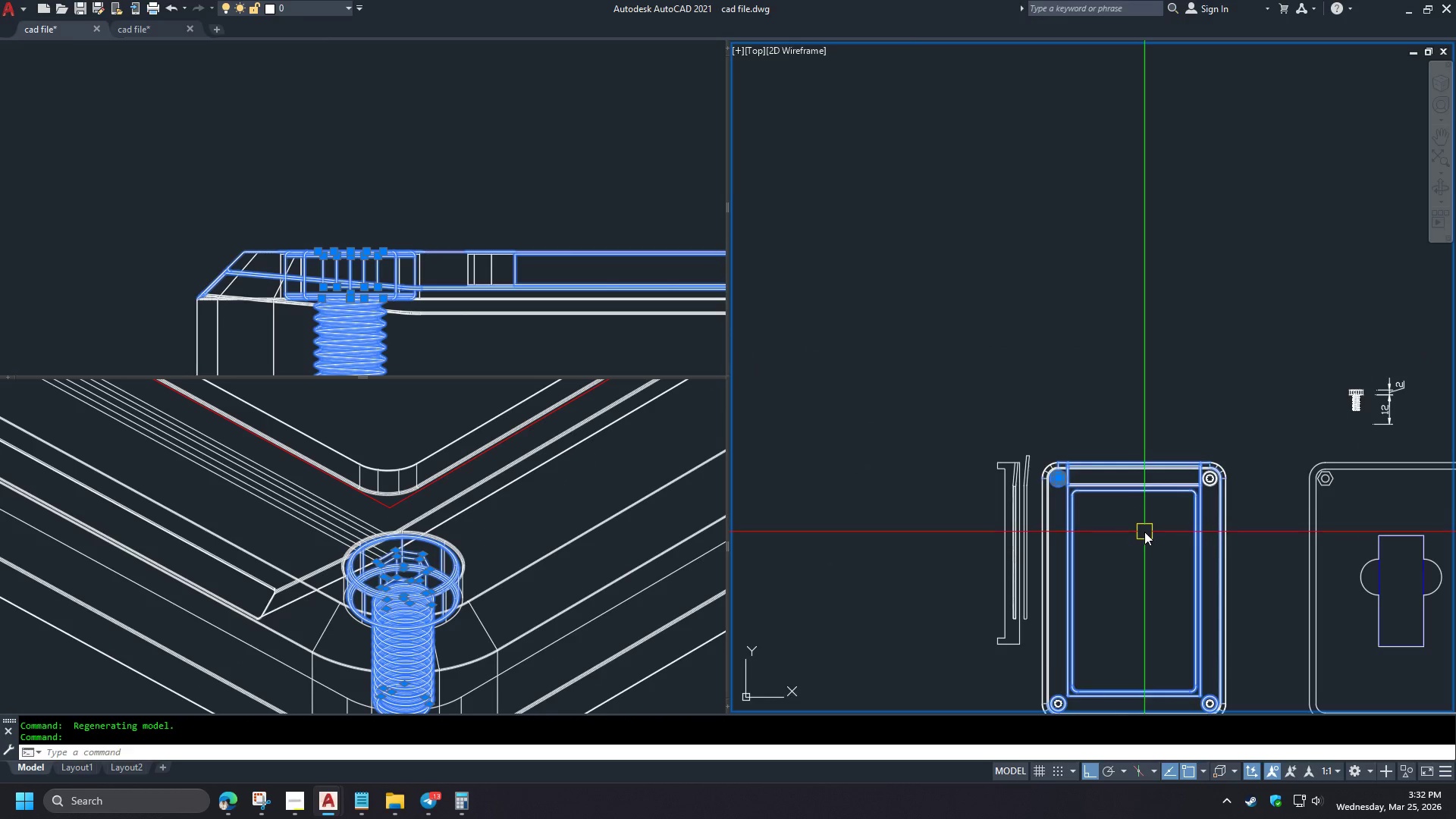 
key(M)
 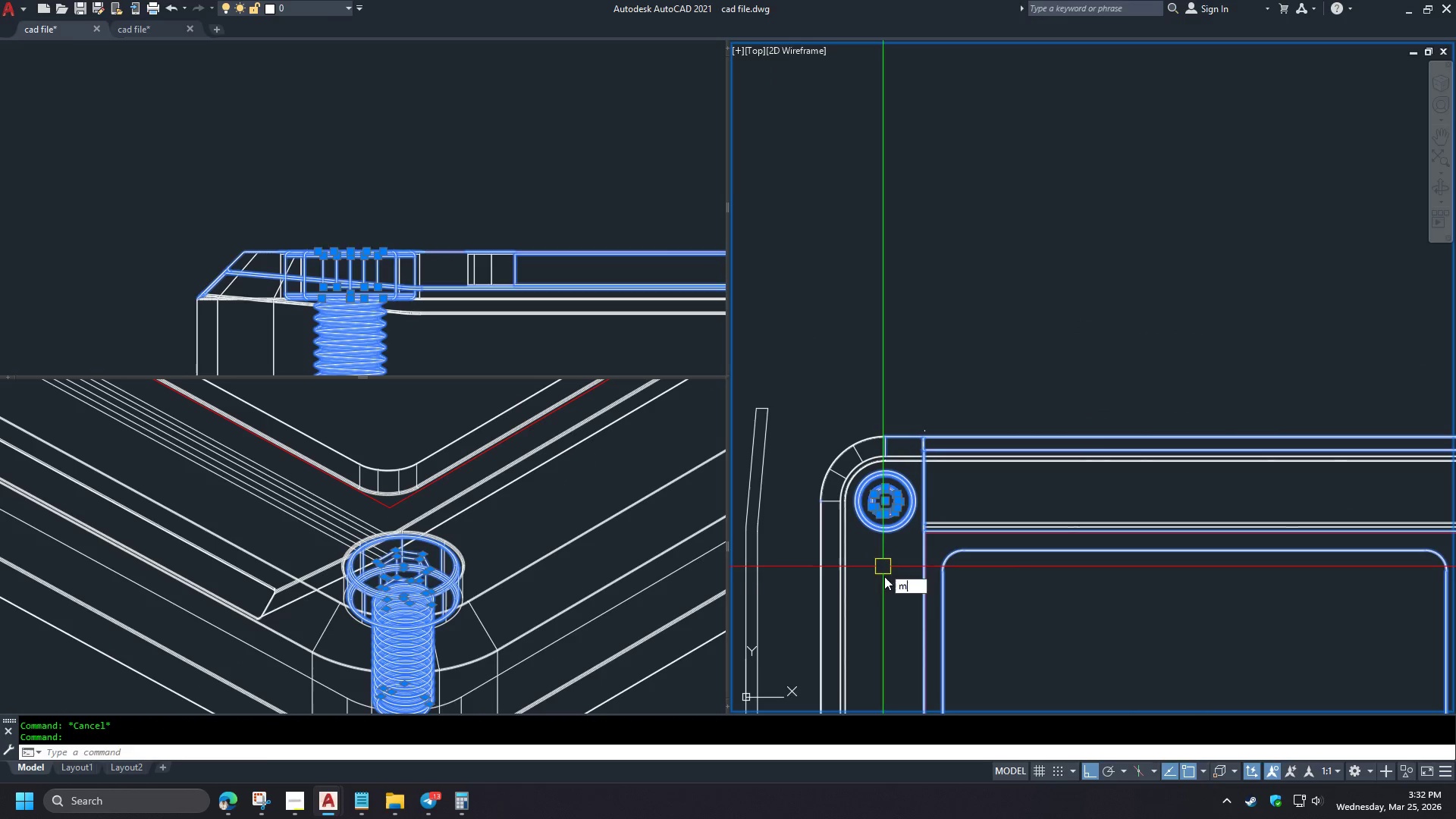 
key(Space)
 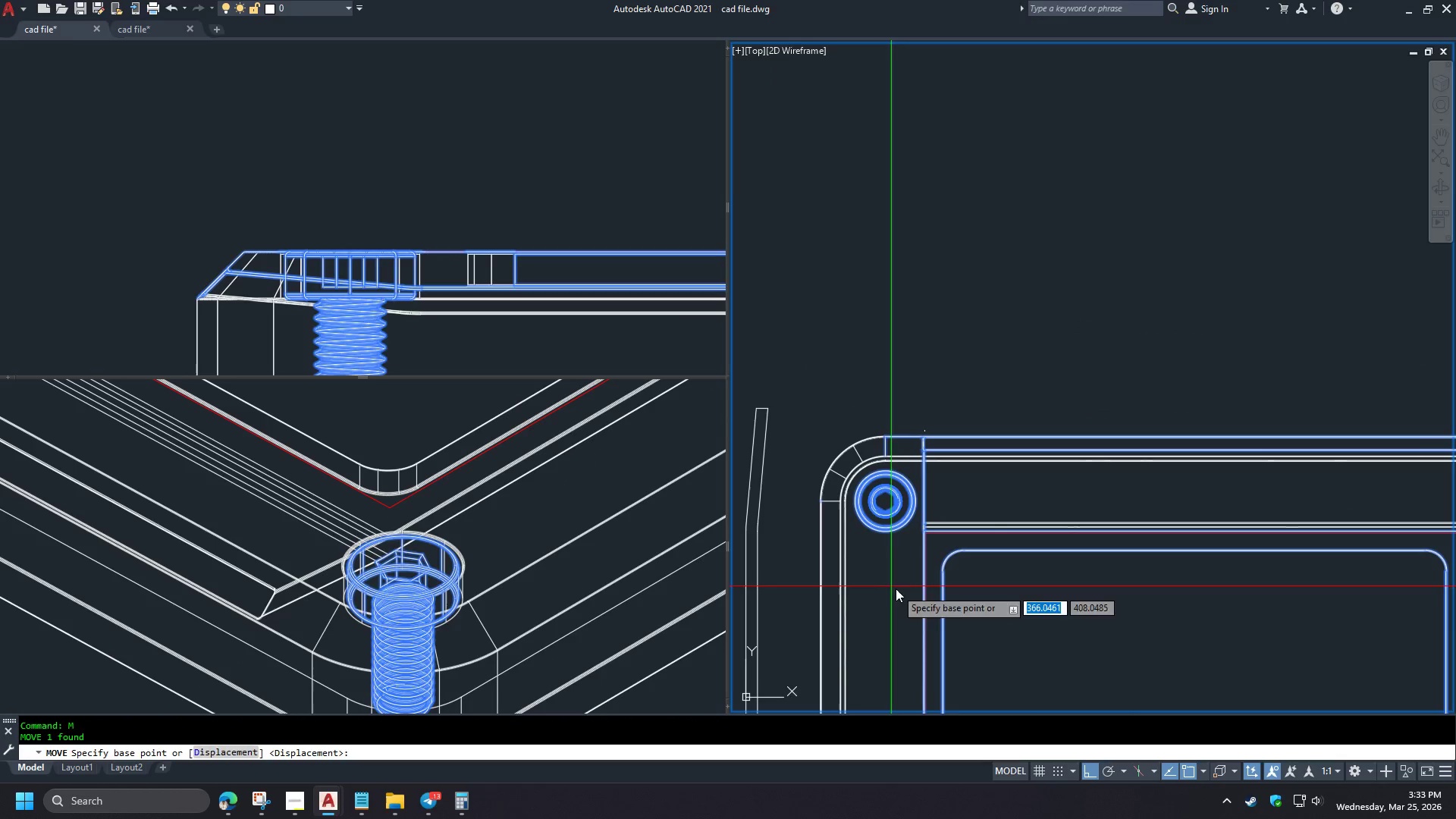 
left_click_drag(start_coordinate=[896, 588], to_coordinate=[896, 582])
 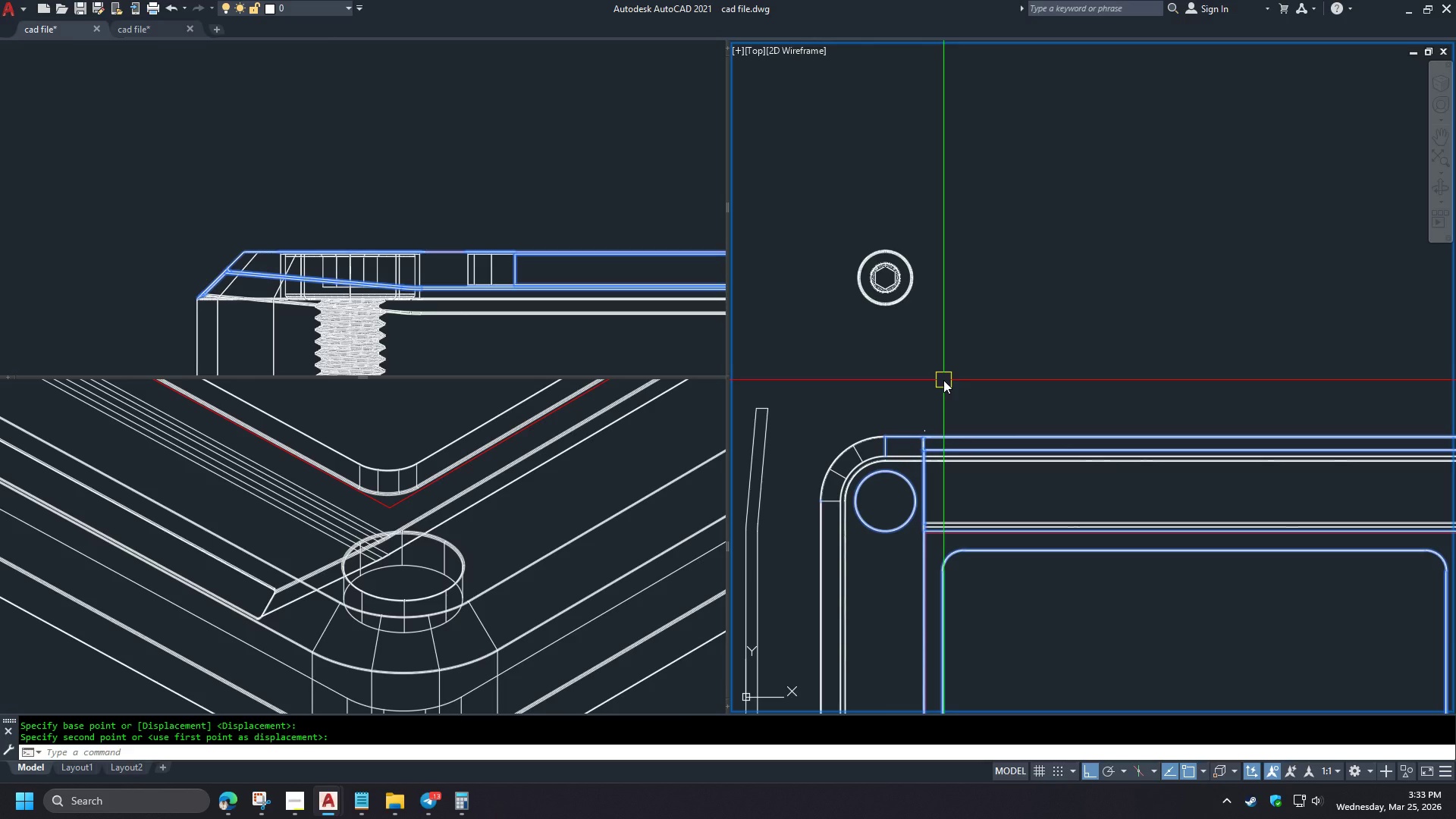 
scroll: coordinate [1117, 488], scroll_direction: up, amount: 3.0
 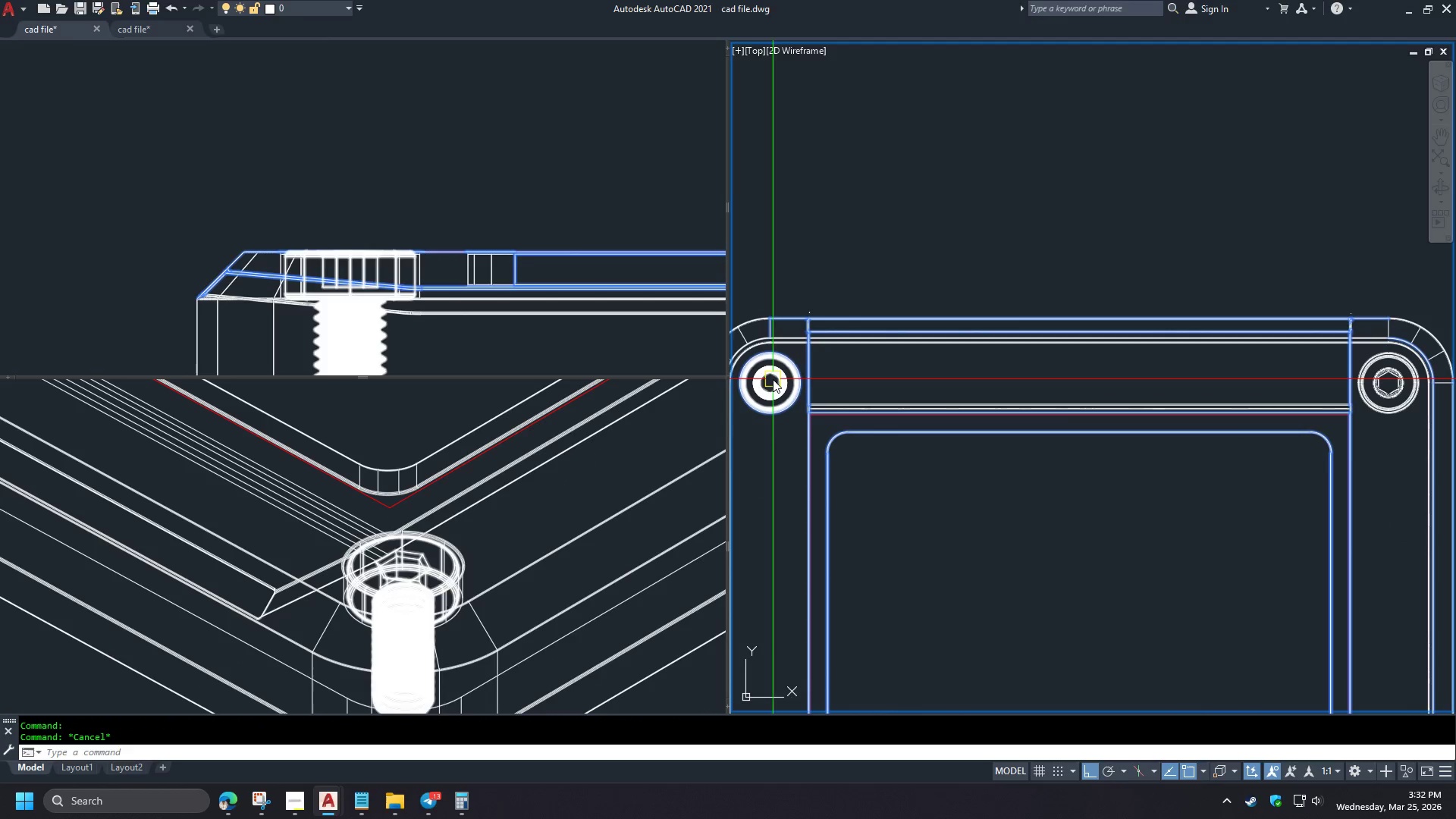 
wait(7.64)
 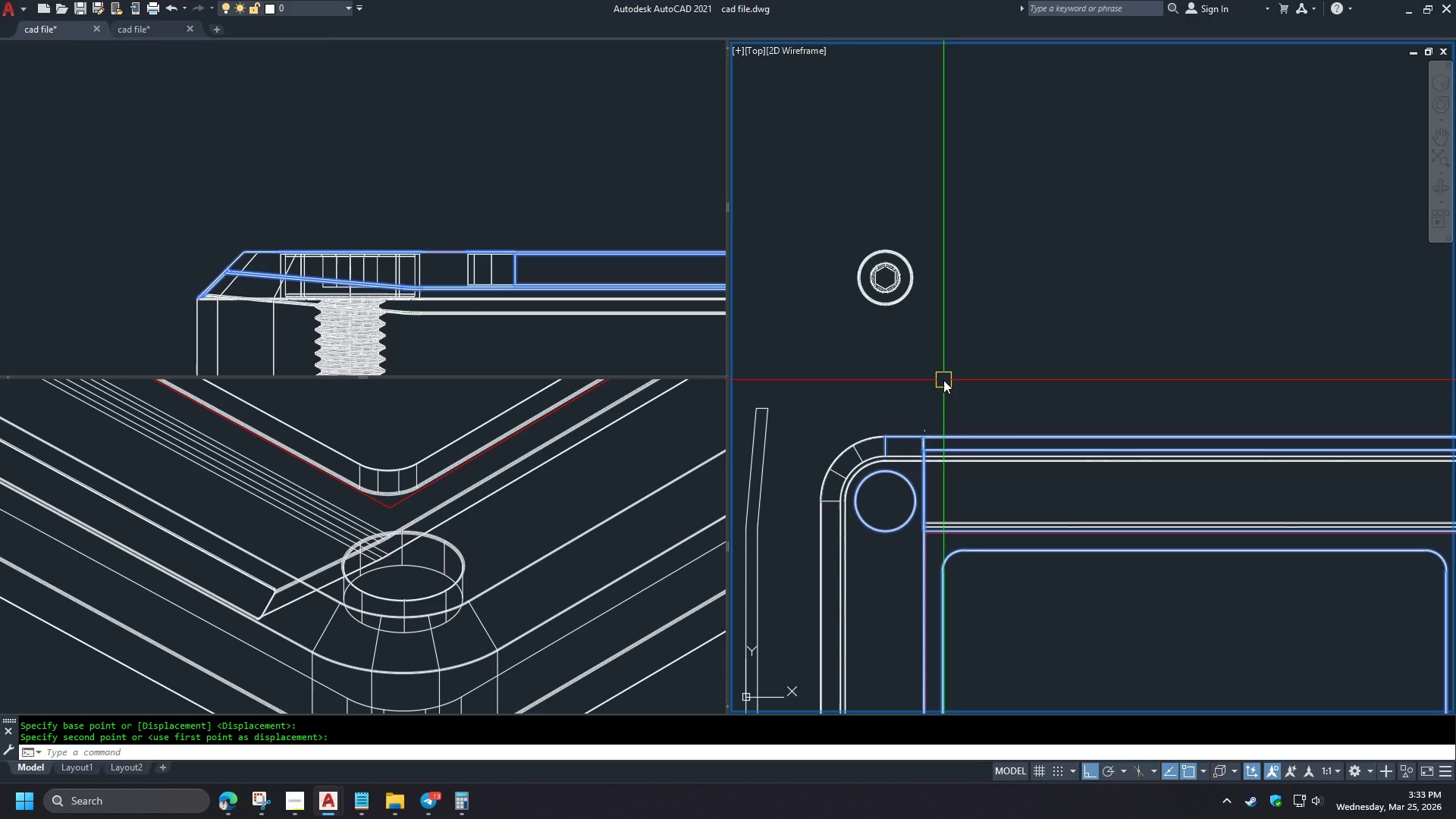 
key(Escape)
 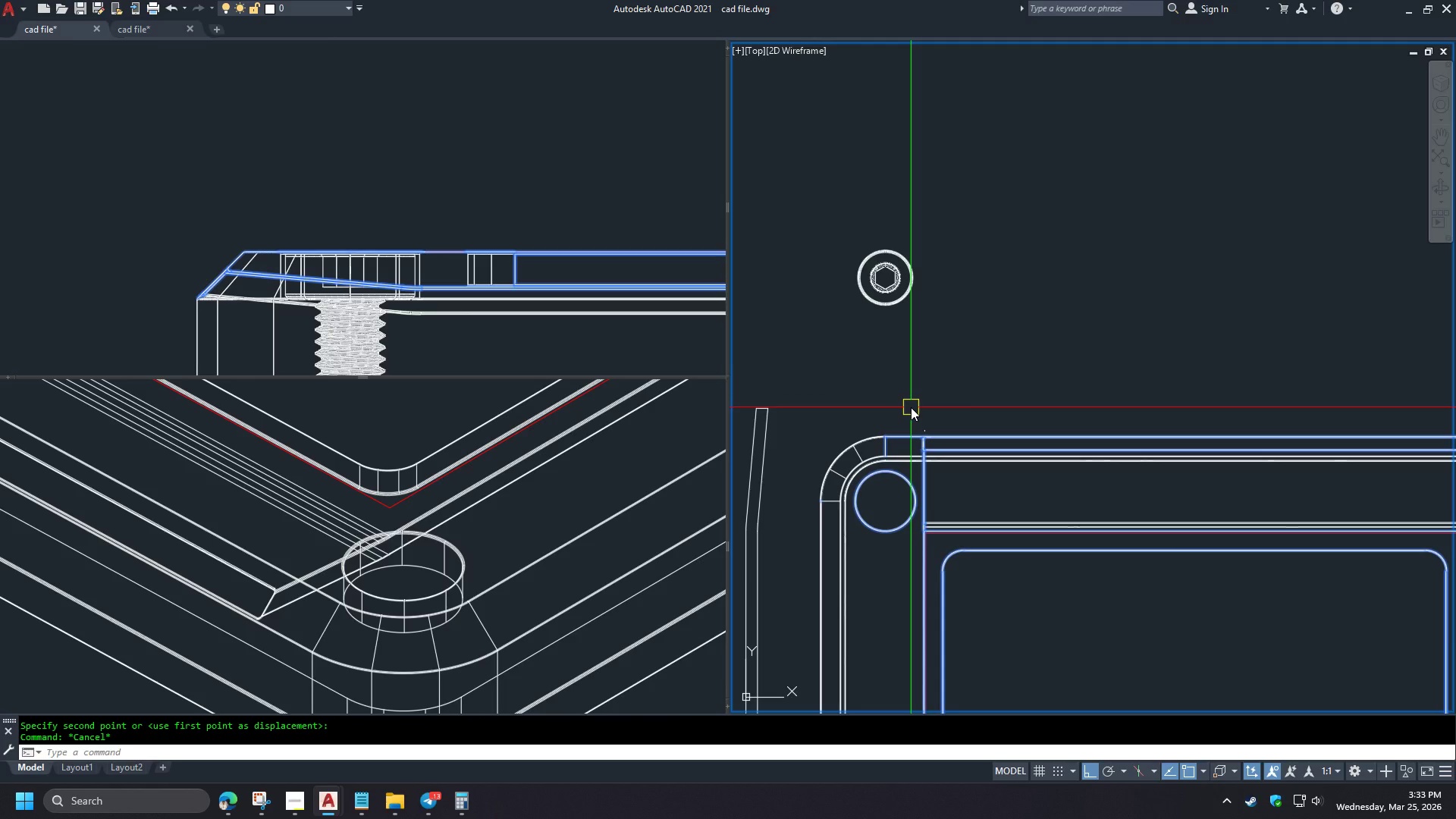 
key(C)
 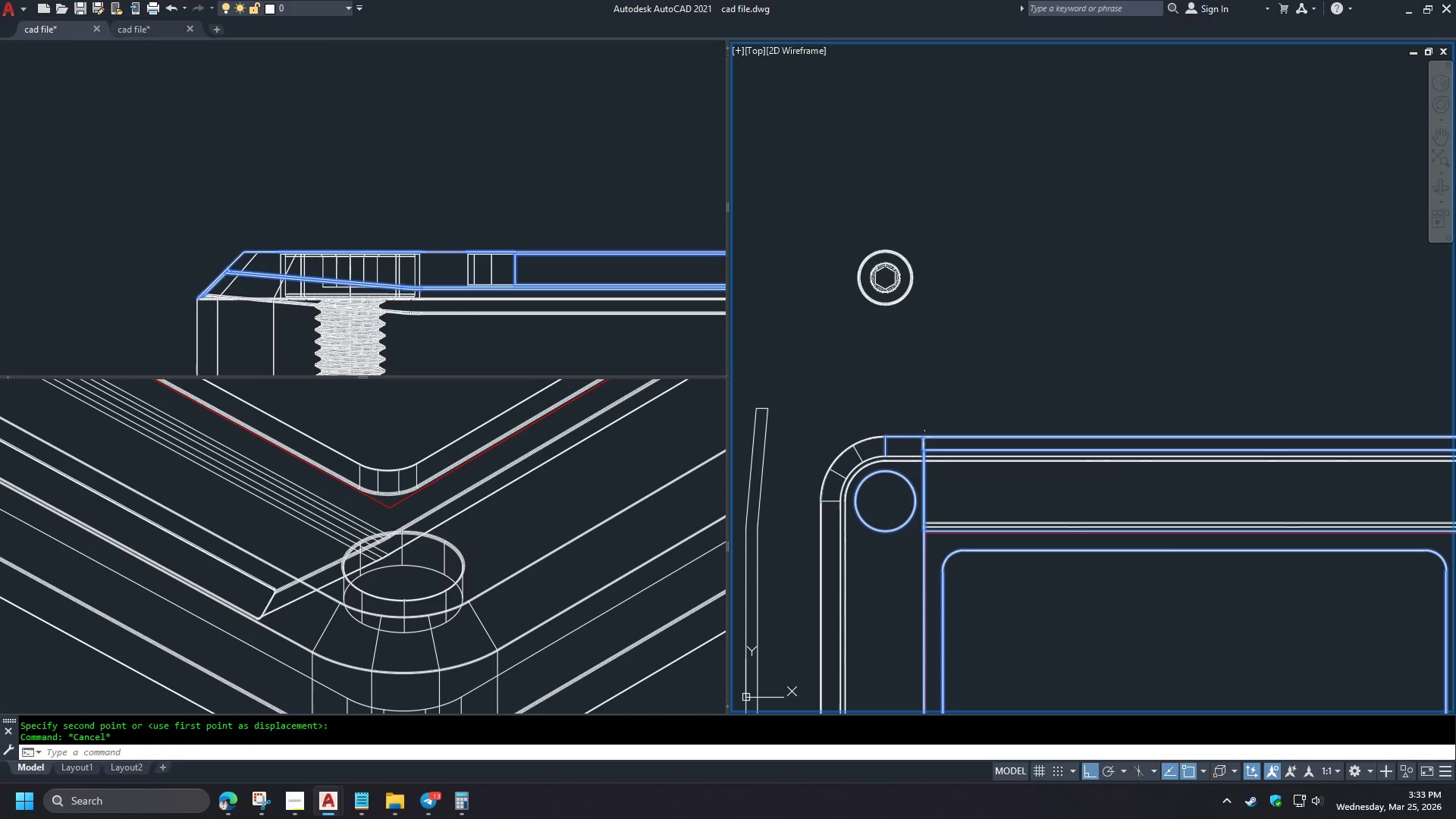 
key(Space)
 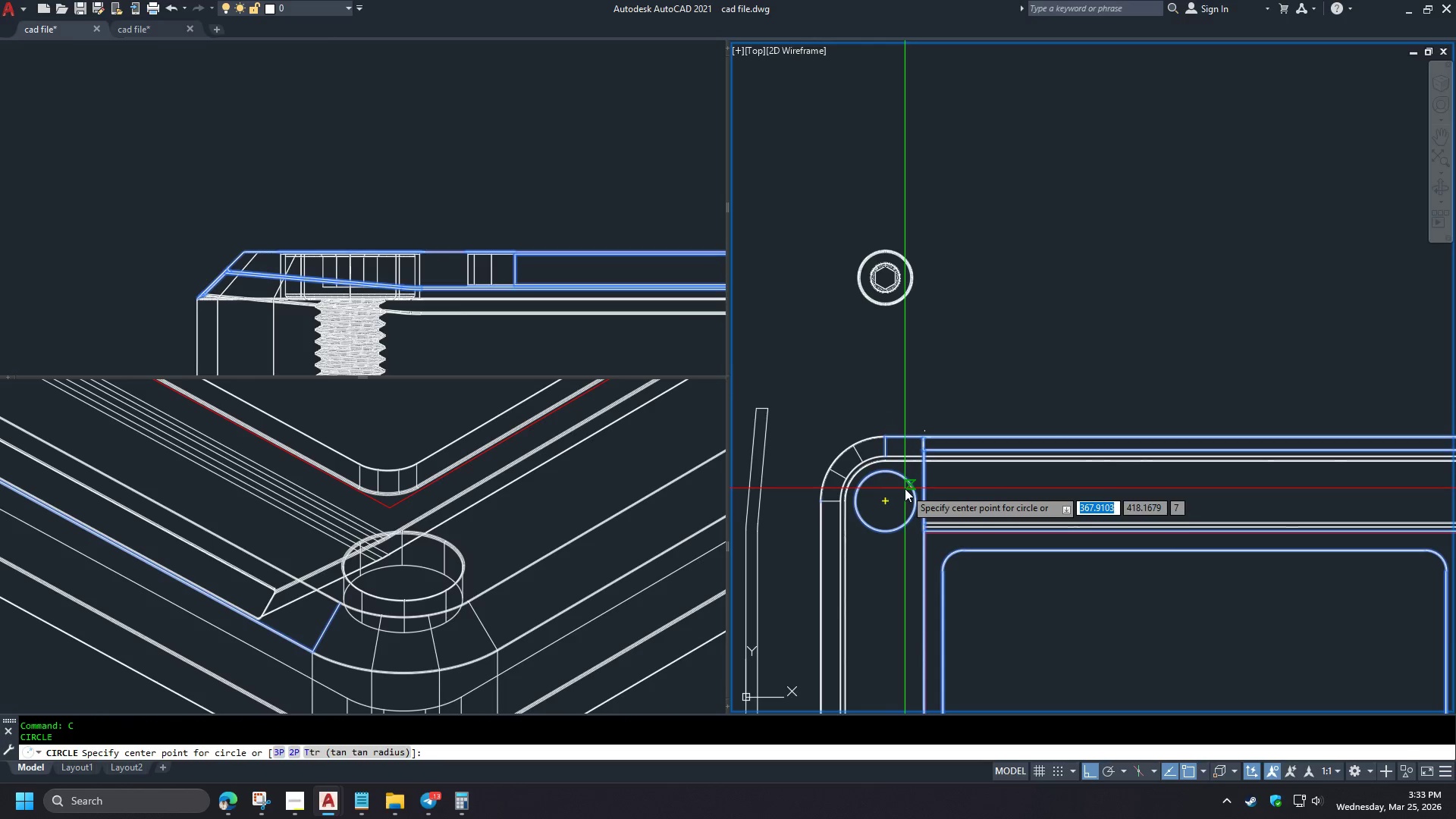 
type(cen )
 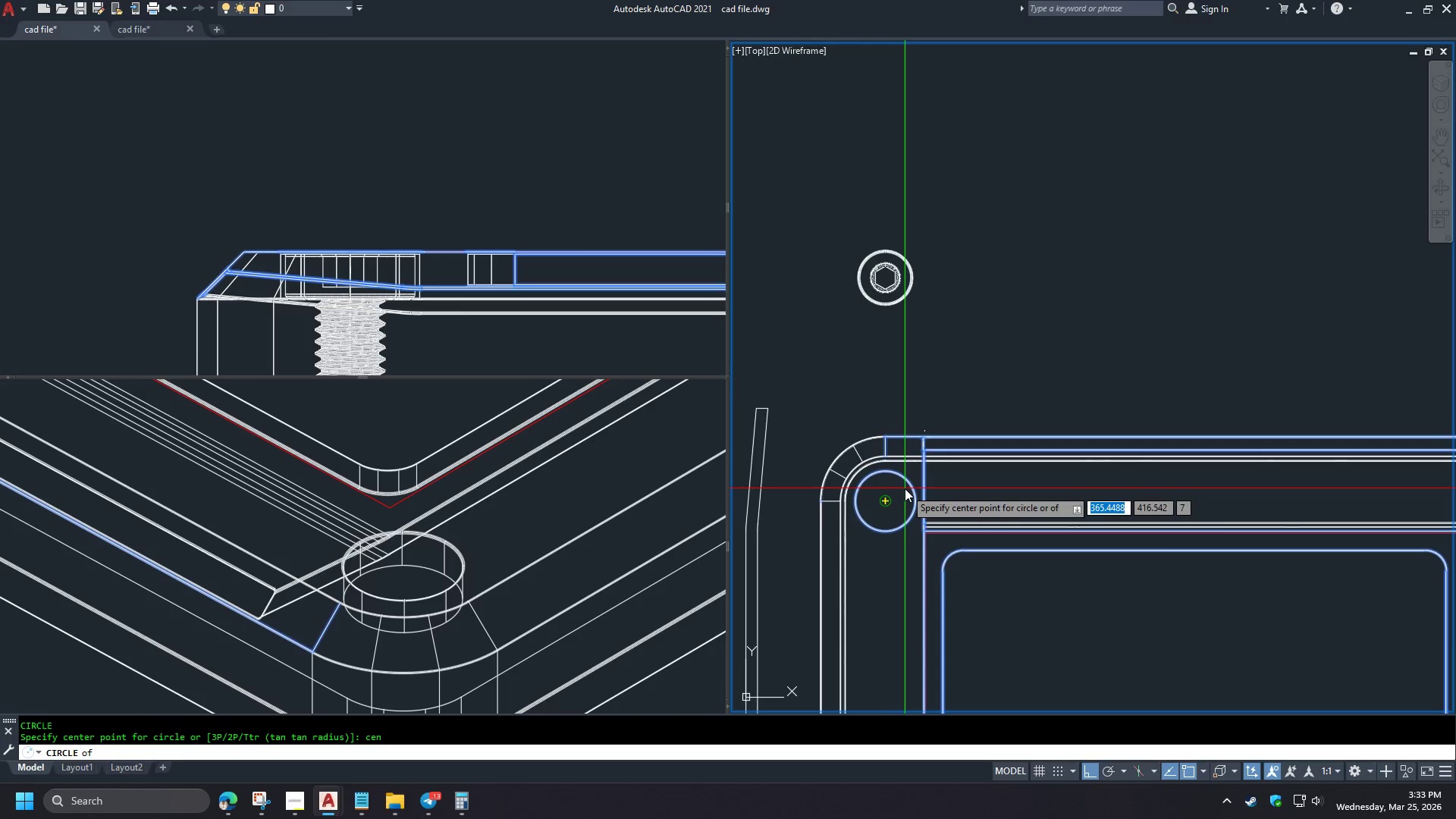 
left_click([905, 488])
 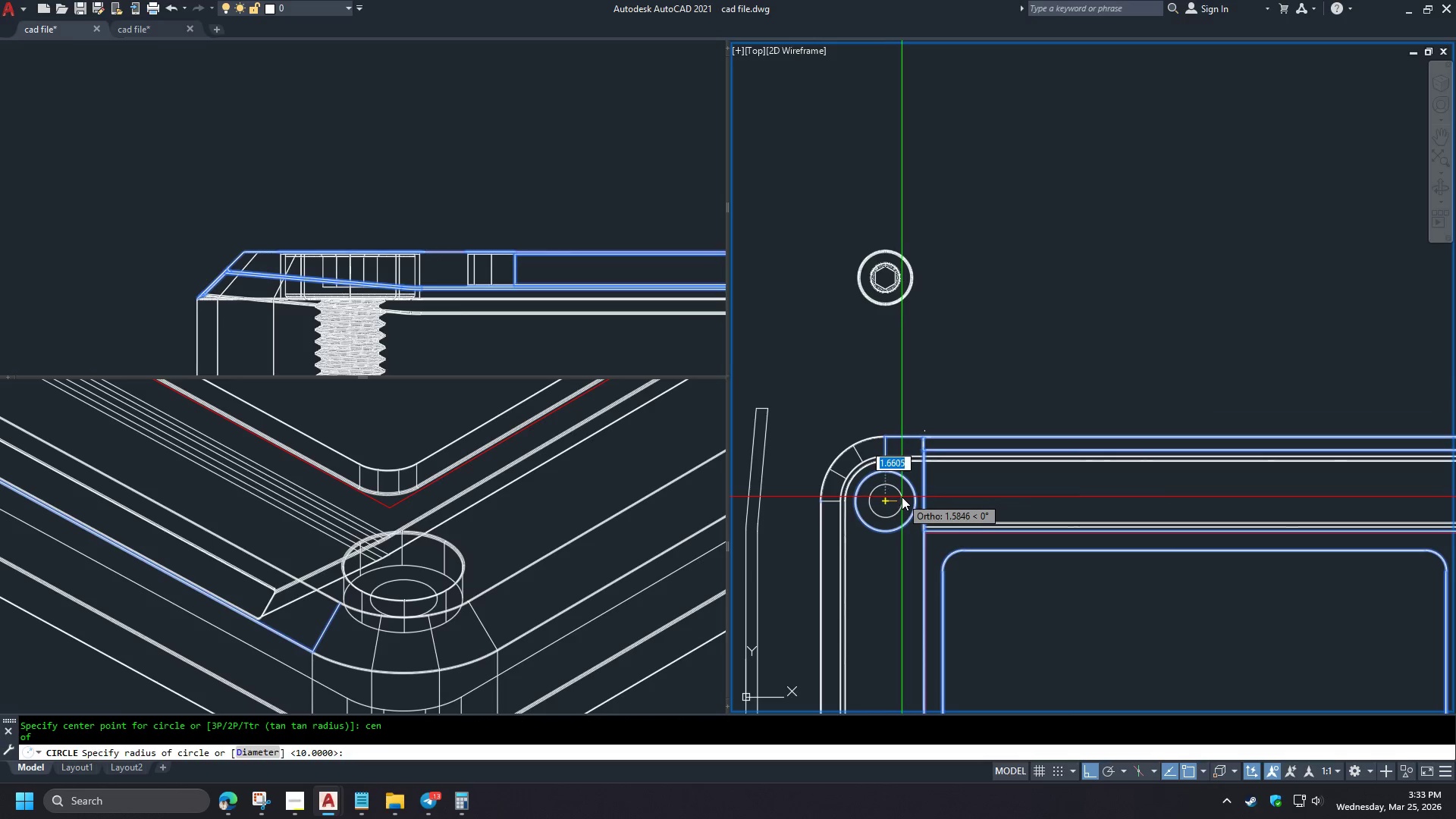 
key(Numpad1)
 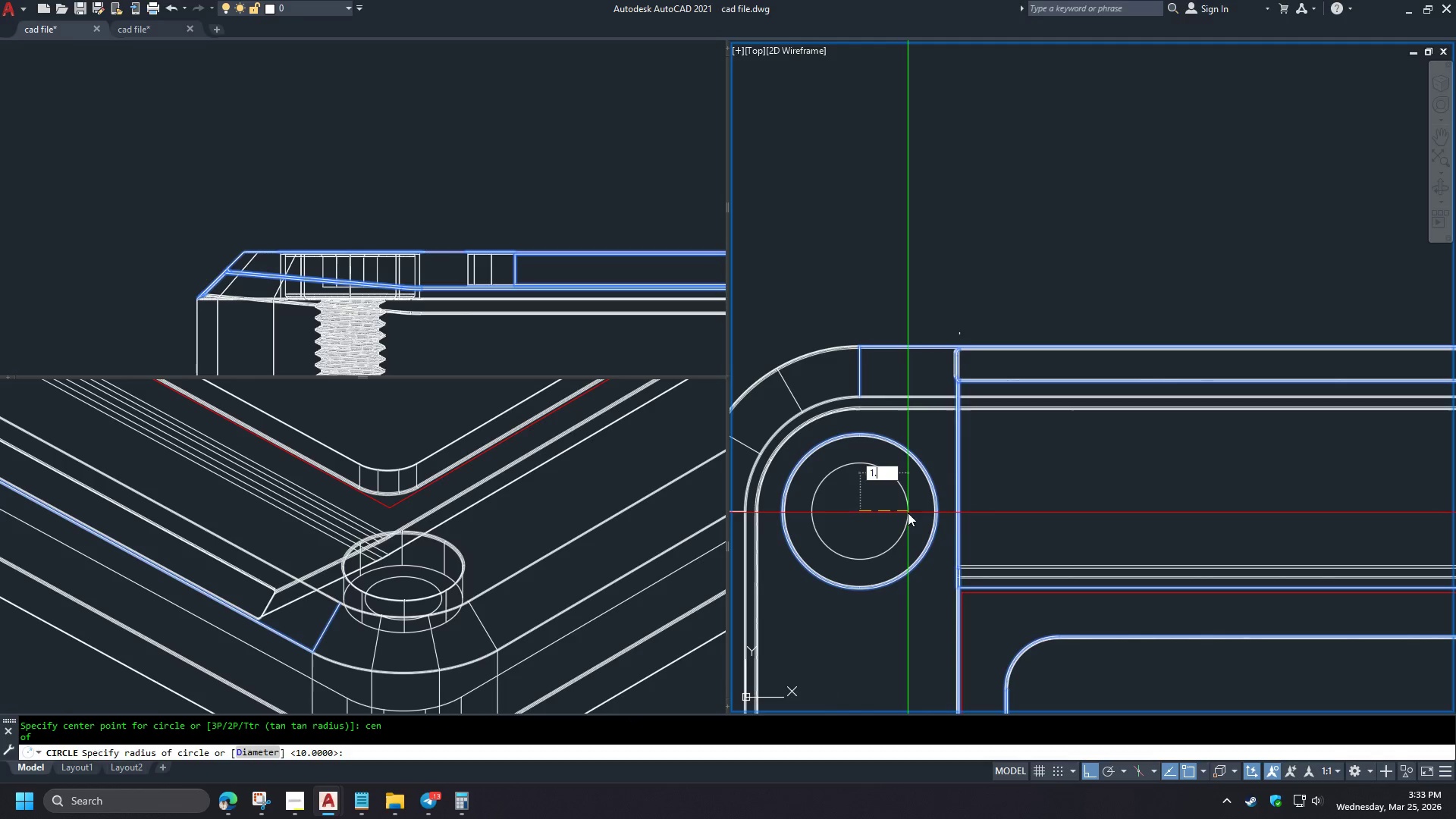 
key(NumpadDecimal)
 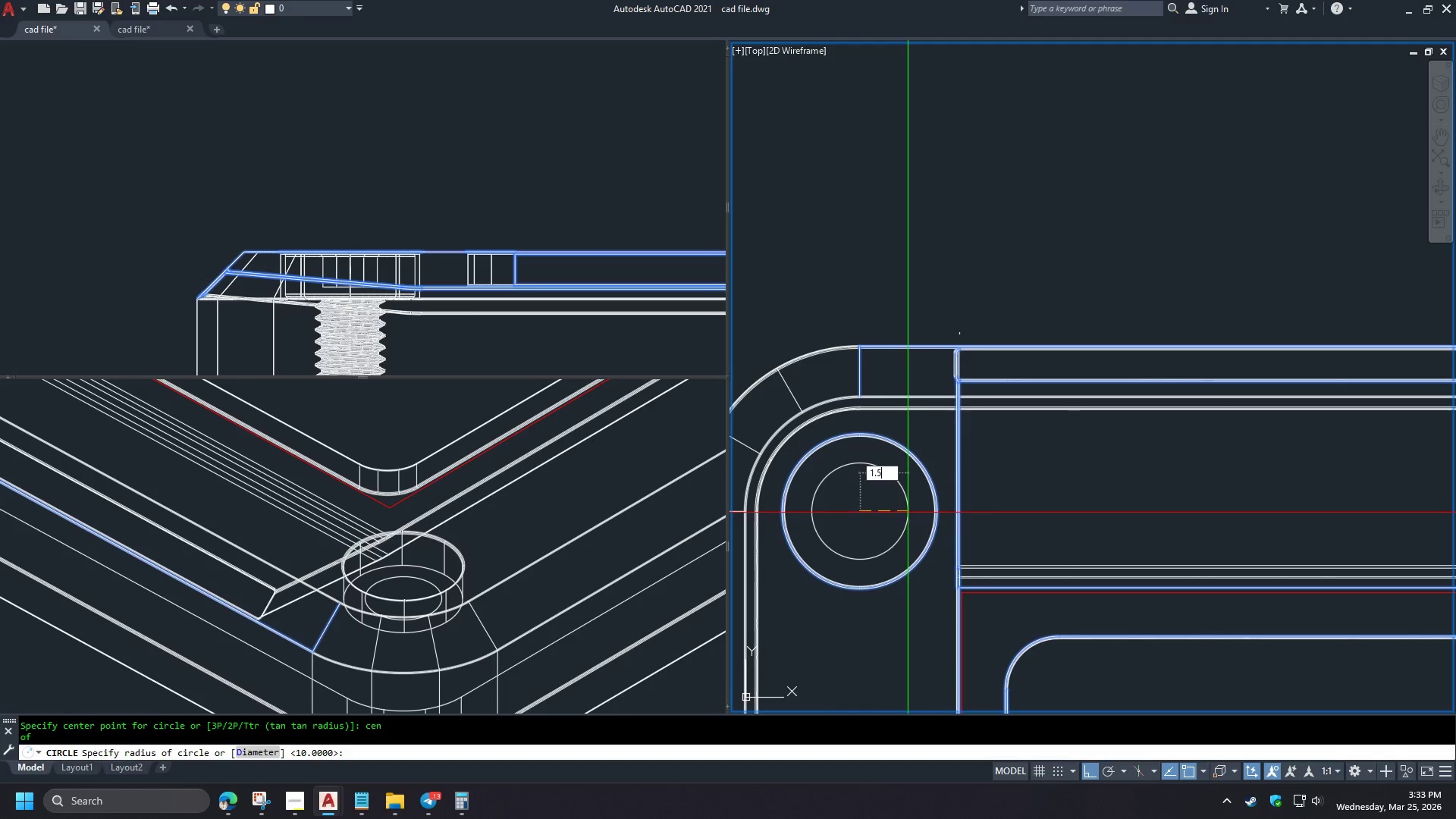 
key(Numpad5)
 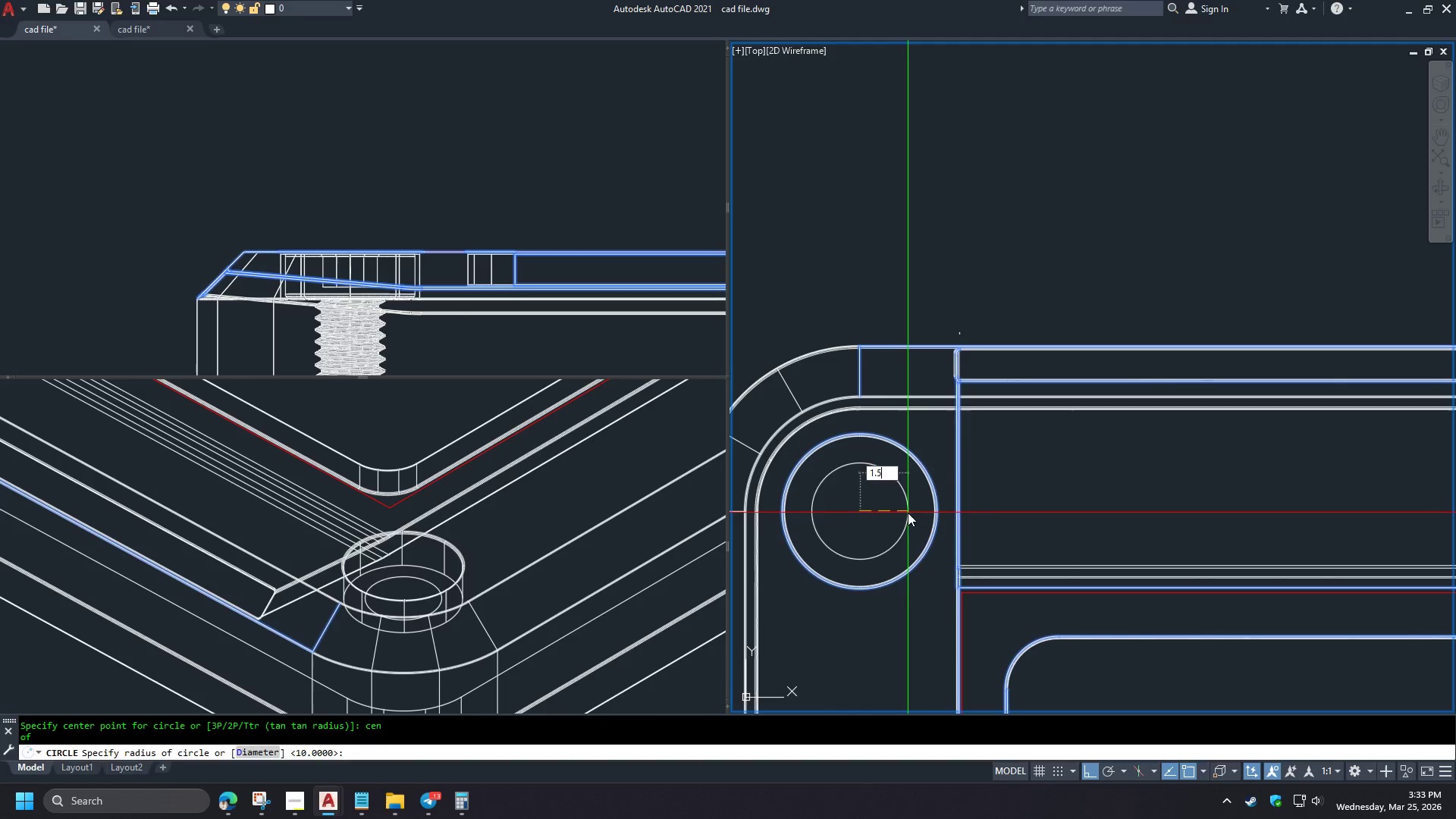 
scroll: coordinate [901, 497], scroll_direction: up, amount: 2.0
 